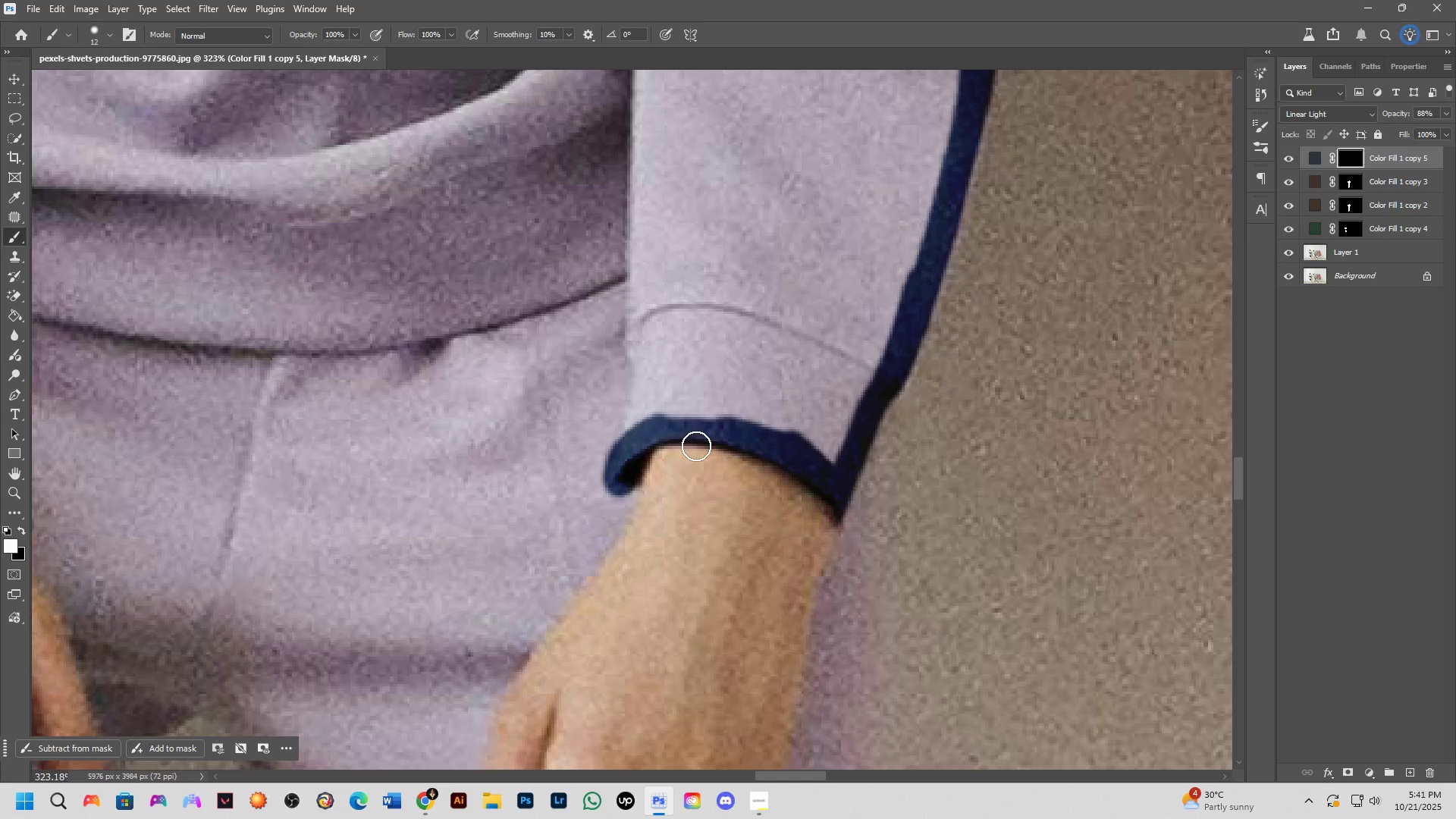 
type(xx)
 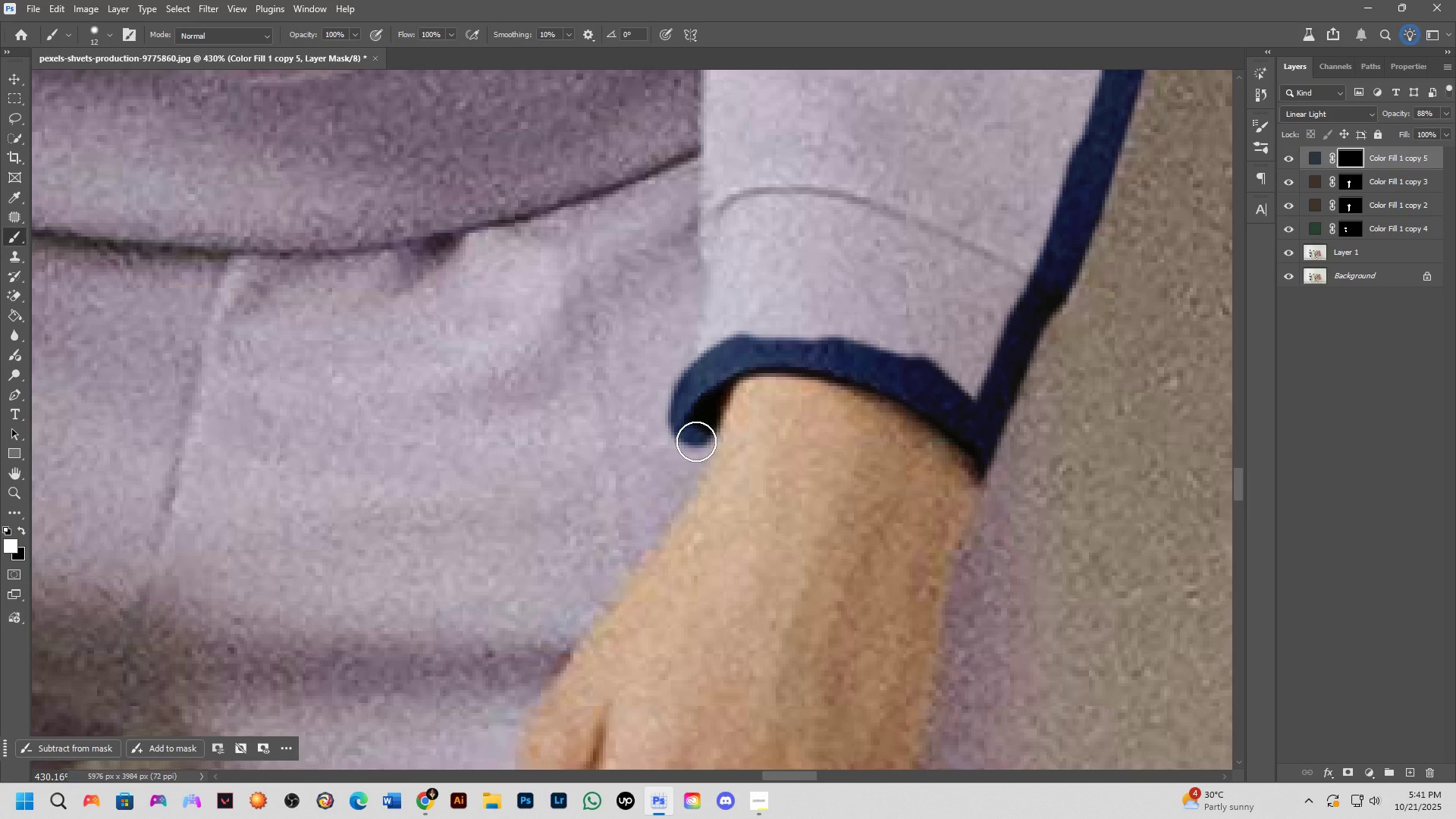 
left_click_drag(start_coordinate=[675, 460], to_coordinate=[719, 467])
 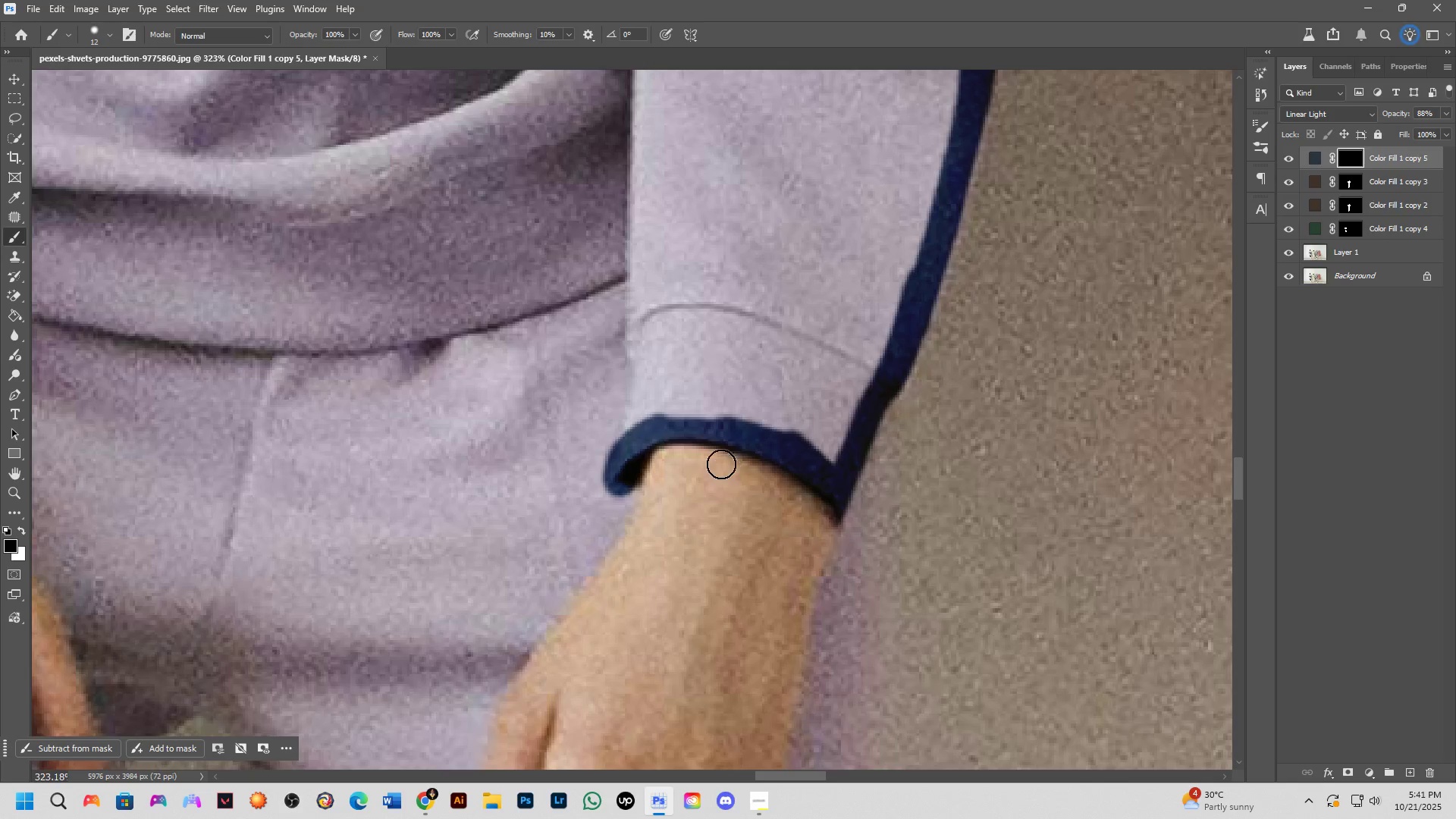 
scroll: coordinate [720, 474], scroll_direction: down, amount: 4.0
 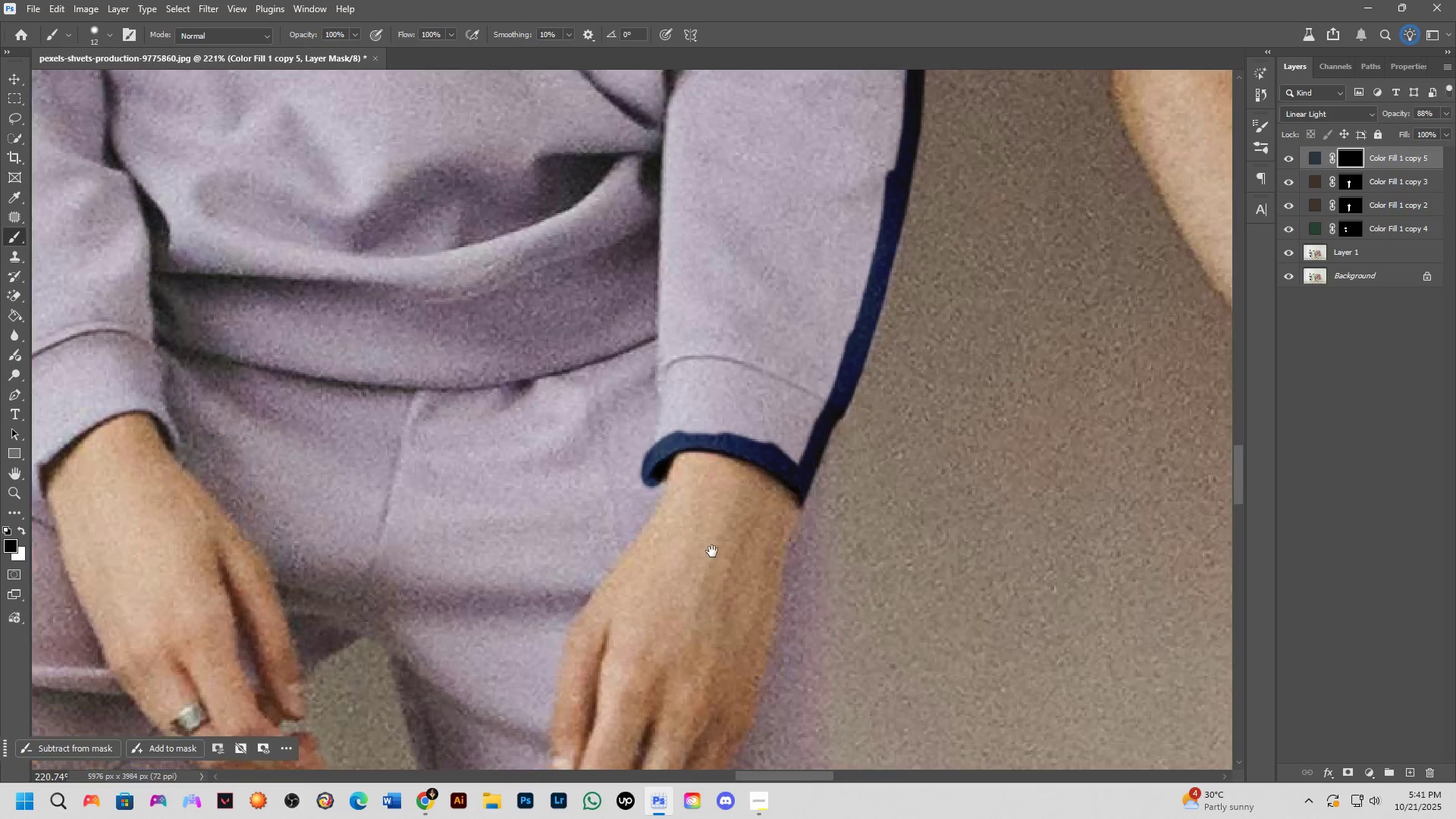 
hold_key(key=Space, duration=0.52)
 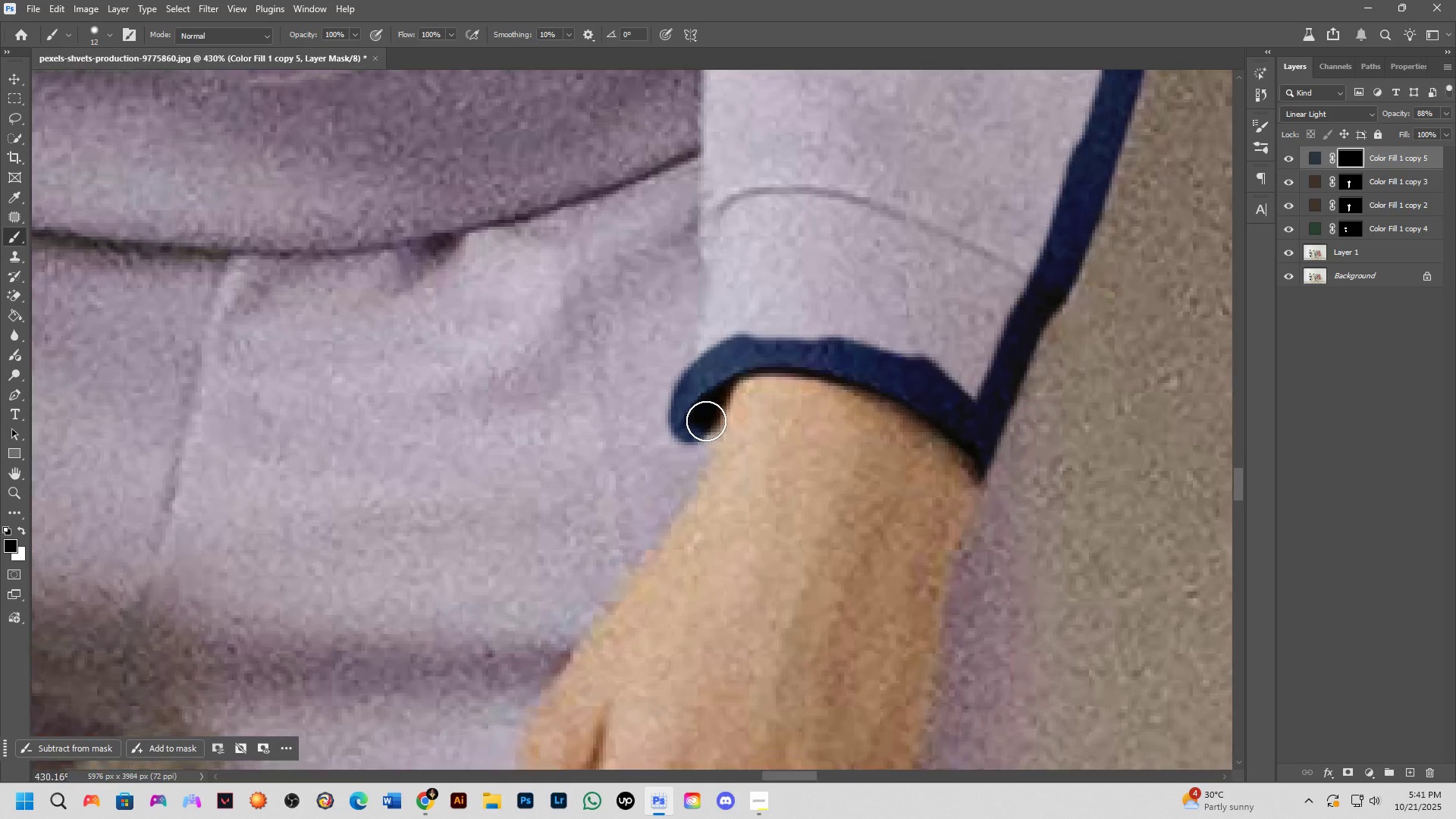 
left_click_drag(start_coordinate=[712, 551], to_coordinate=[763, 491])
 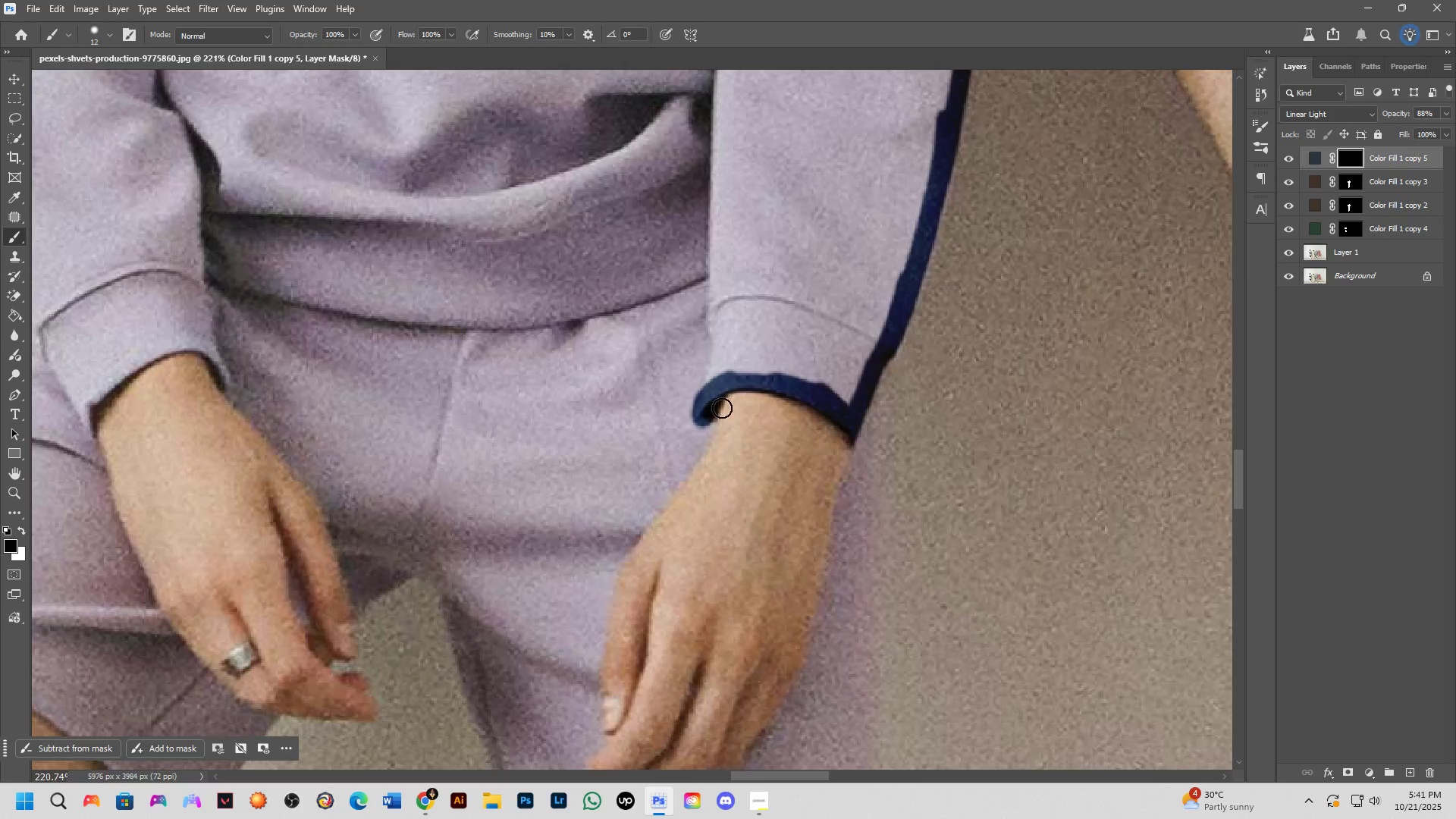 
scroll: coordinate [707, 421], scroll_direction: up, amount: 7.0
 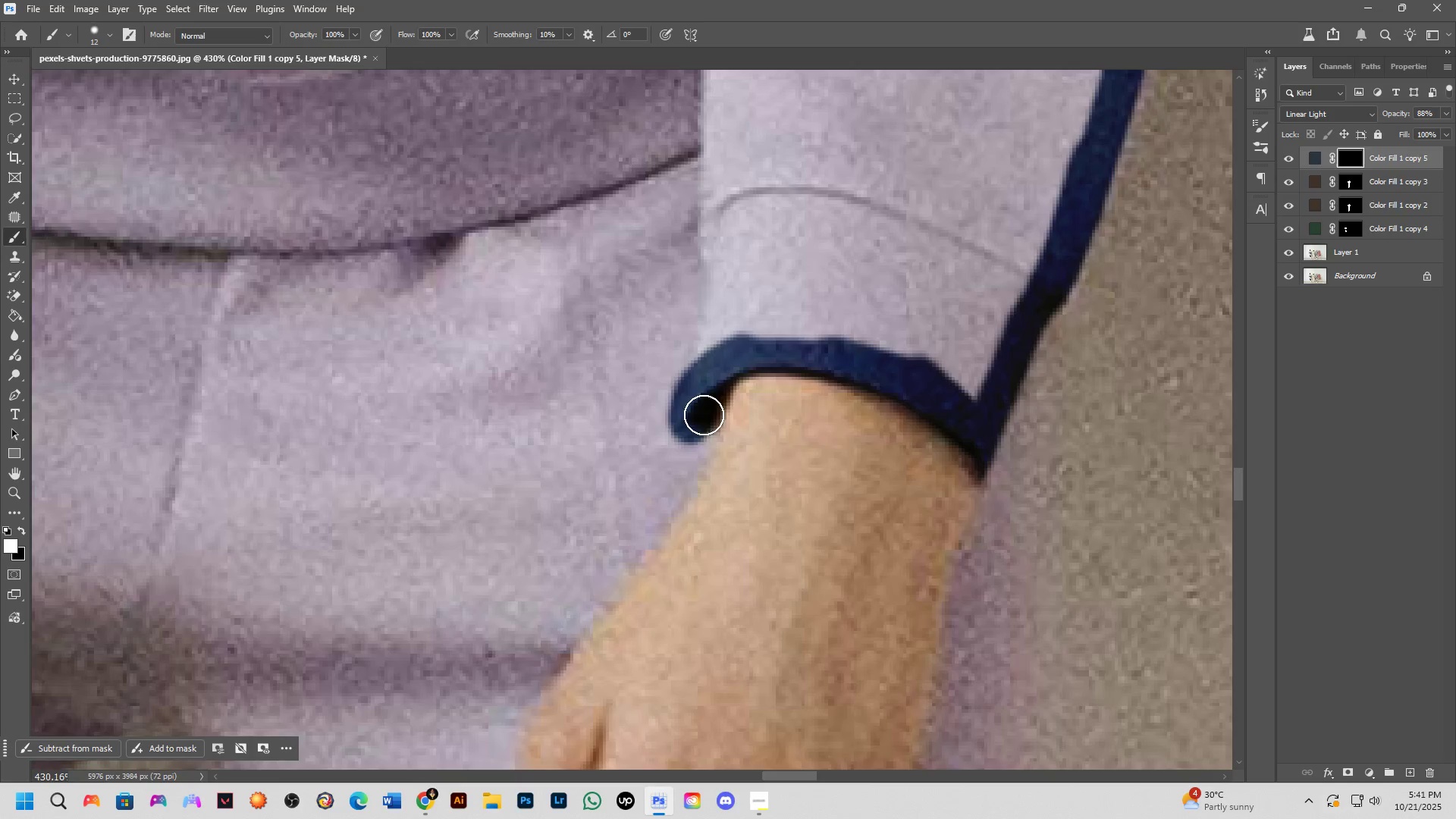 
left_click_drag(start_coordinate=[699, 410], to_coordinate=[696, 429])
 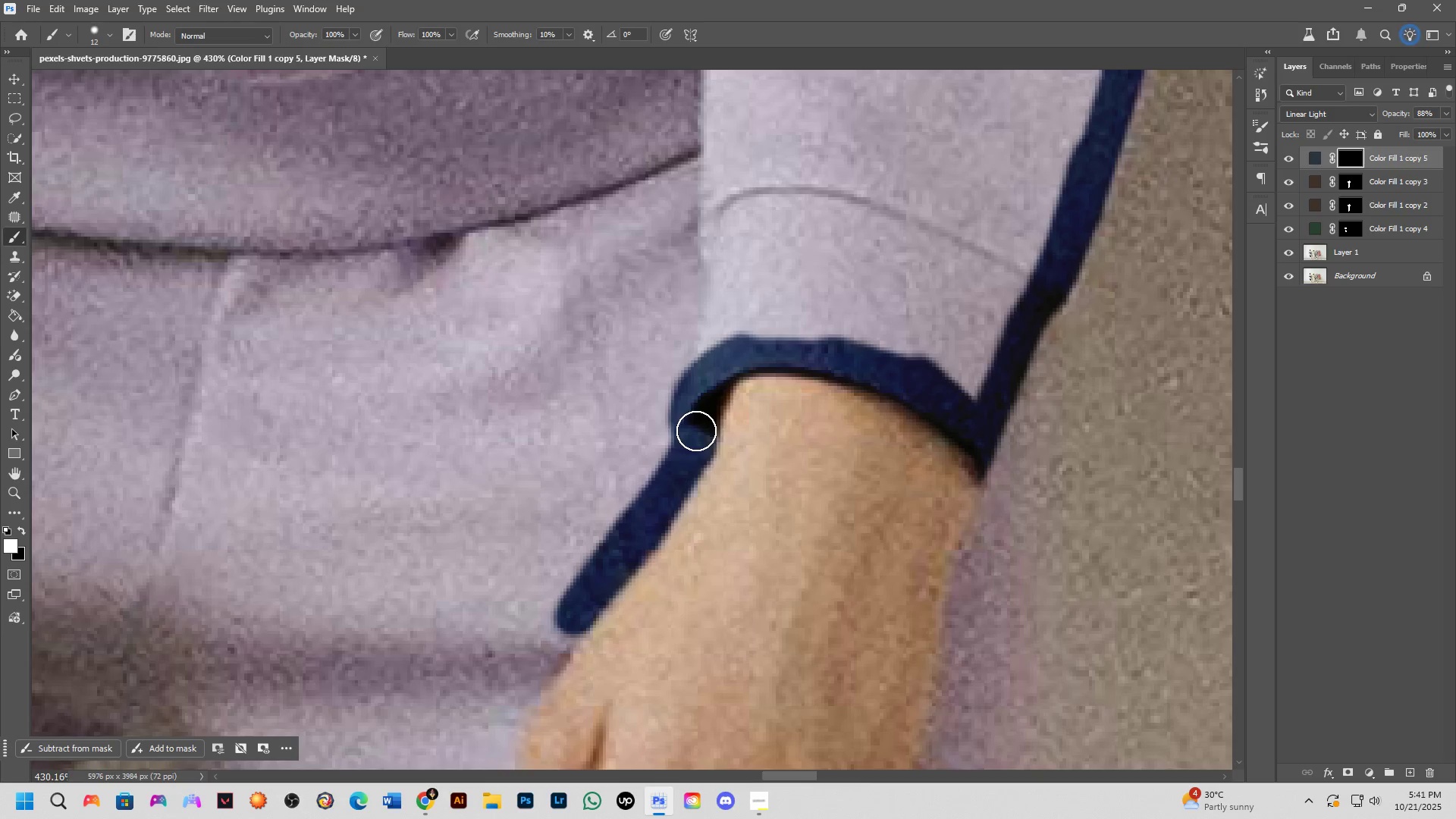 
left_click_drag(start_coordinate=[696, 429], to_coordinate=[674, 483])
 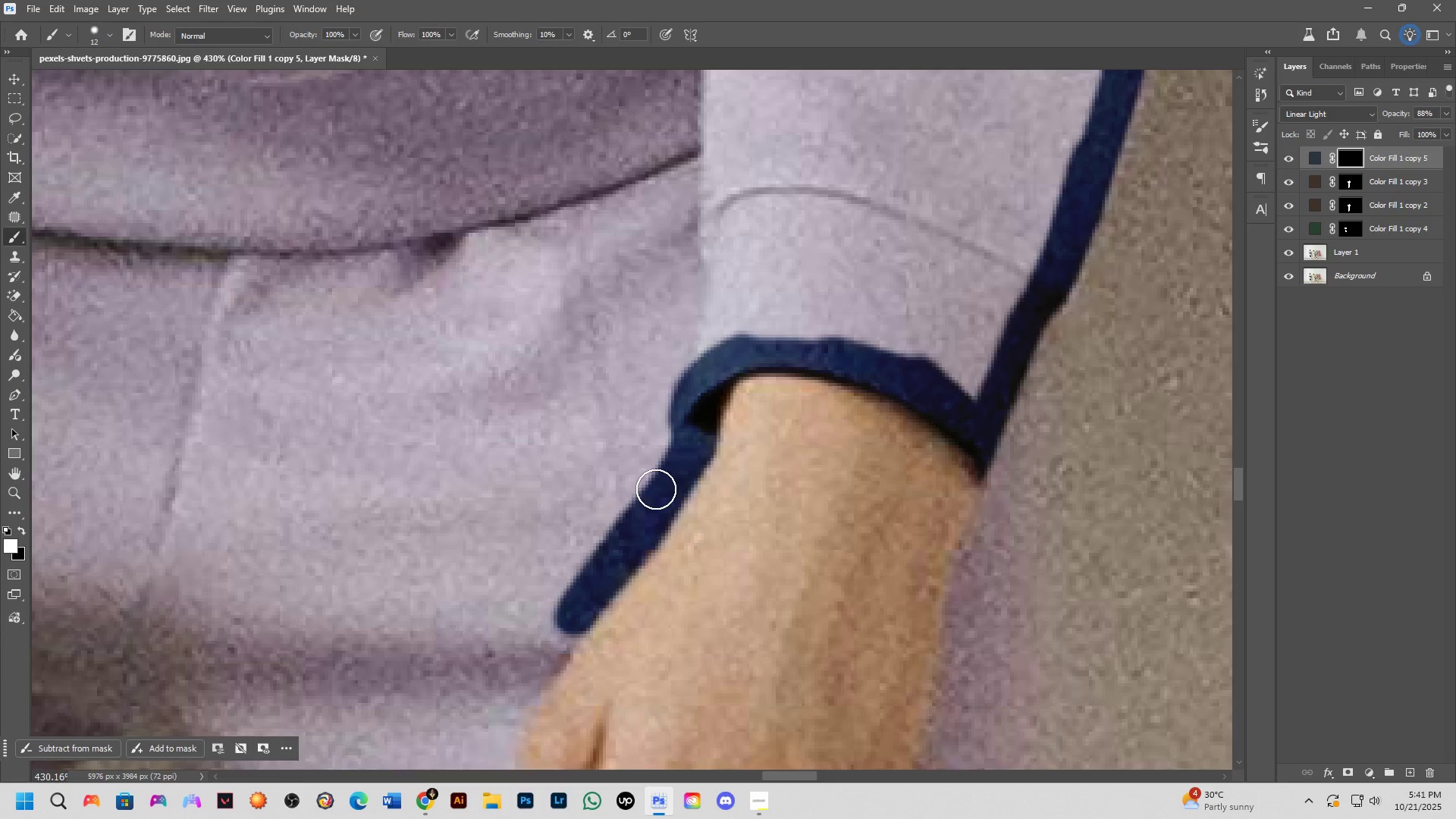 
scroll: coordinate [657, 502], scroll_direction: down, amount: 3.0
 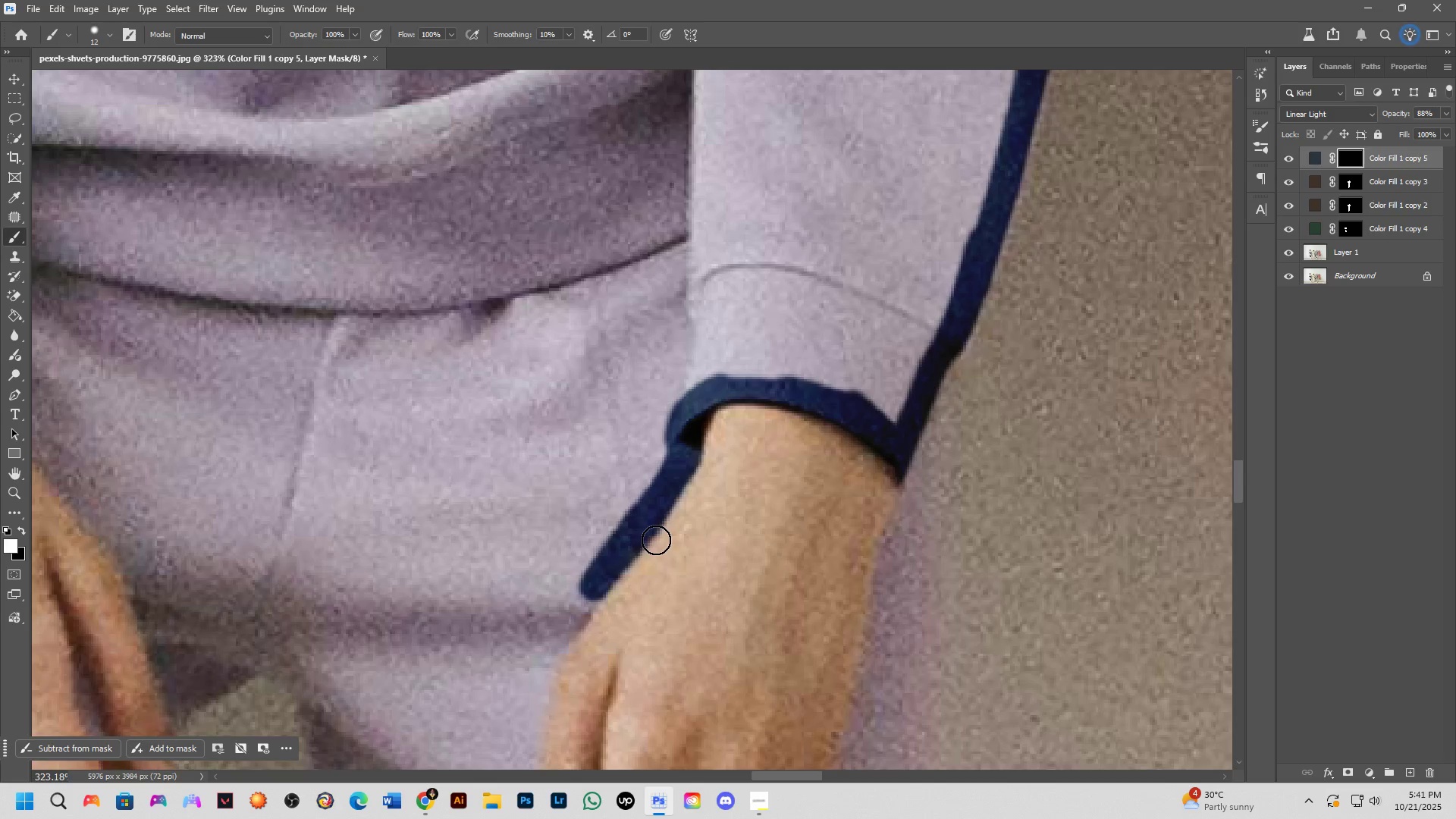 
hold_key(key=Space, duration=0.55)
 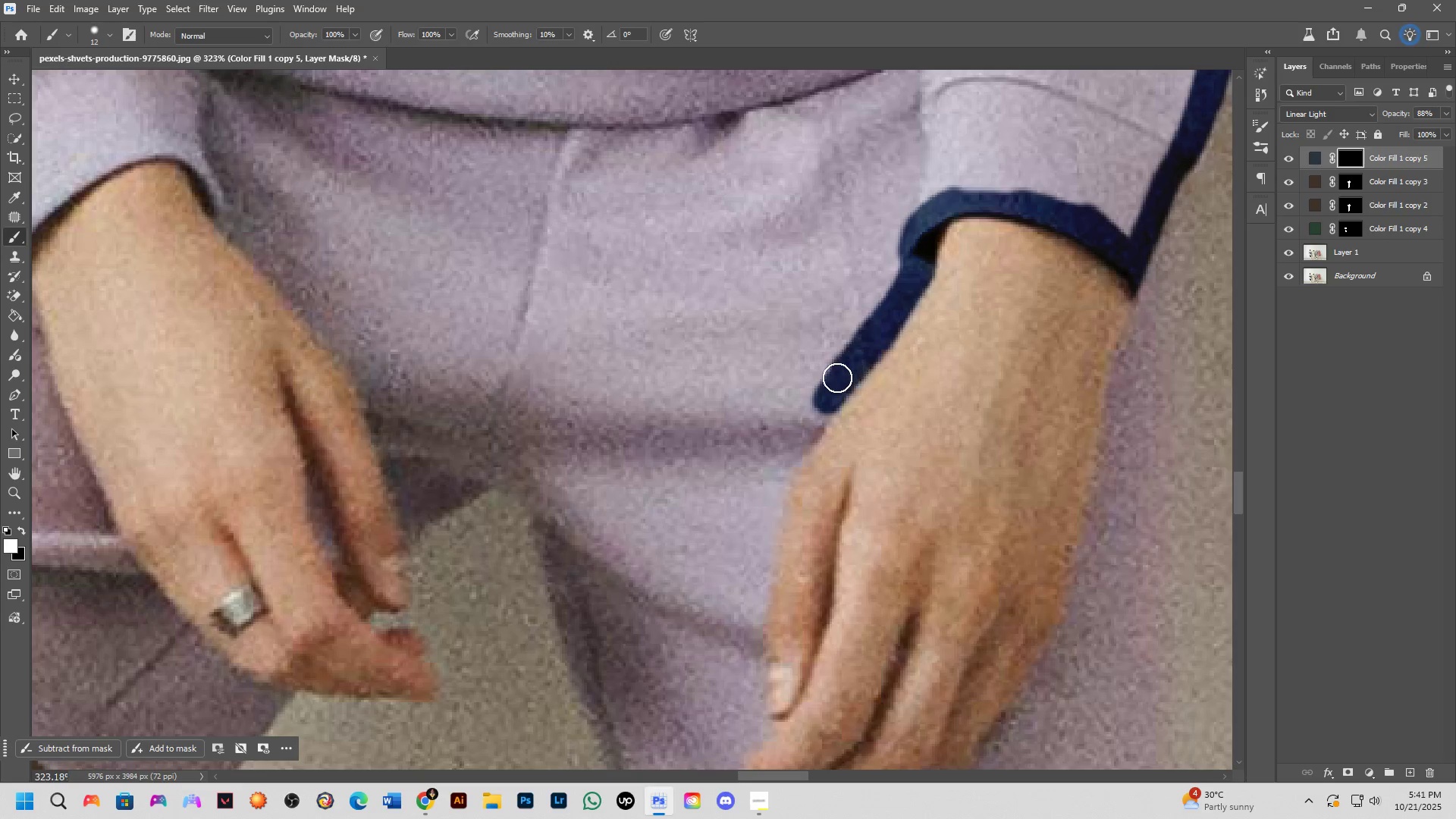 
left_click_drag(start_coordinate=[651, 557], to_coordinate=[885, 371])
 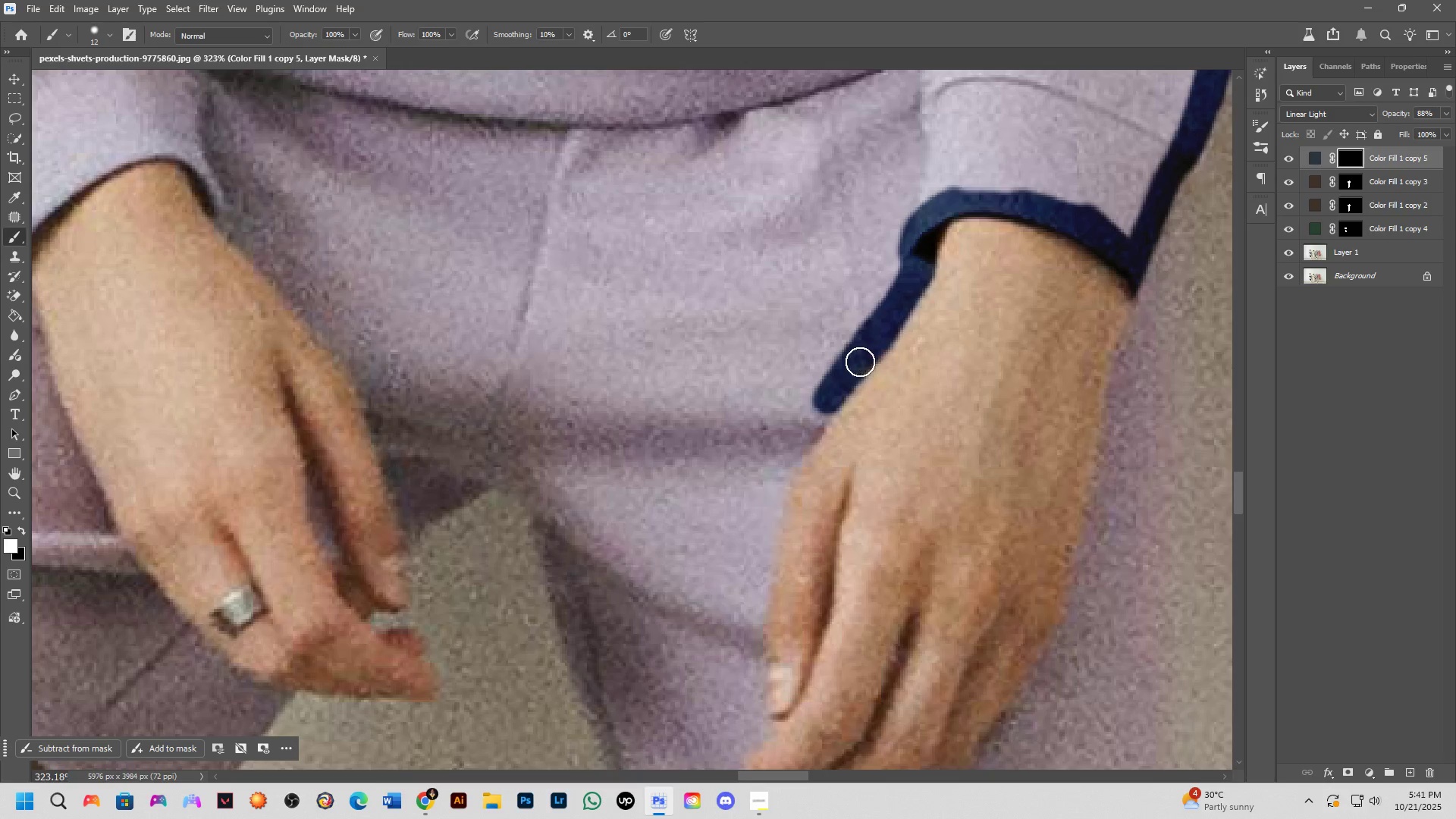 
left_click_drag(start_coordinate=[846, 369], to_coordinate=[782, 736])
 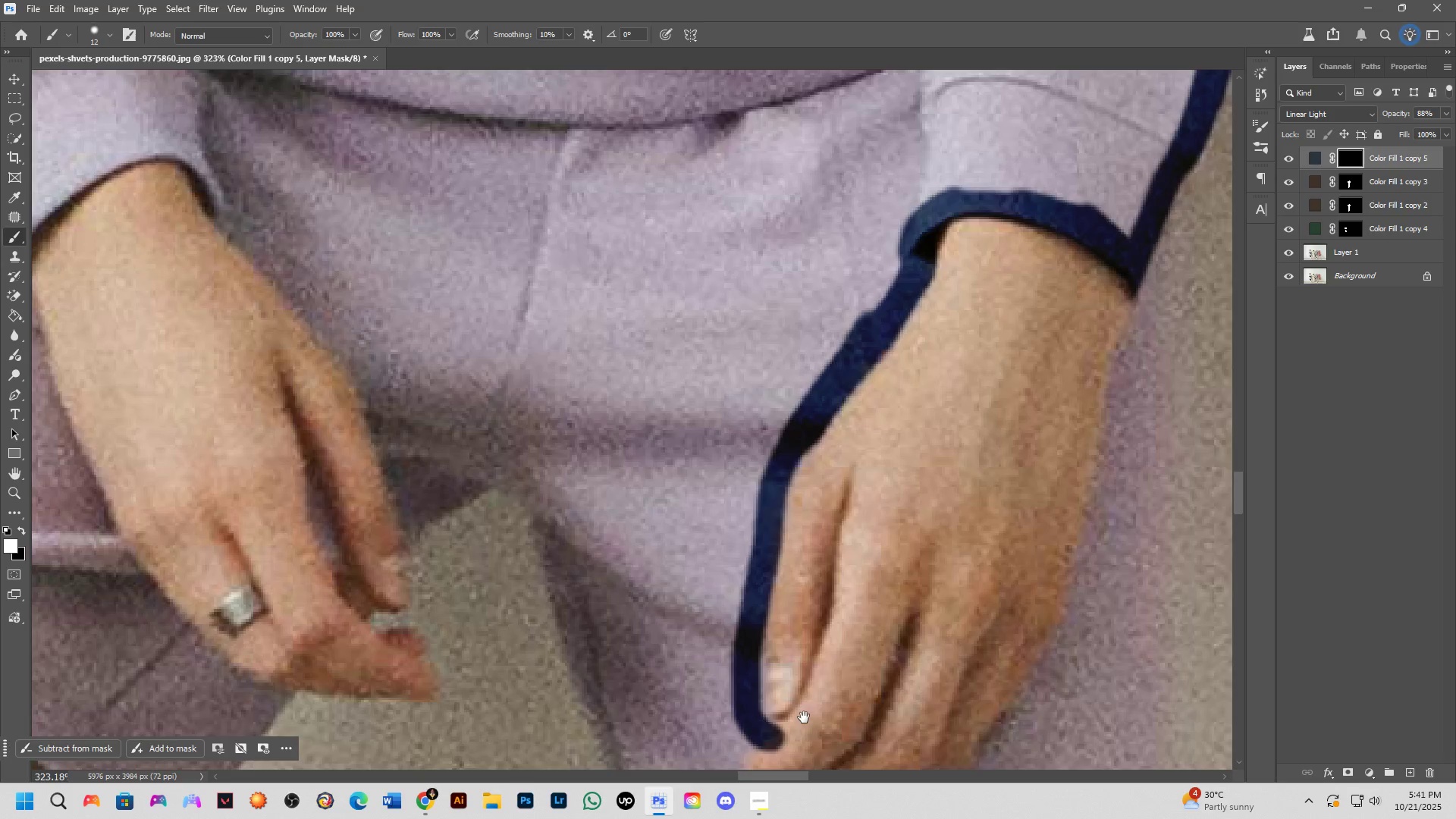 
hold_key(key=Space, duration=0.52)
 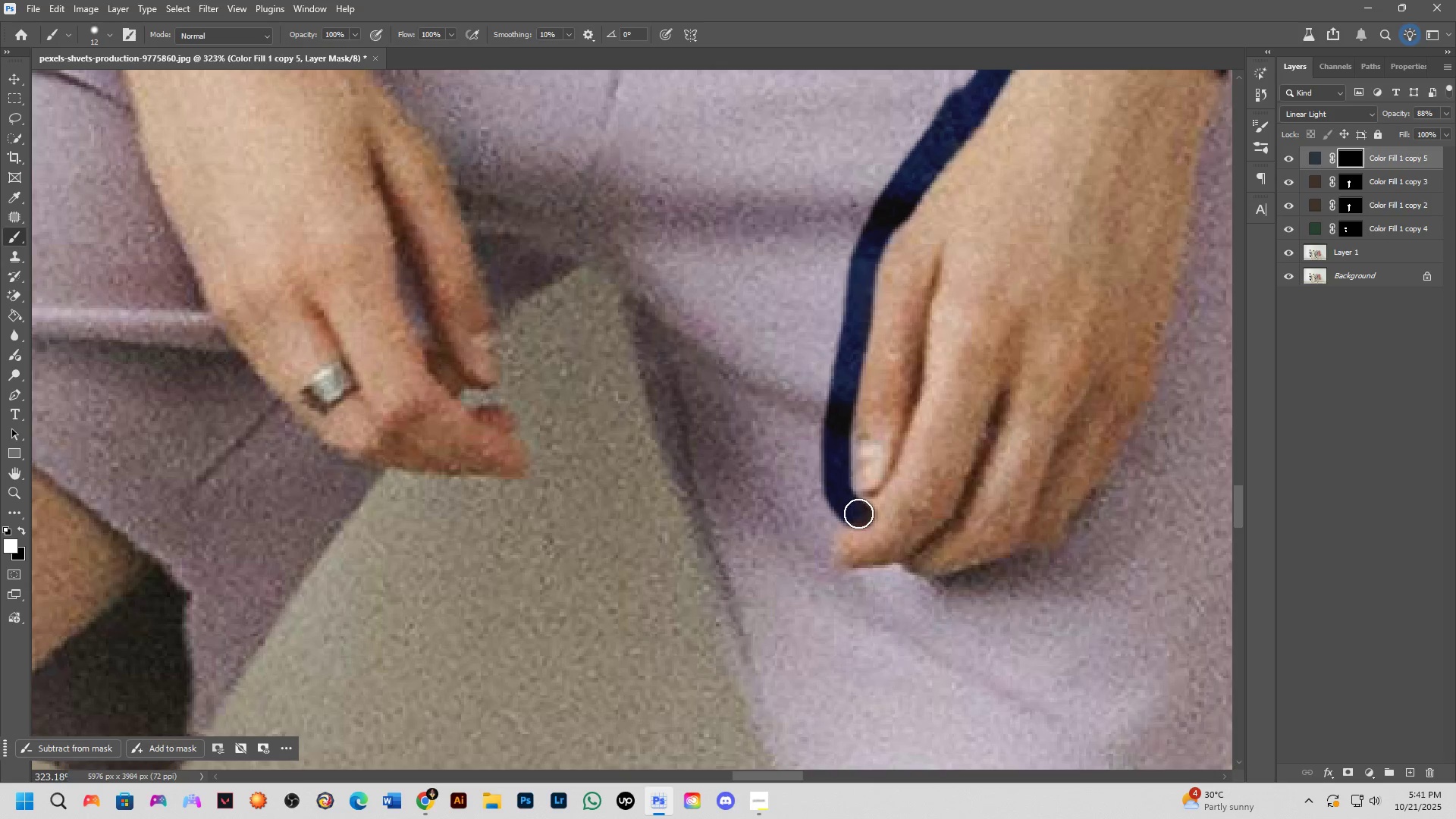 
left_click_drag(start_coordinate=[805, 714], to_coordinate=[895, 491])
 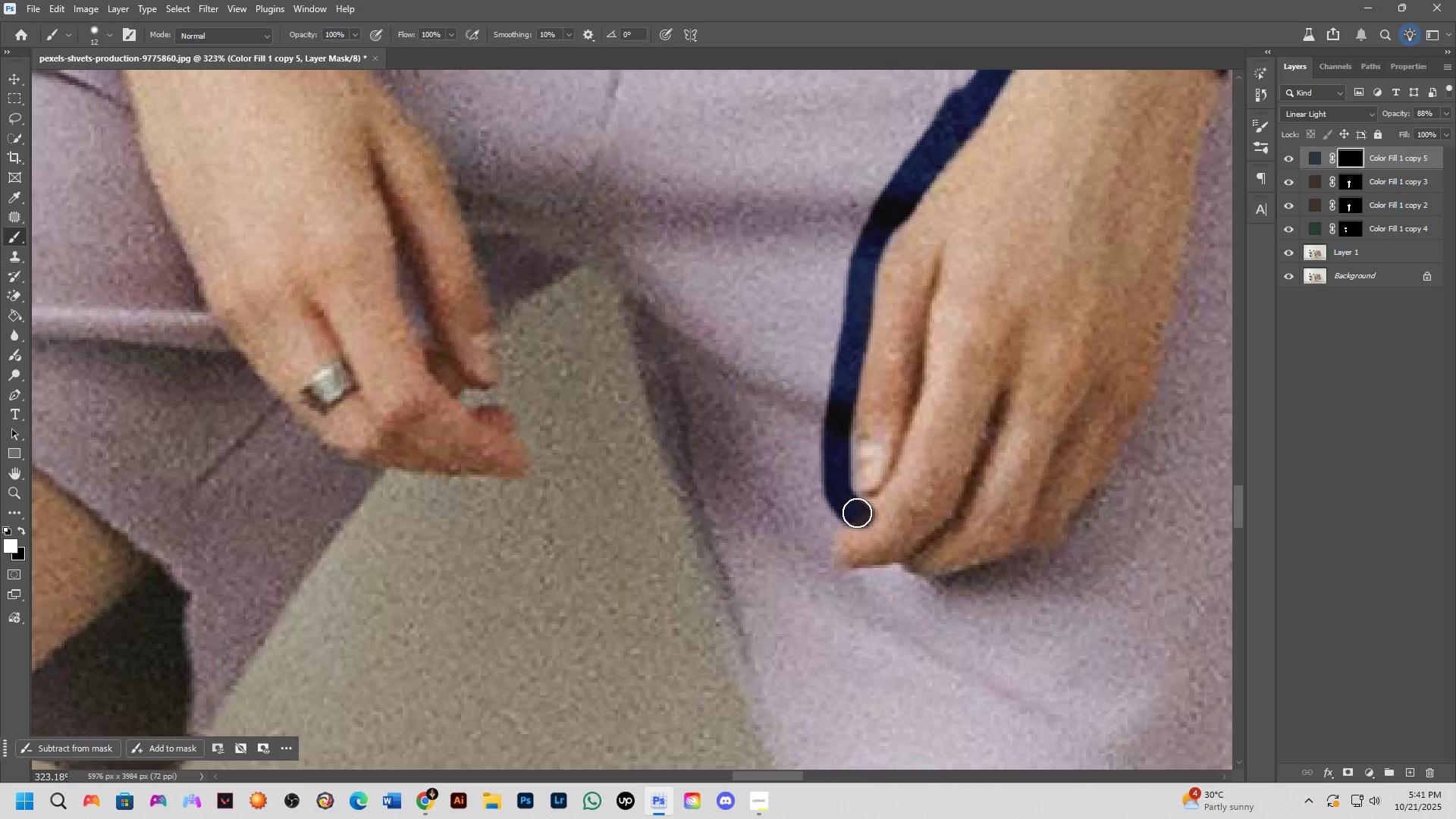 
left_click_drag(start_coordinate=[857, 510], to_coordinate=[871, 510])
 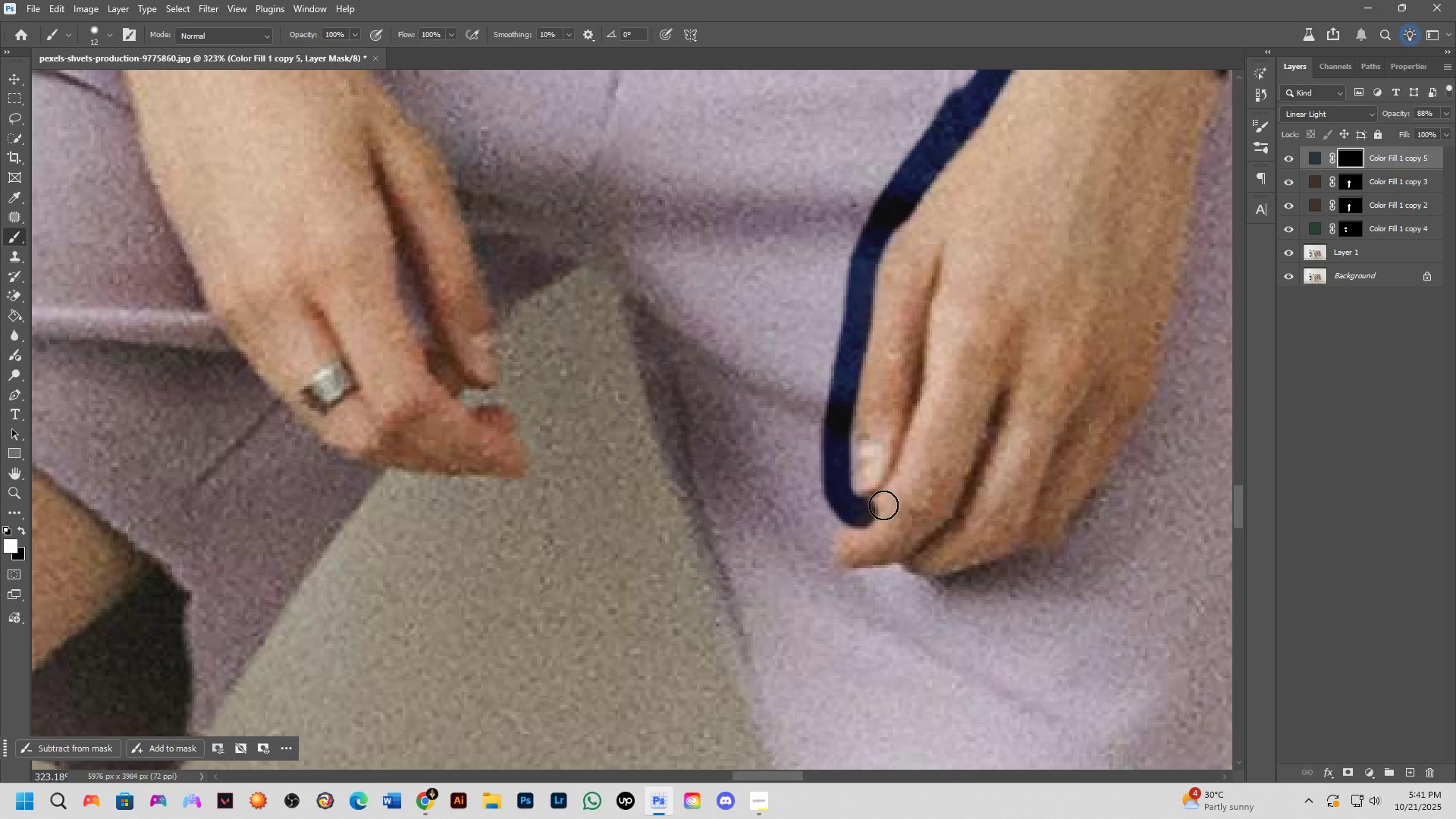 
type(xx)
 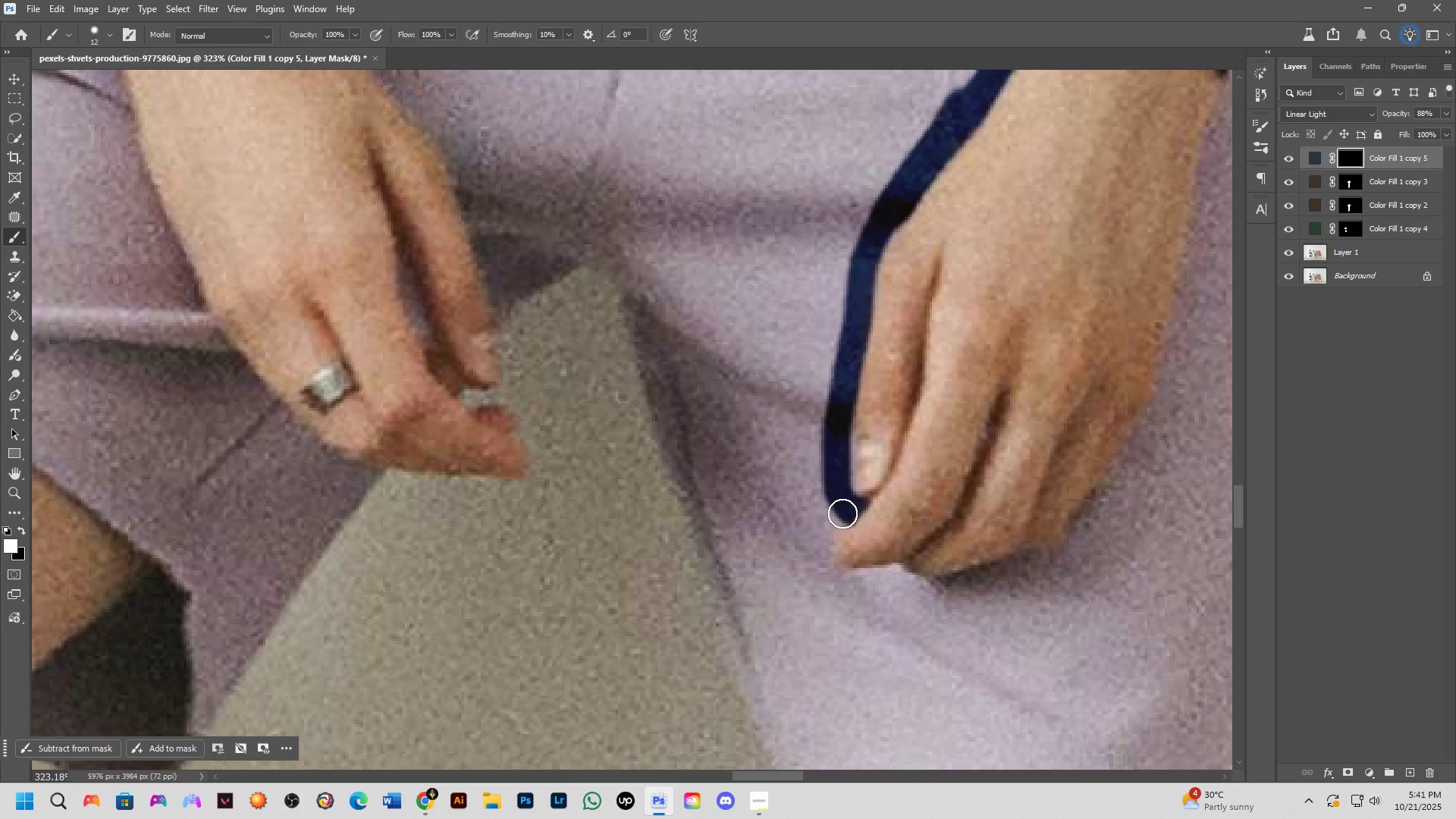 
left_click_drag(start_coordinate=[890, 500], to_coordinate=[854, 545])
 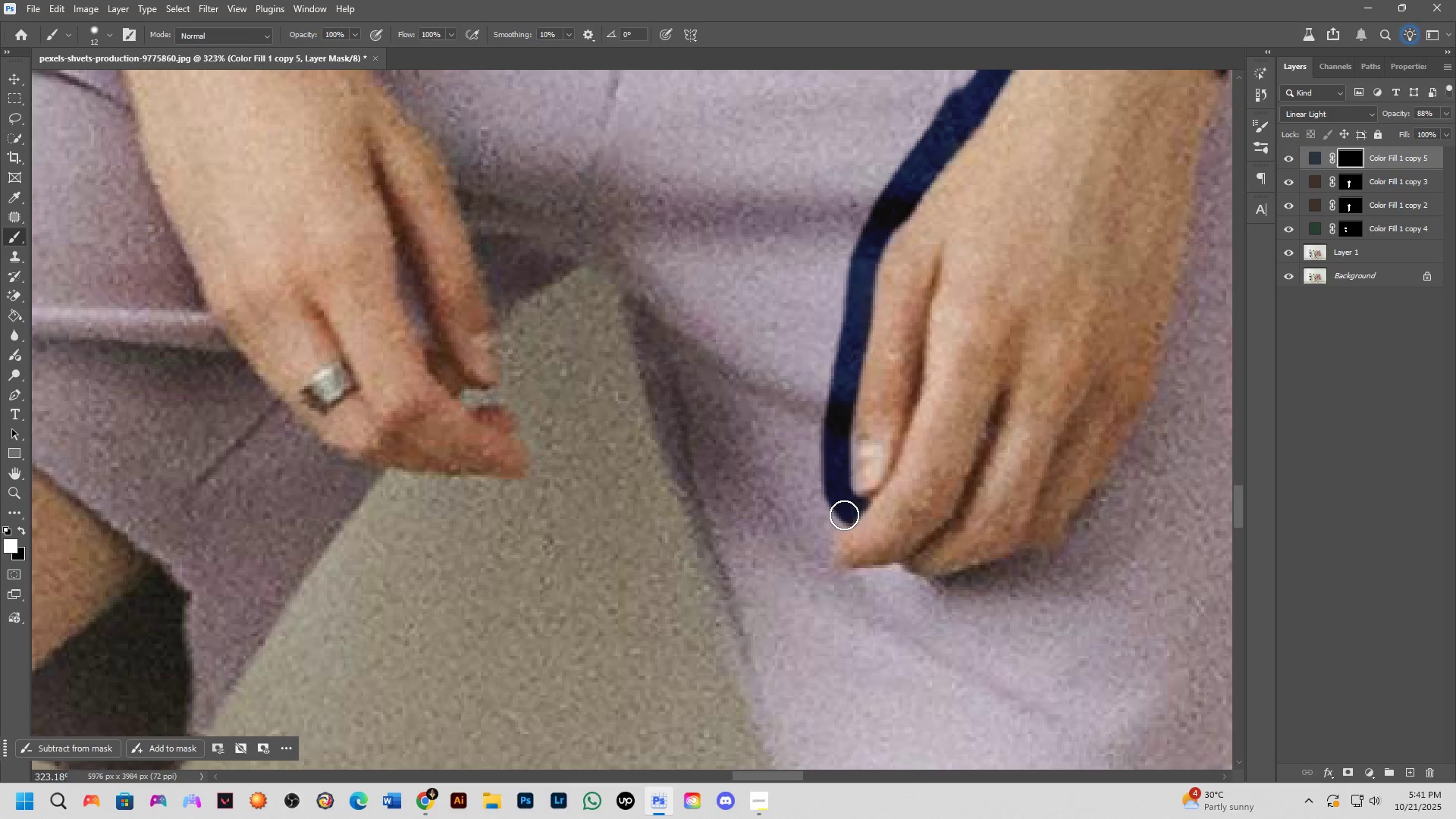 
left_click_drag(start_coordinate=[843, 513], to_coordinate=[1133, 451])
 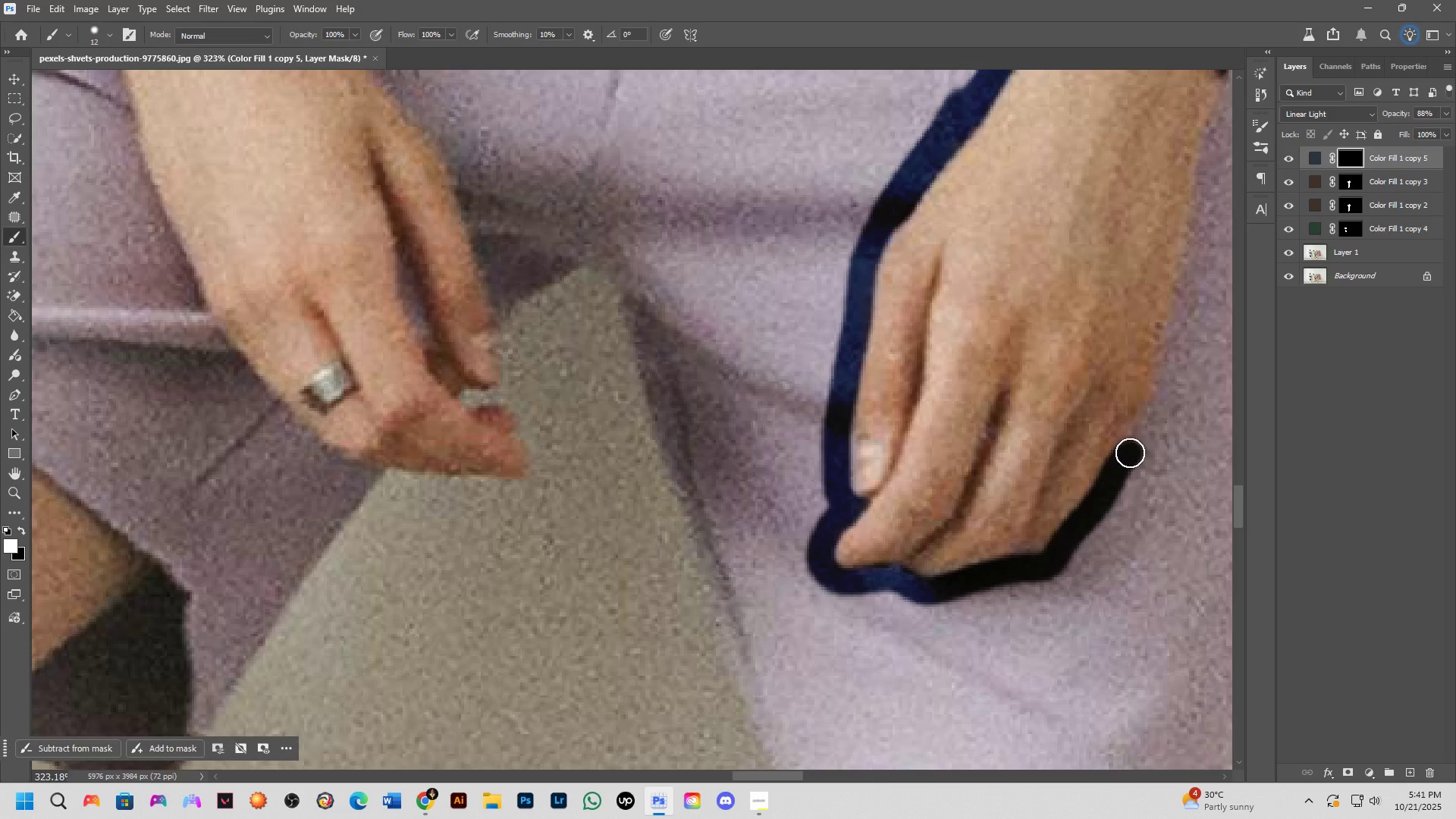 
hold_key(key=Space, duration=0.6)
 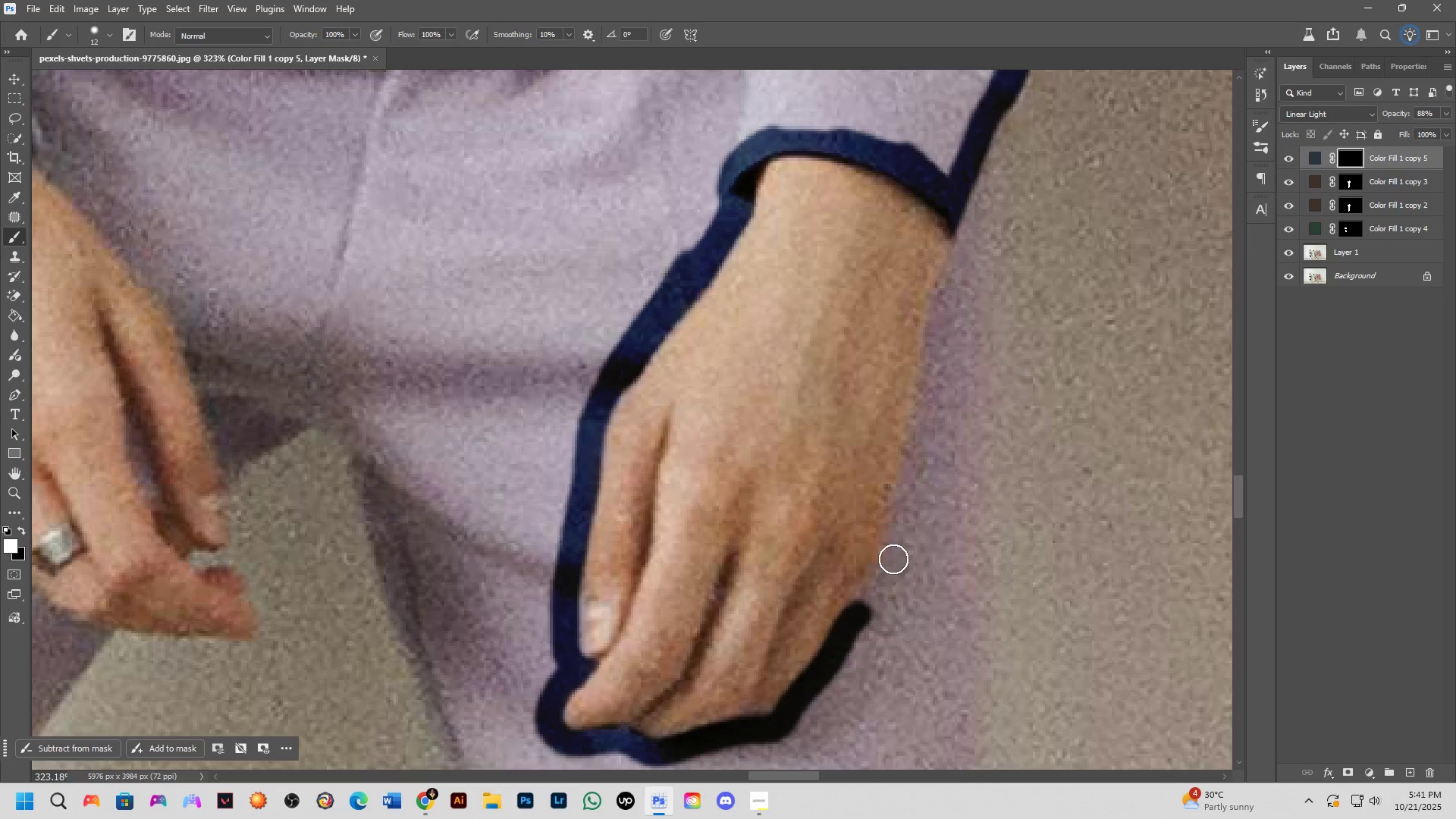 
left_click_drag(start_coordinate=[1130, 453], to_coordinate=[858, 614])
 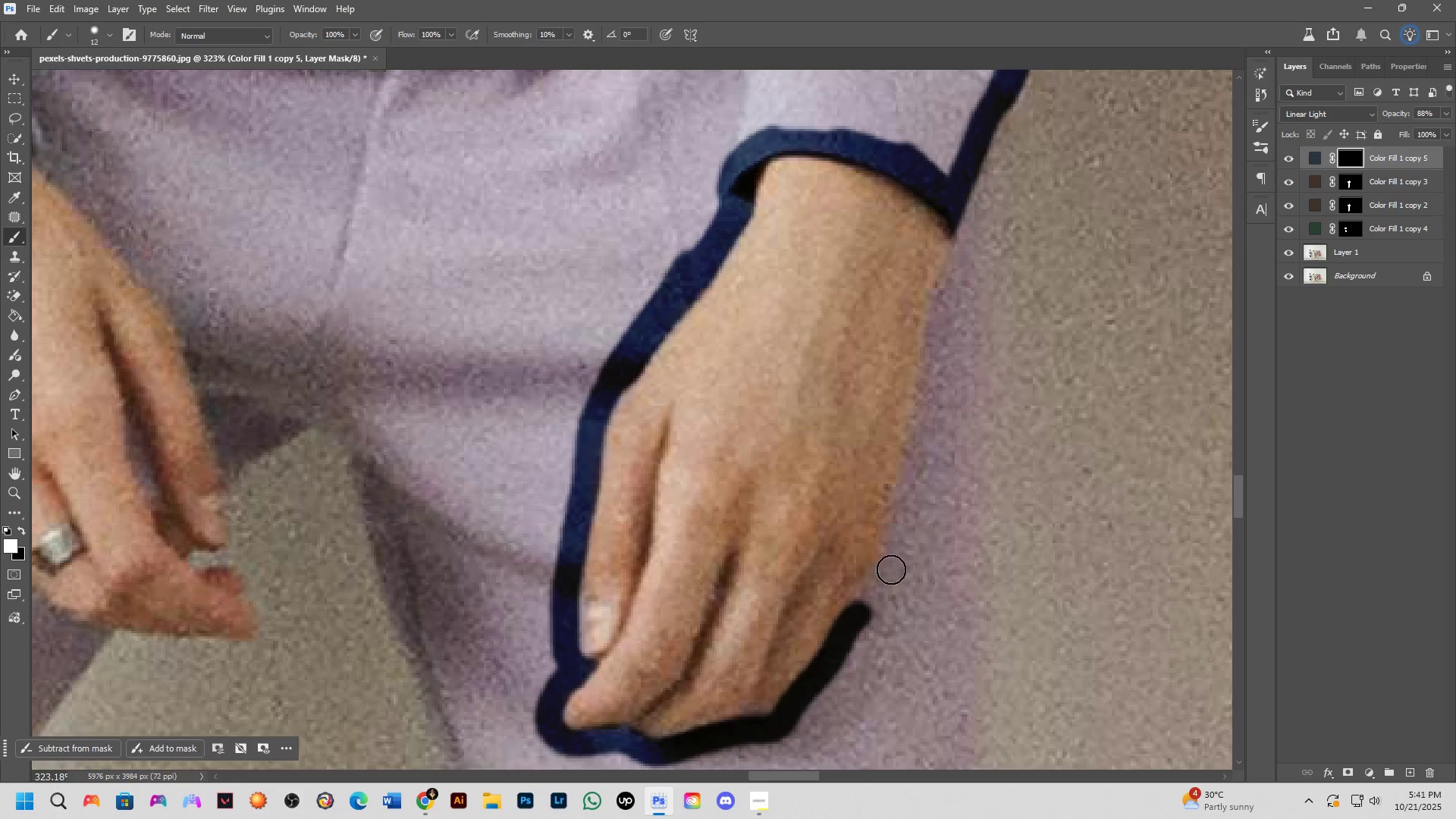 
hold_key(key=ShiftLeft, duration=0.46)
left_click([900, 547])
 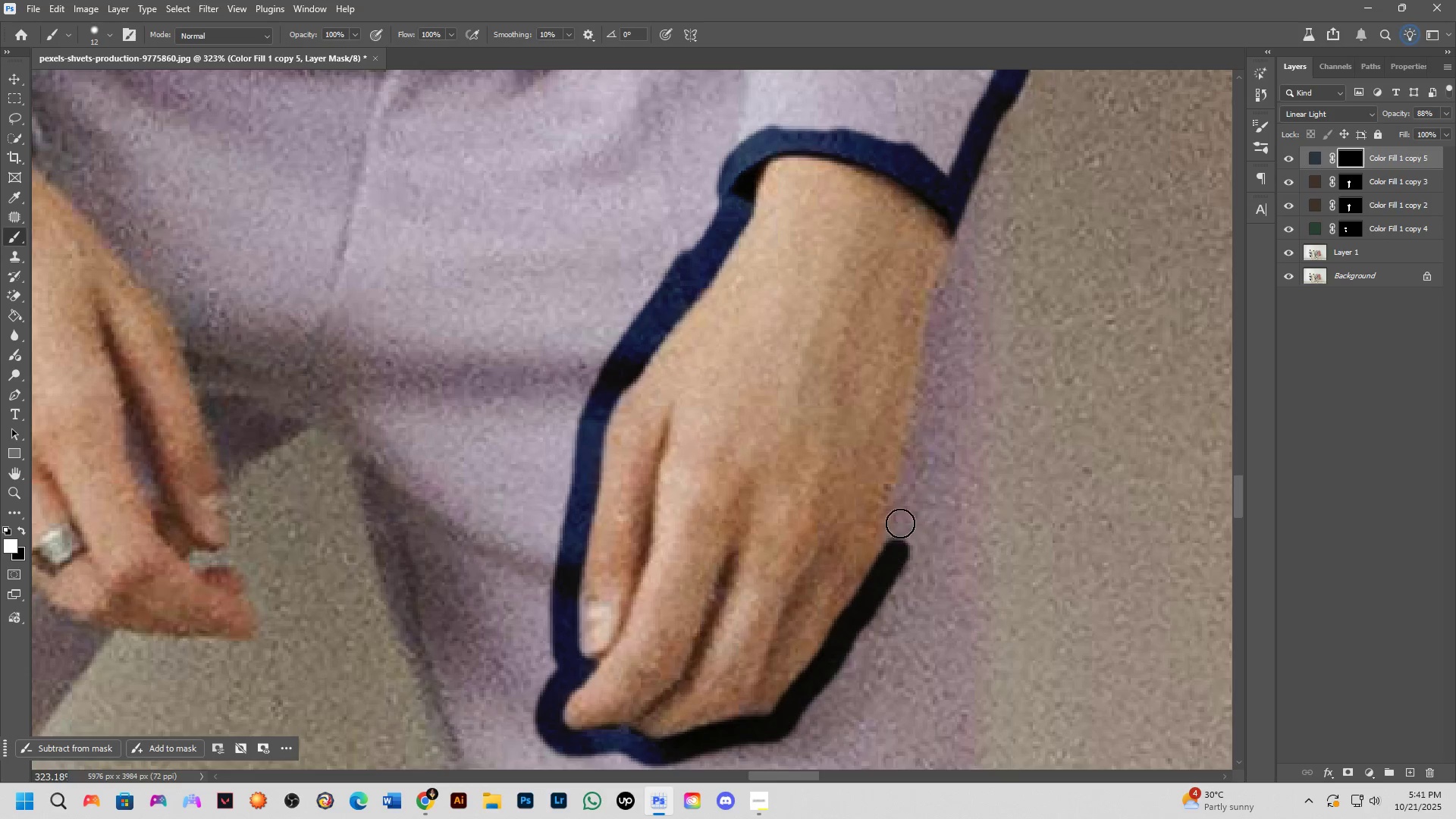 
hold_key(key=ShiftLeft, duration=0.8)
left_click([942, 337])
 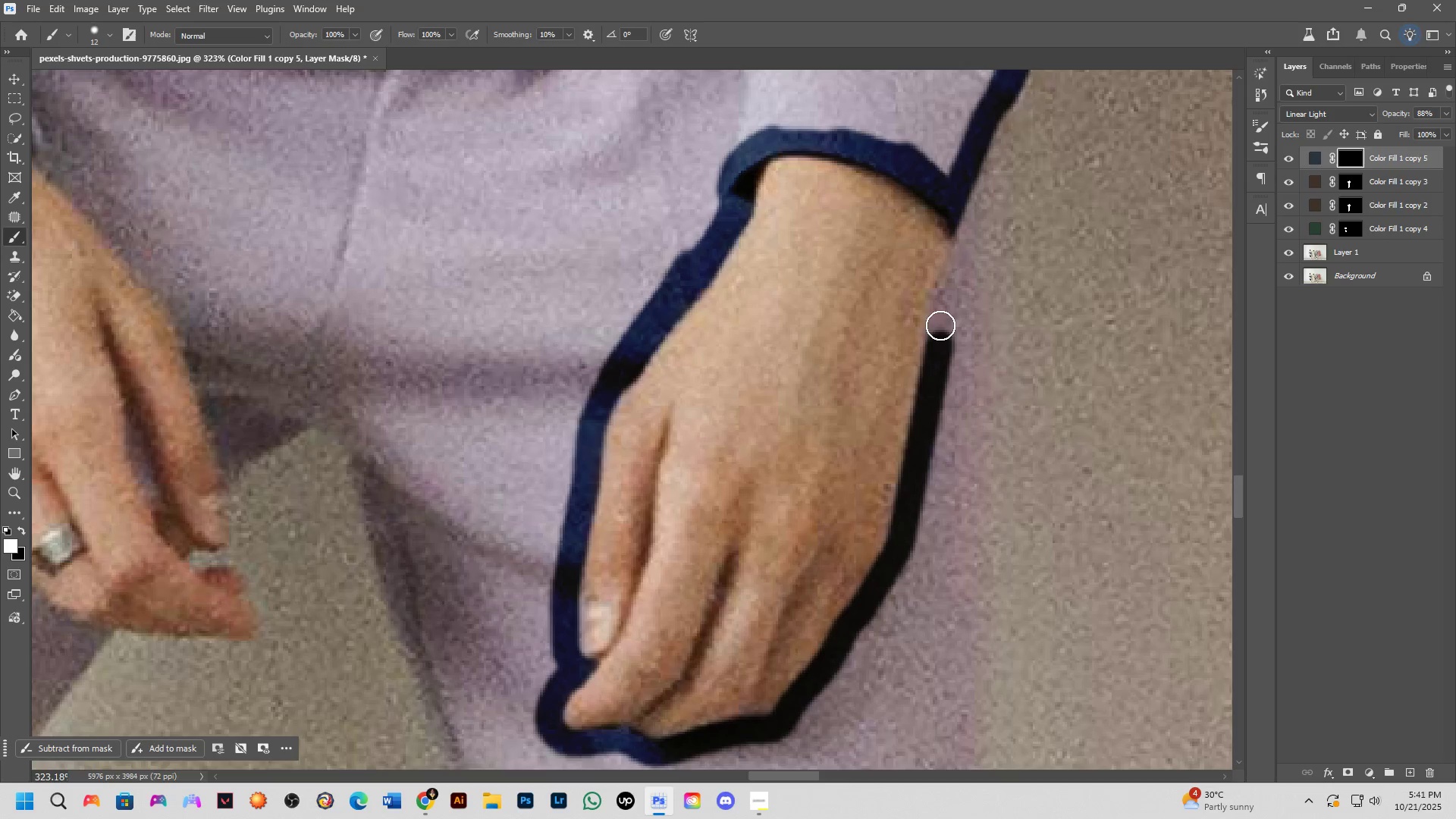 
left_click_drag(start_coordinate=[940, 325], to_coordinate=[883, 566])
 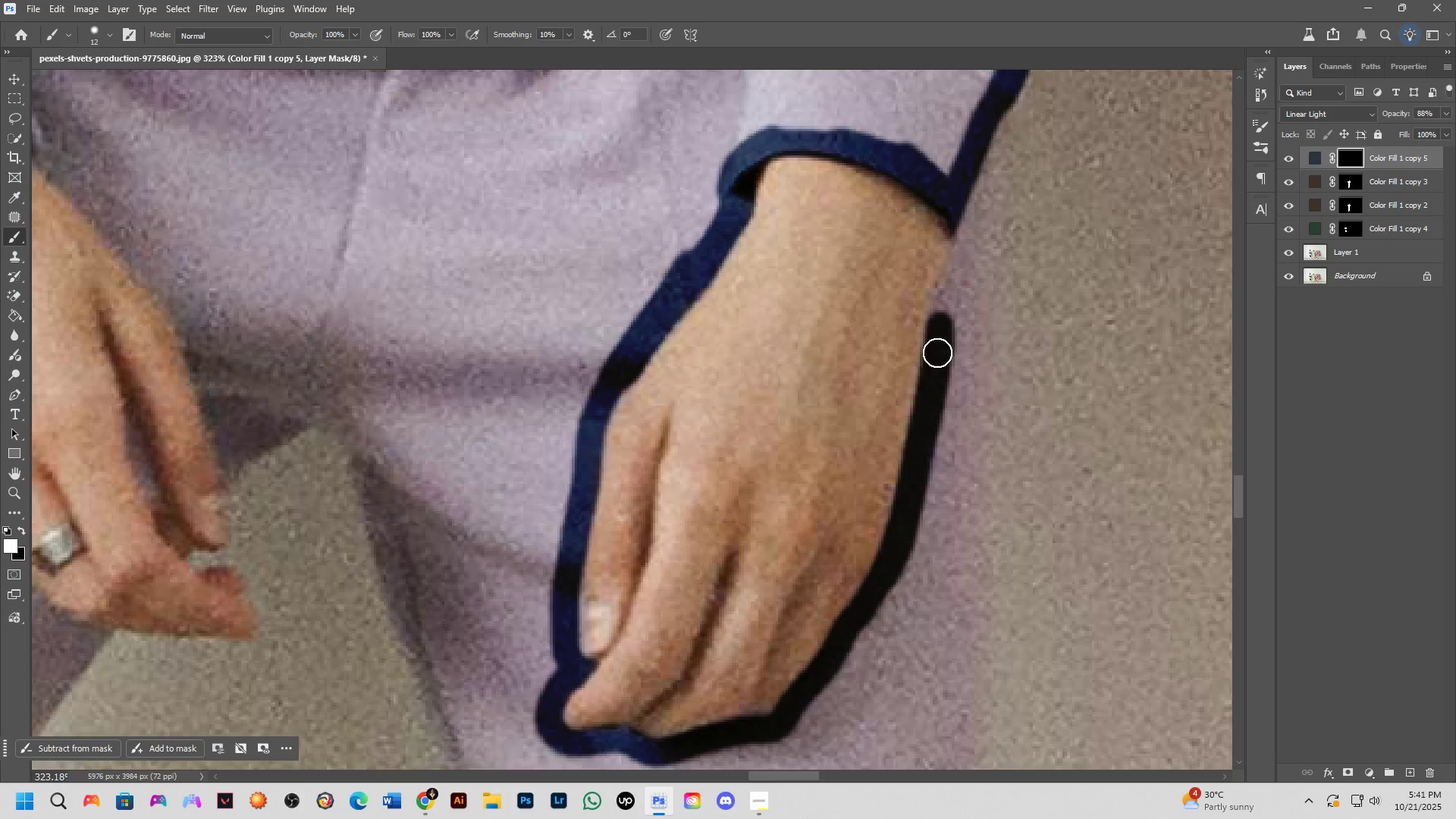 
left_click_drag(start_coordinate=[942, 319], to_coordinate=[966, 208])
 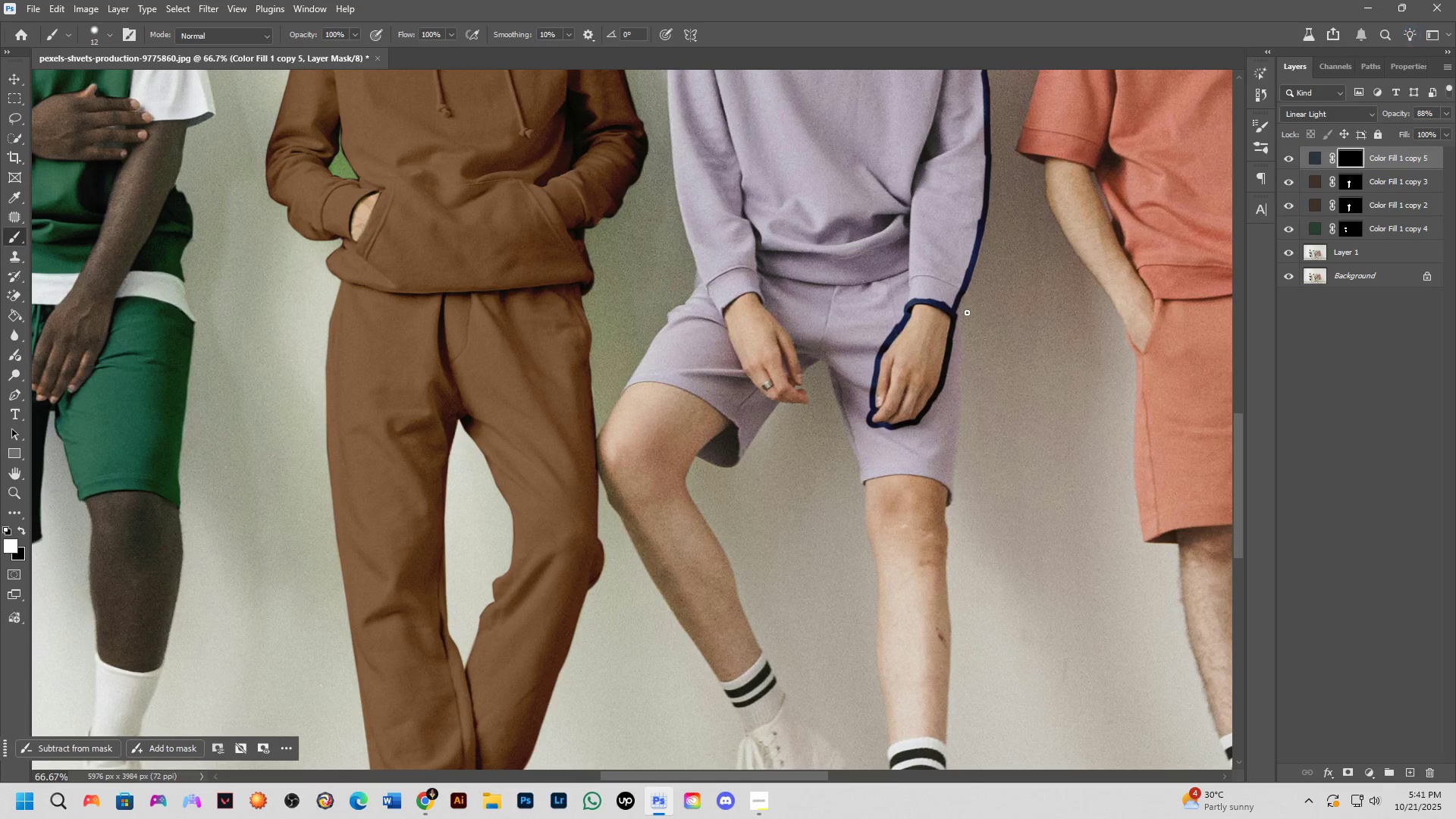 
key(Shift+ShiftLeft)
 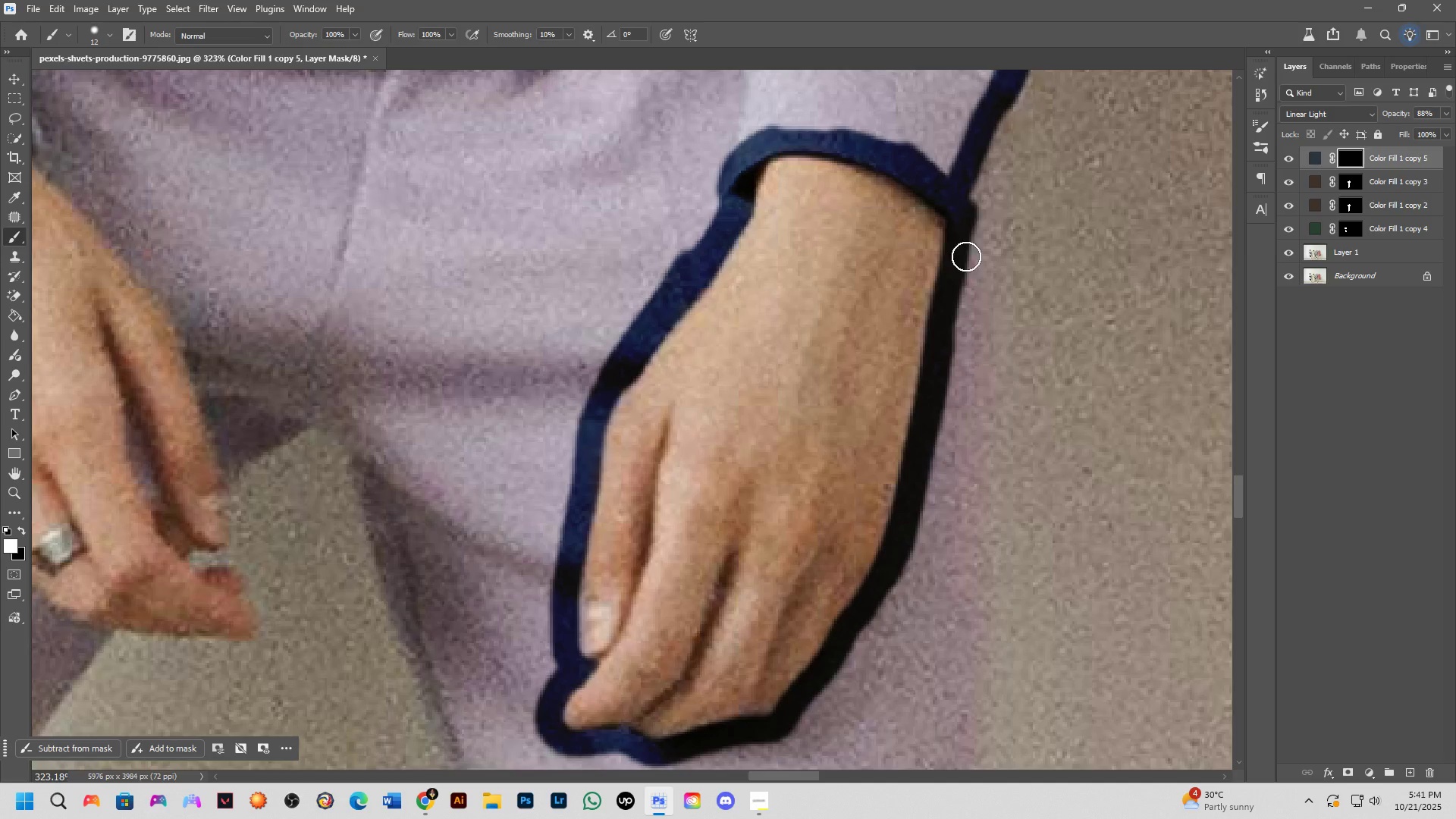 
scroll: coordinate [962, 291], scroll_direction: up, amount: 7.0
 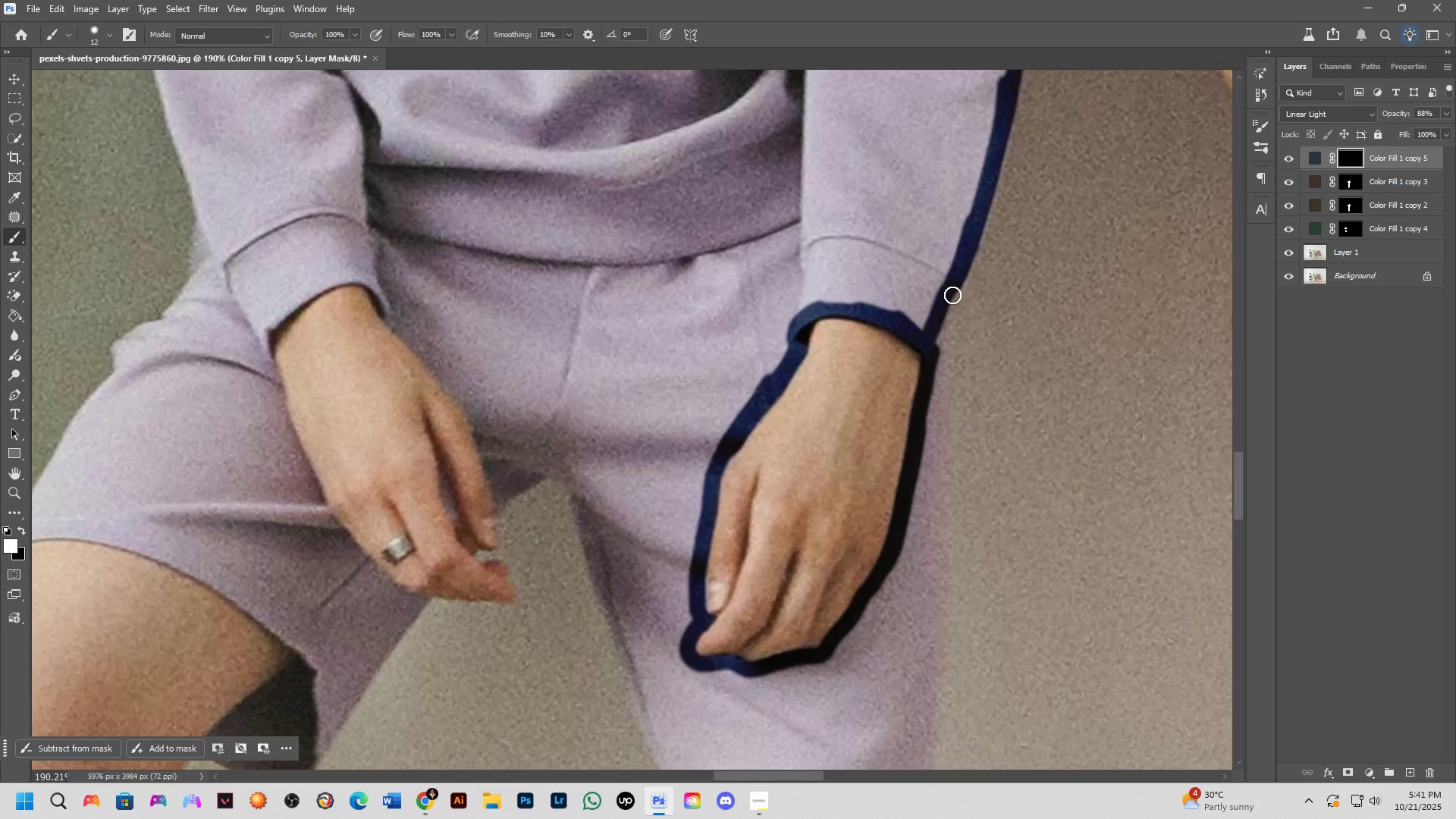 
left_click([952, 295])
 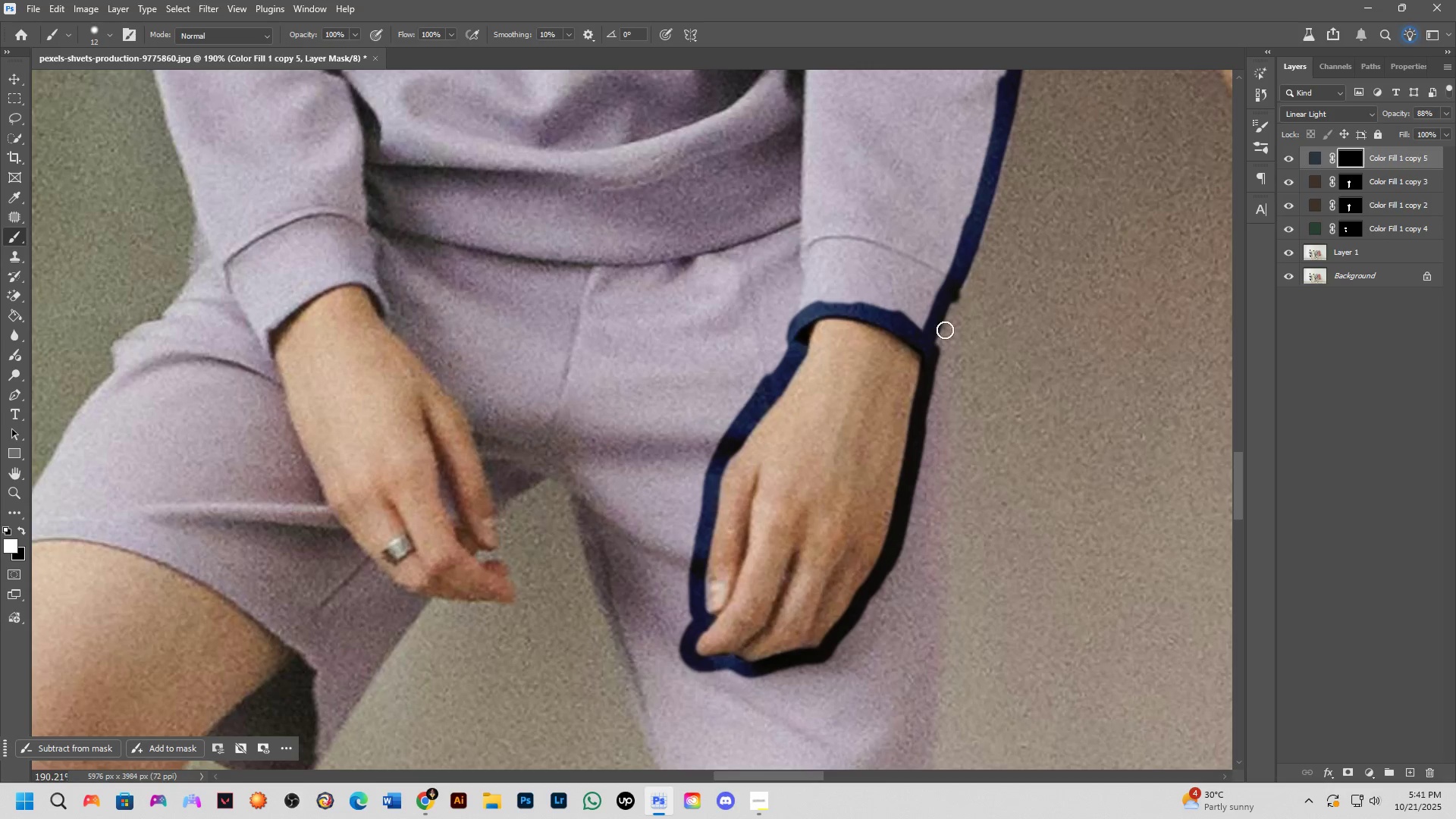 
hold_key(key=ShiftLeft, duration=1.01)
left_click([938, 480])
 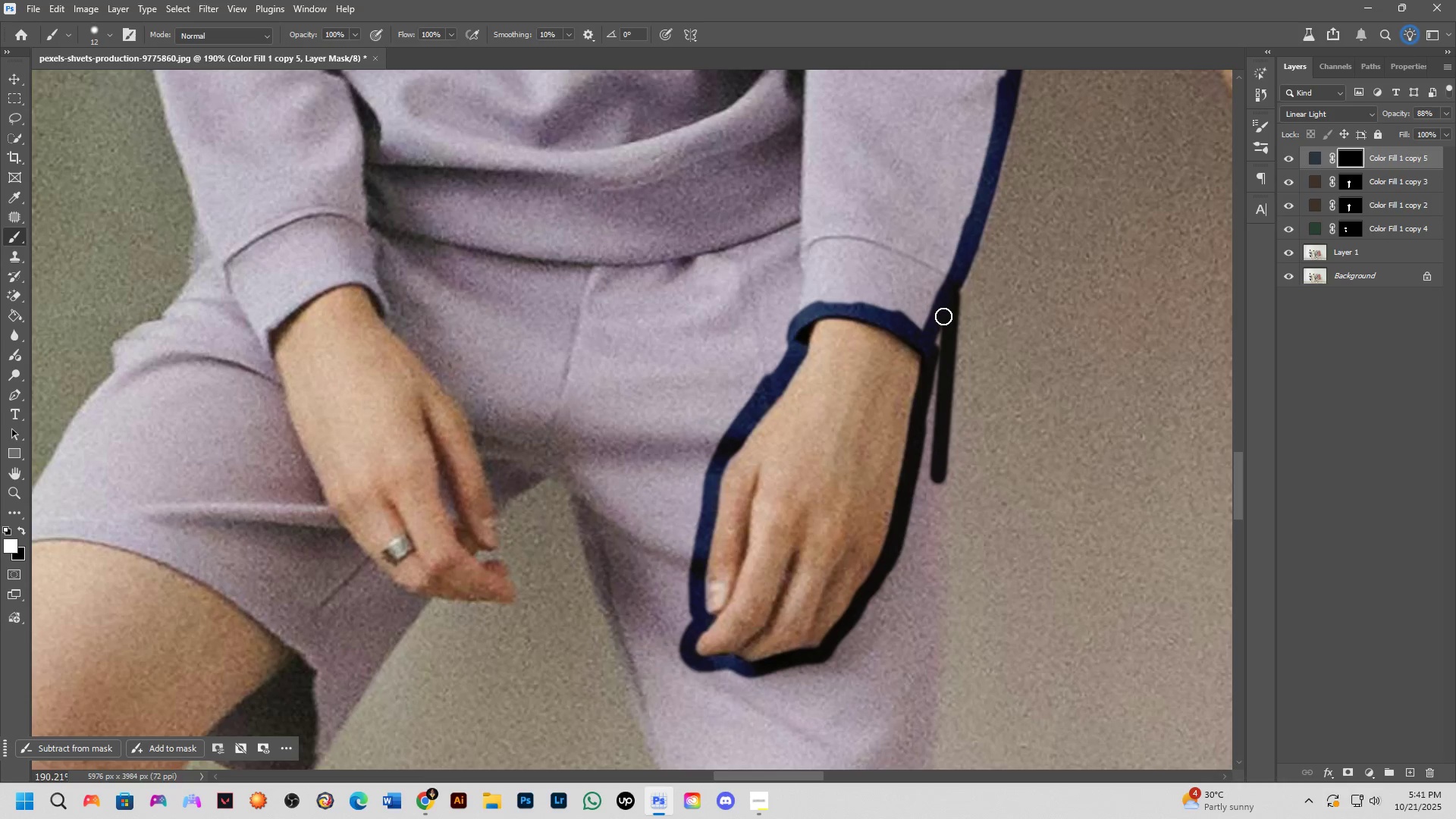 
left_click_drag(start_coordinate=[944, 313], to_coordinate=[926, 481])
 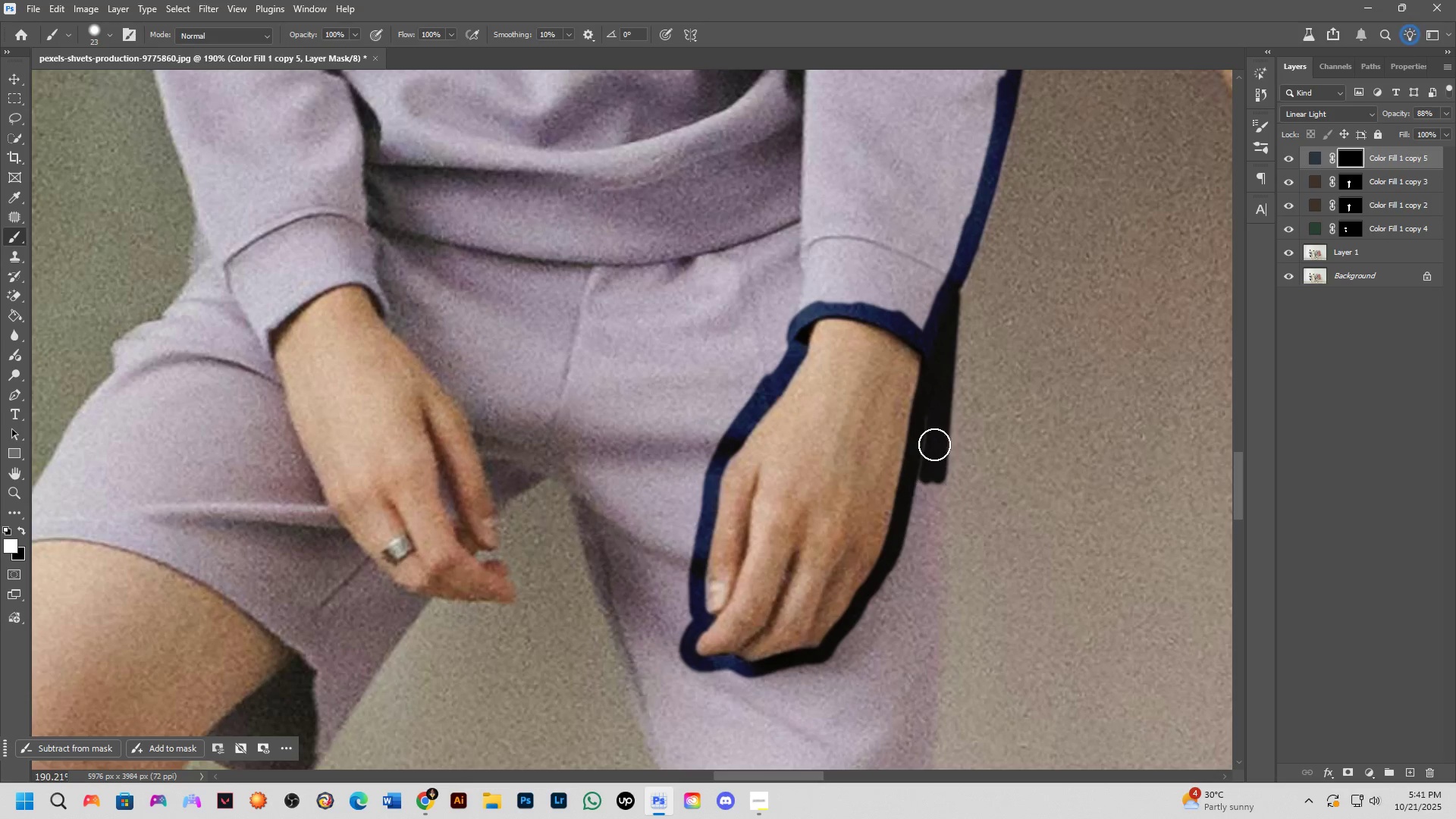 
key(Alt+AltLeft)
 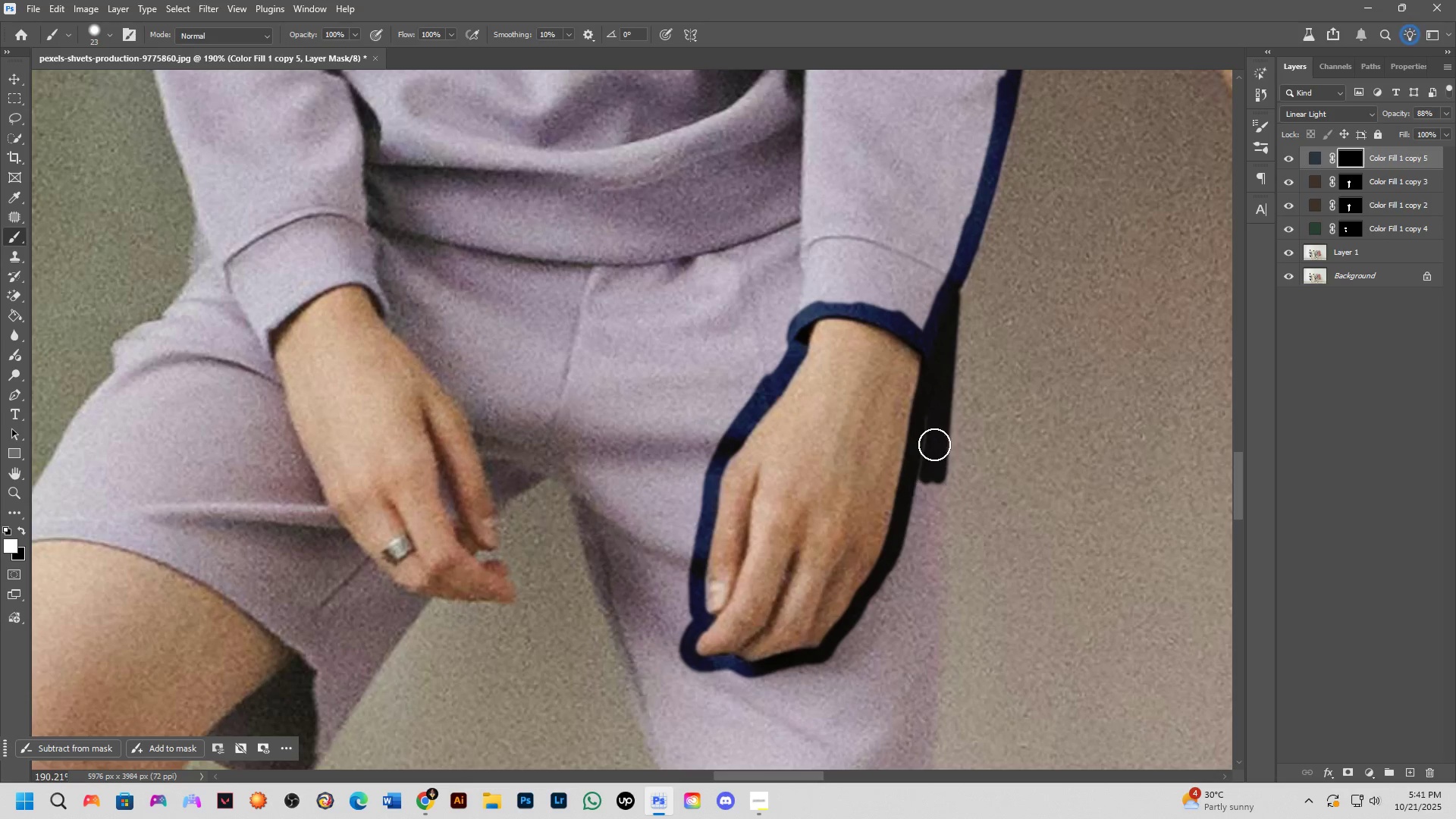 
left_click_drag(start_coordinate=[937, 417], to_coordinate=[915, 660])
 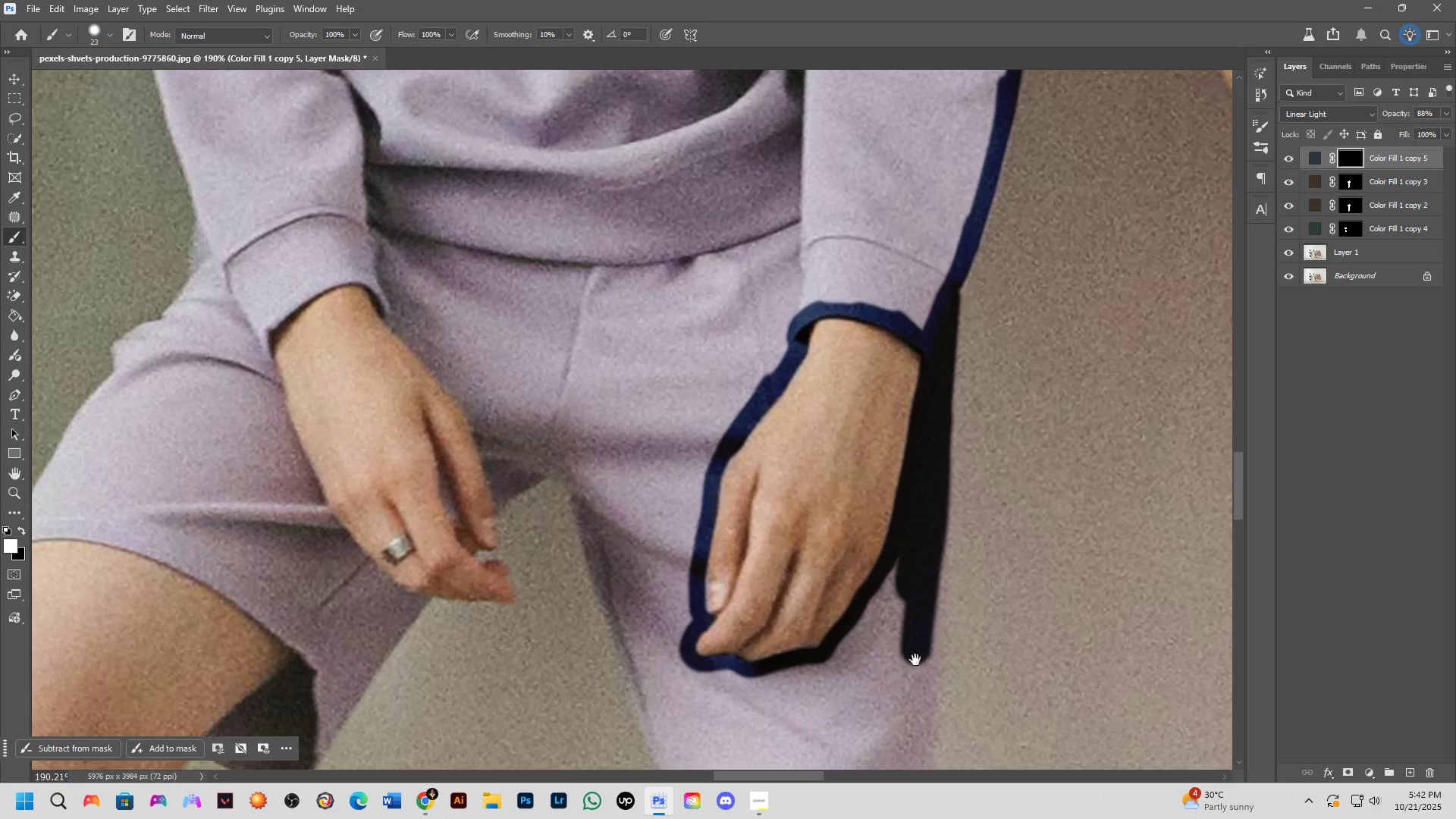 
hold_key(key=Space, duration=0.48)
 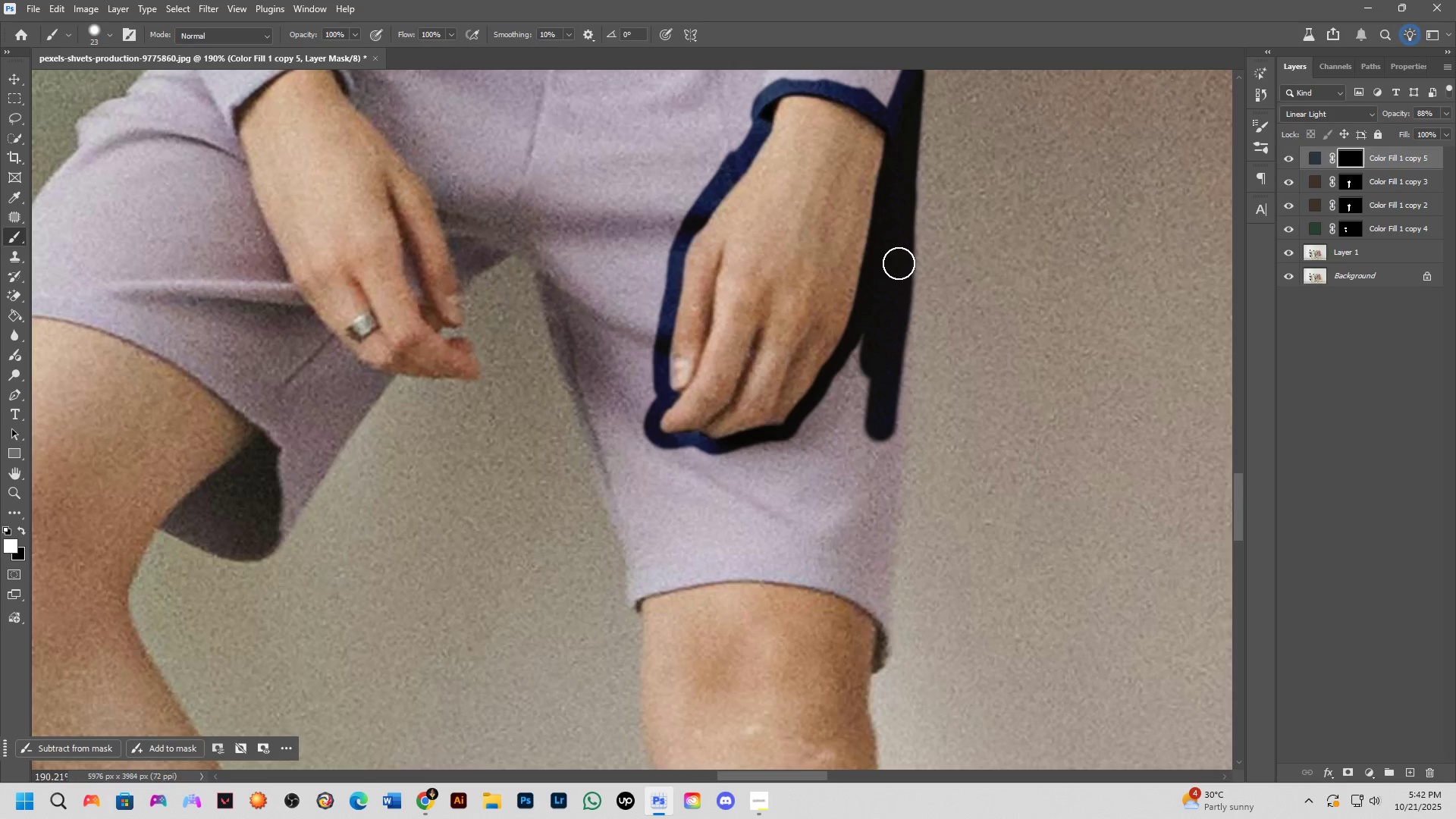 
left_click_drag(start_coordinate=[915, 659], to_coordinate=[880, 436])
 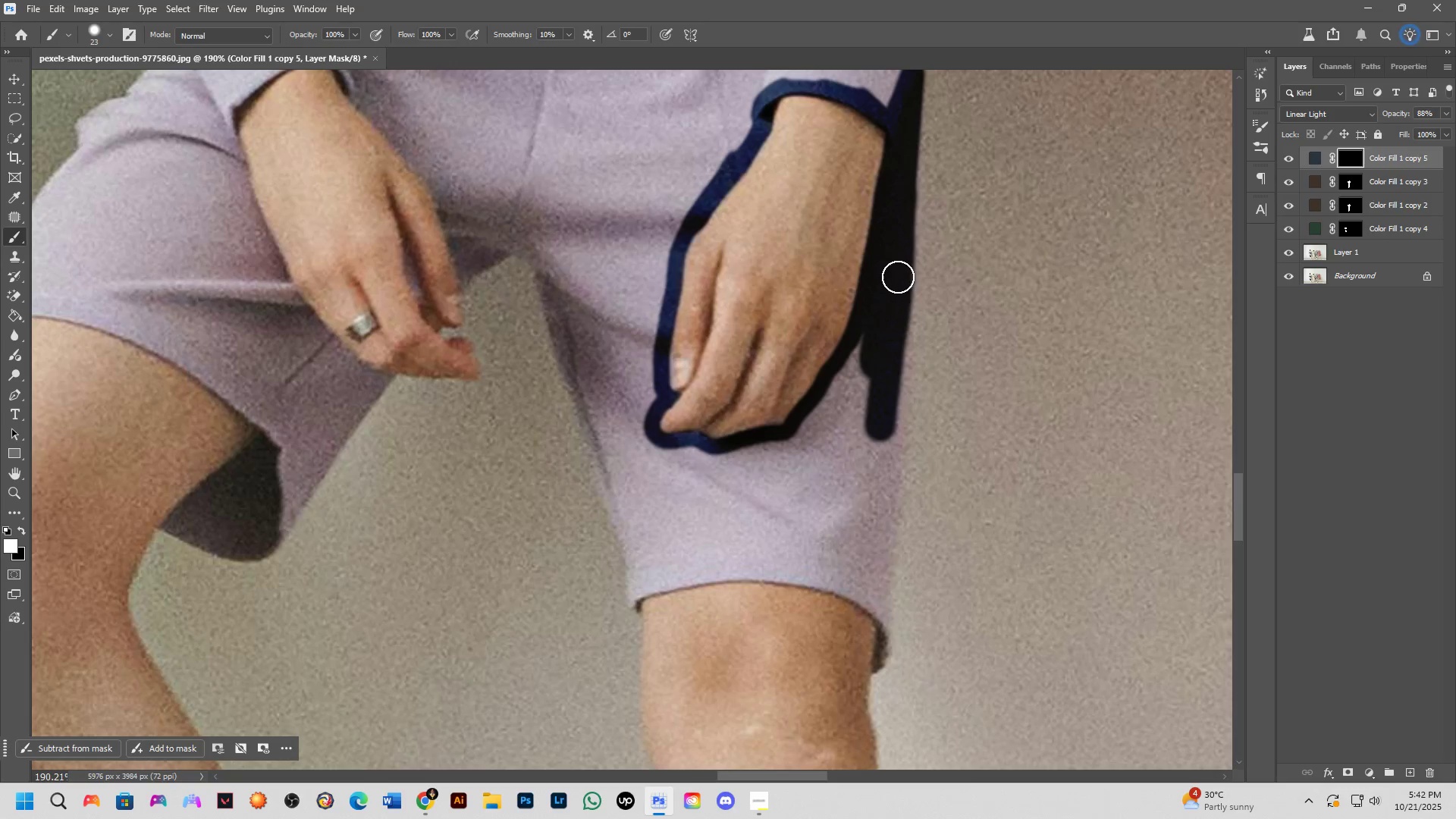 
left_click([899, 263])
 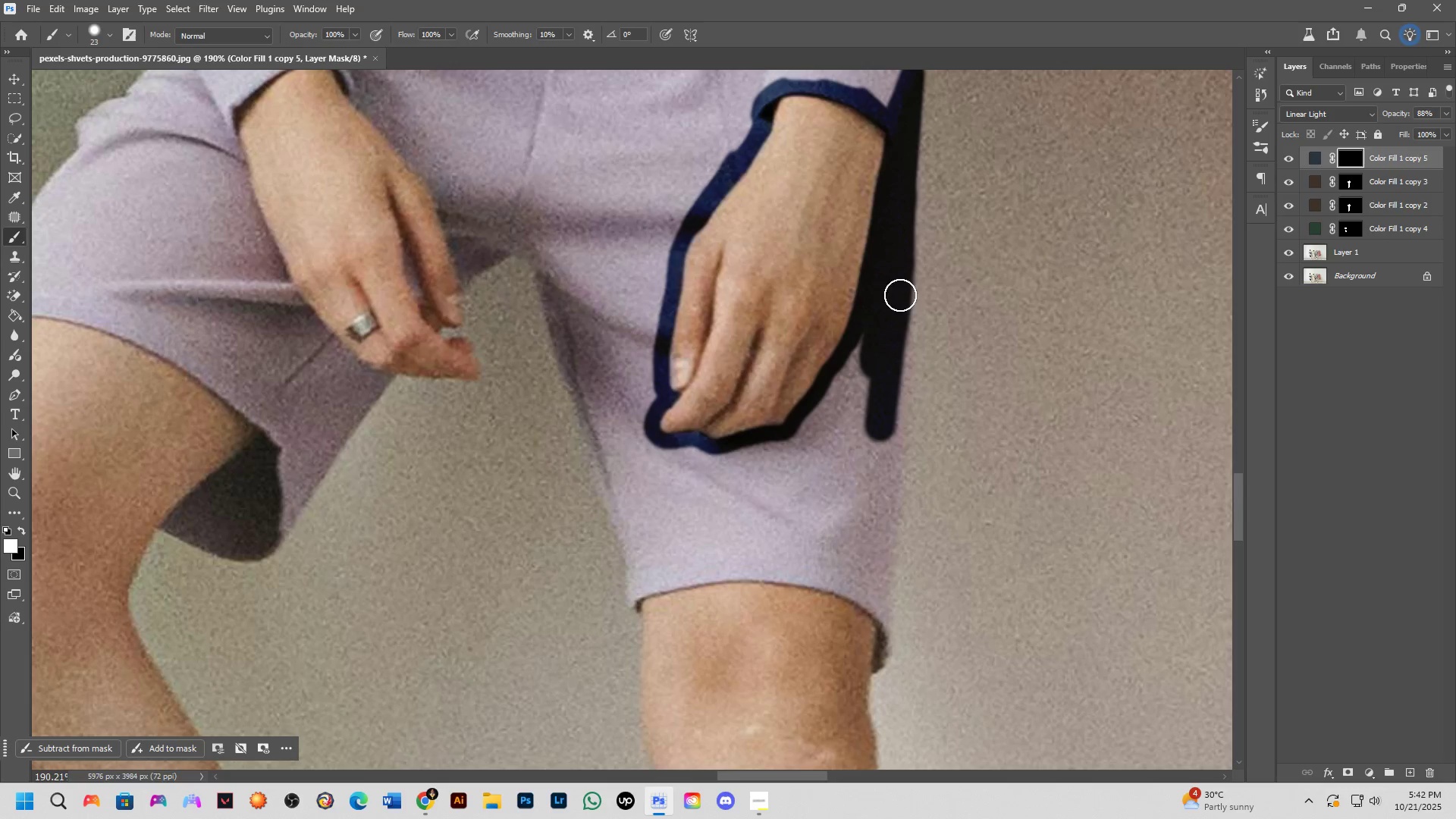 
hold_key(key=ShiftLeft, duration=0.67)
 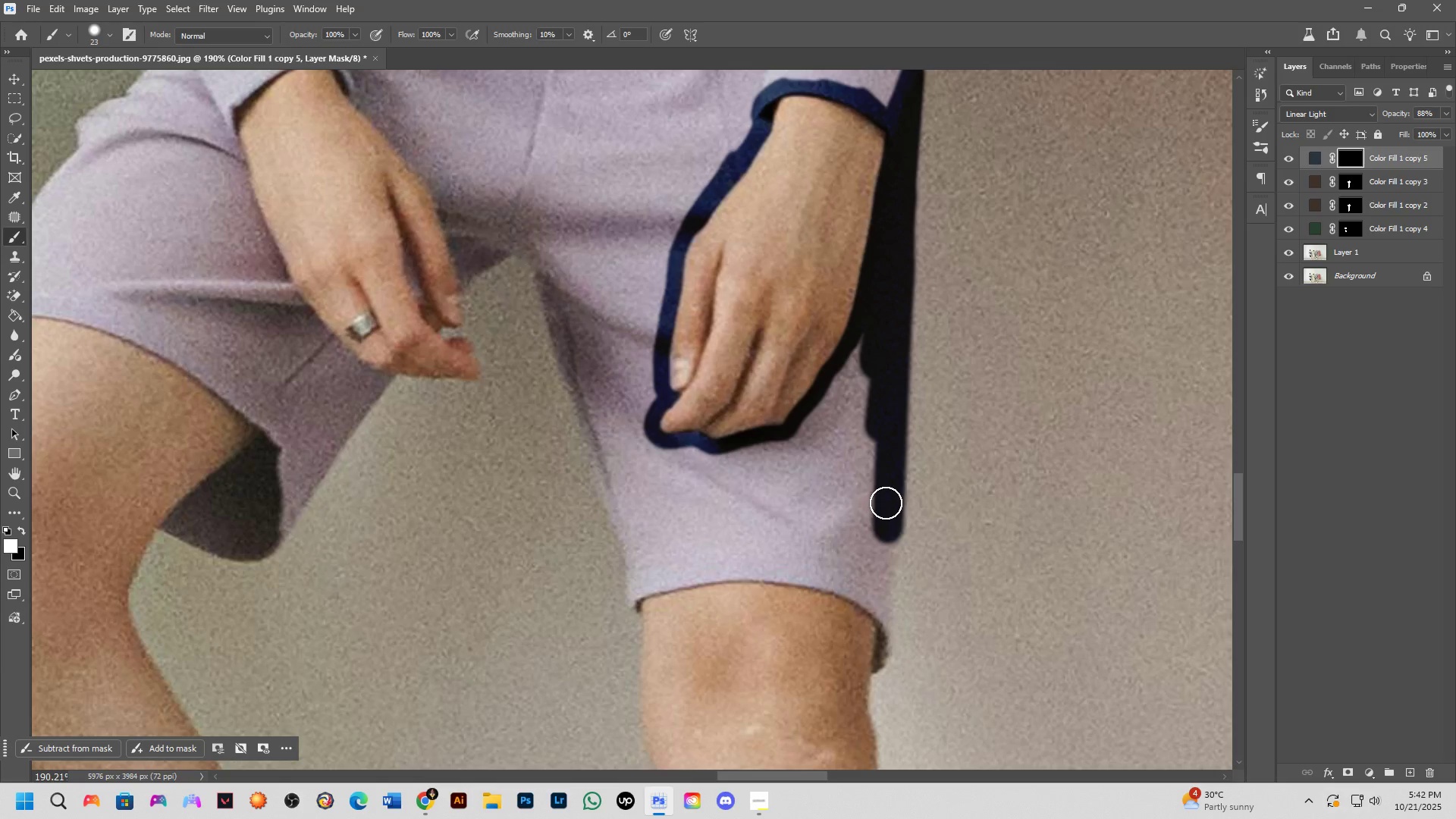 
key(X)
 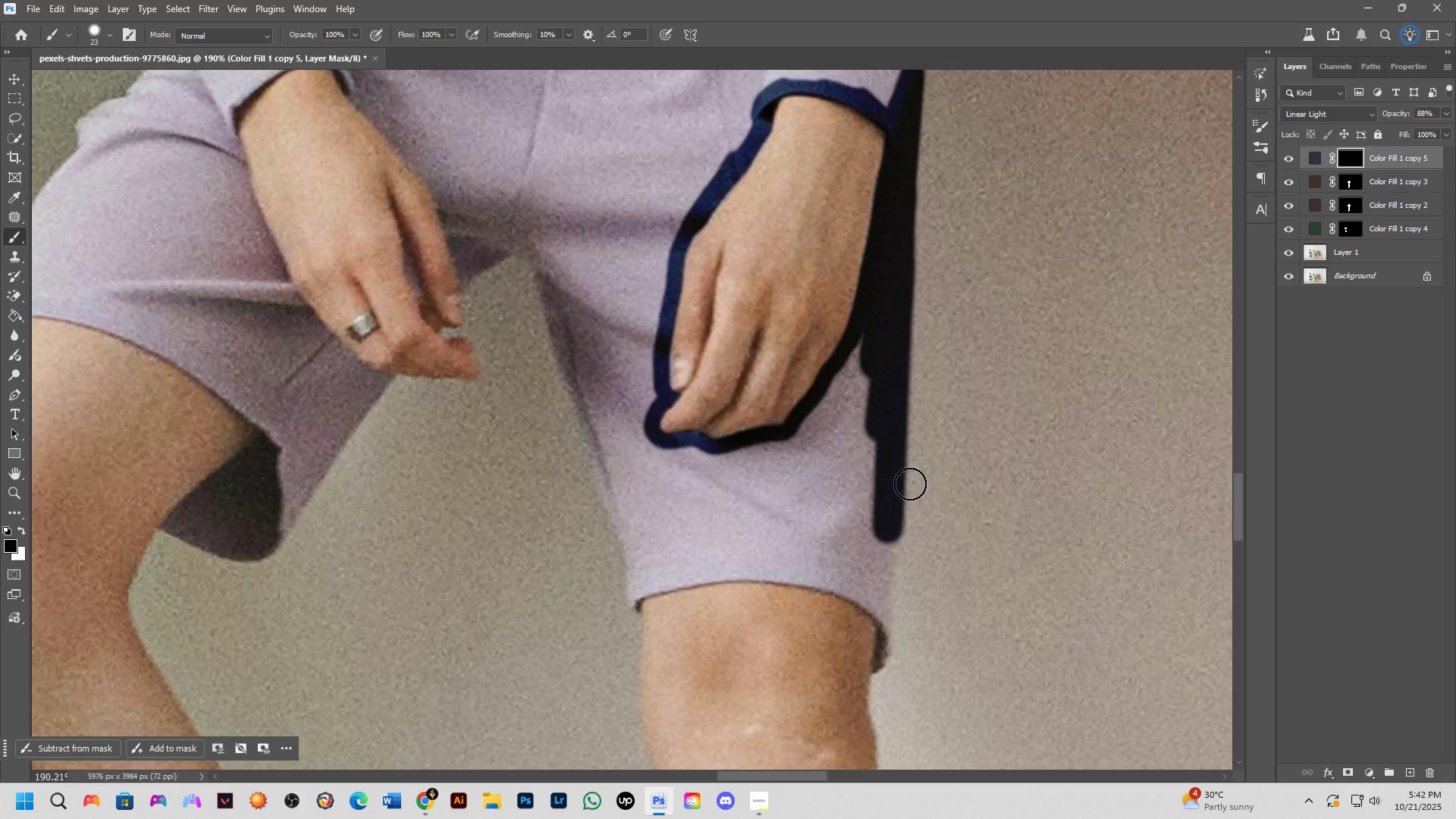 
left_click_drag(start_coordinate=[920, 485], to_coordinate=[908, 578])
 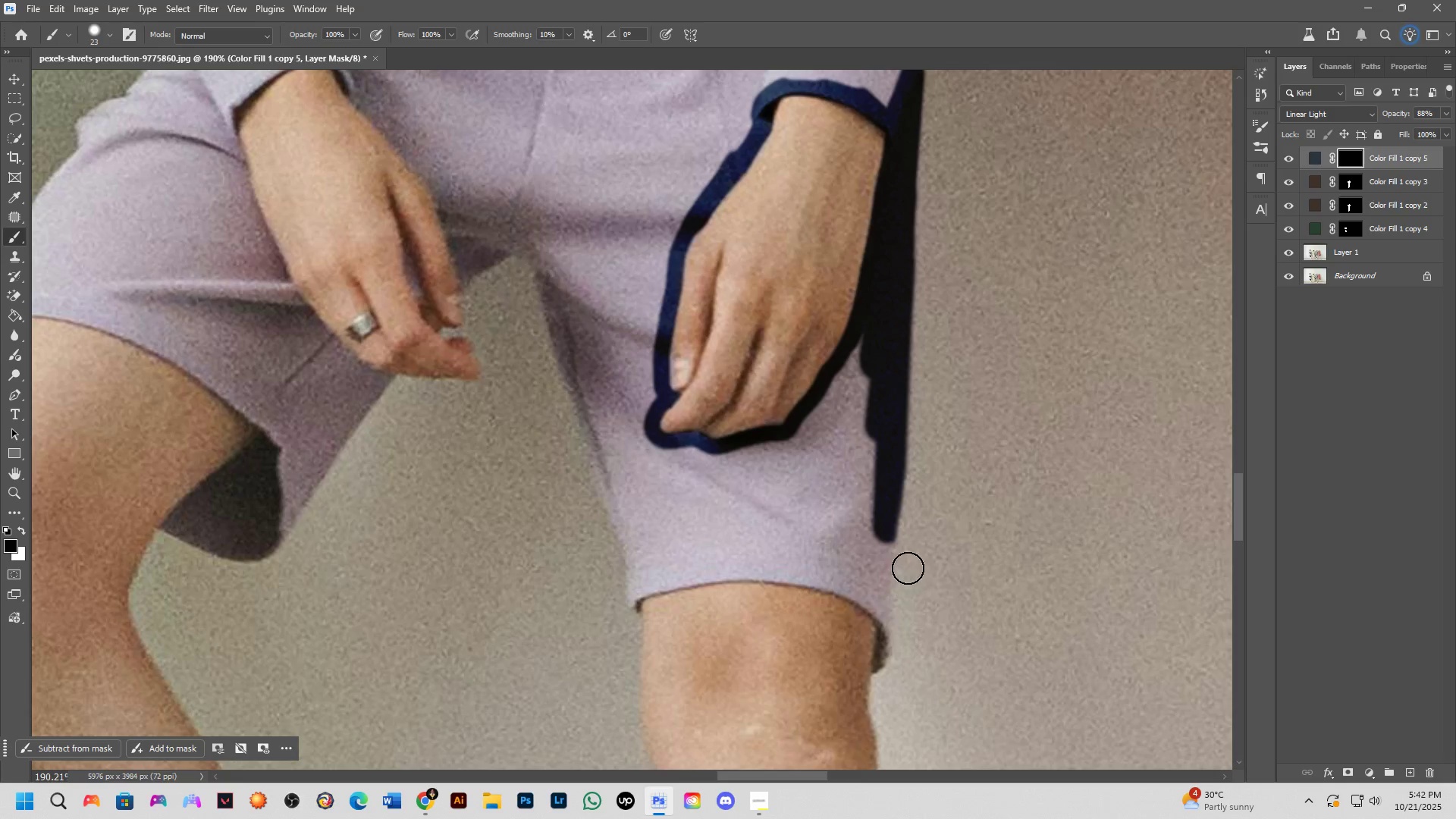 
key(Shift+ShiftLeft)
 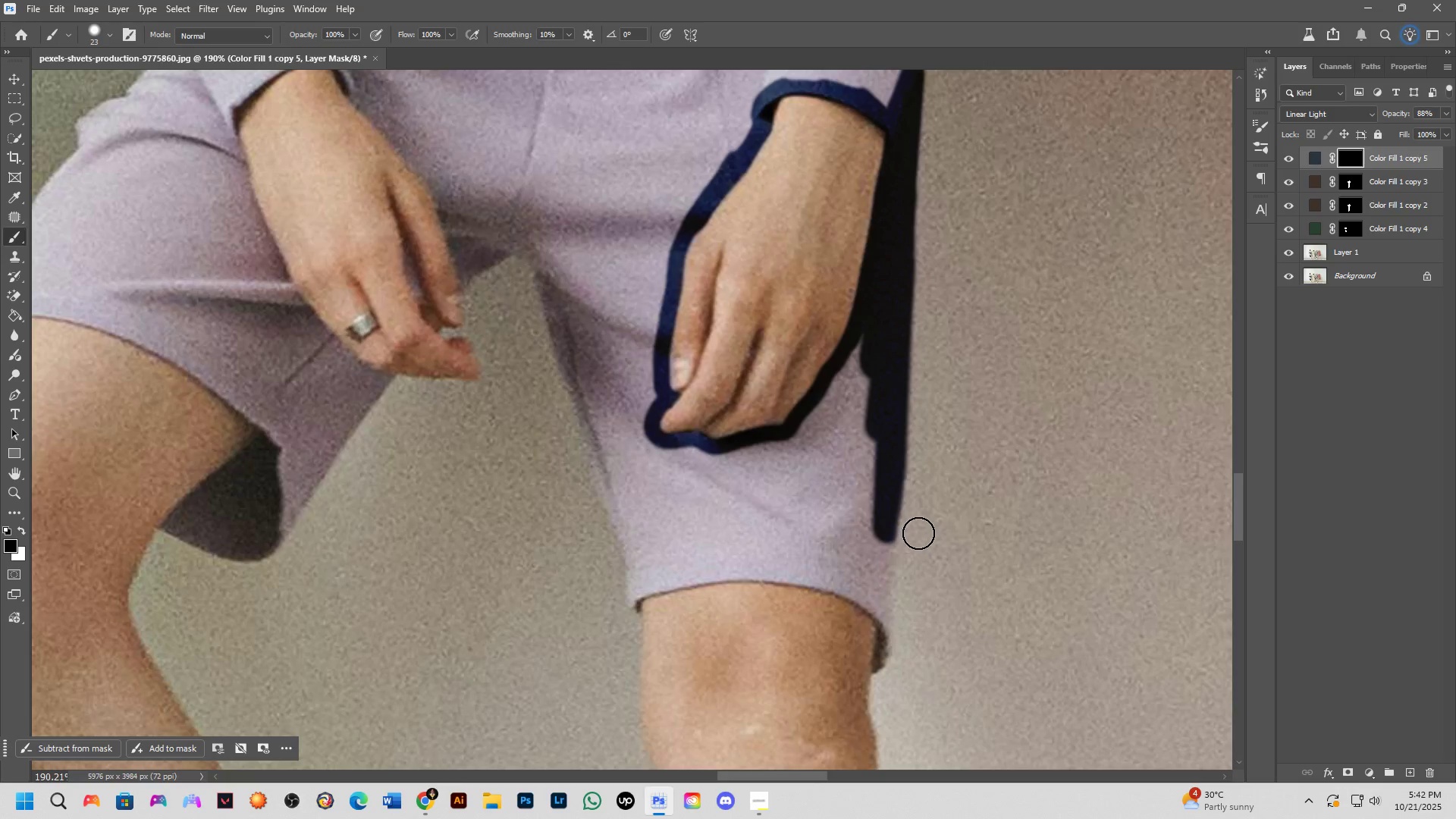 
scroll: coordinate [924, 535], scroll_direction: down, amount: 7.0
 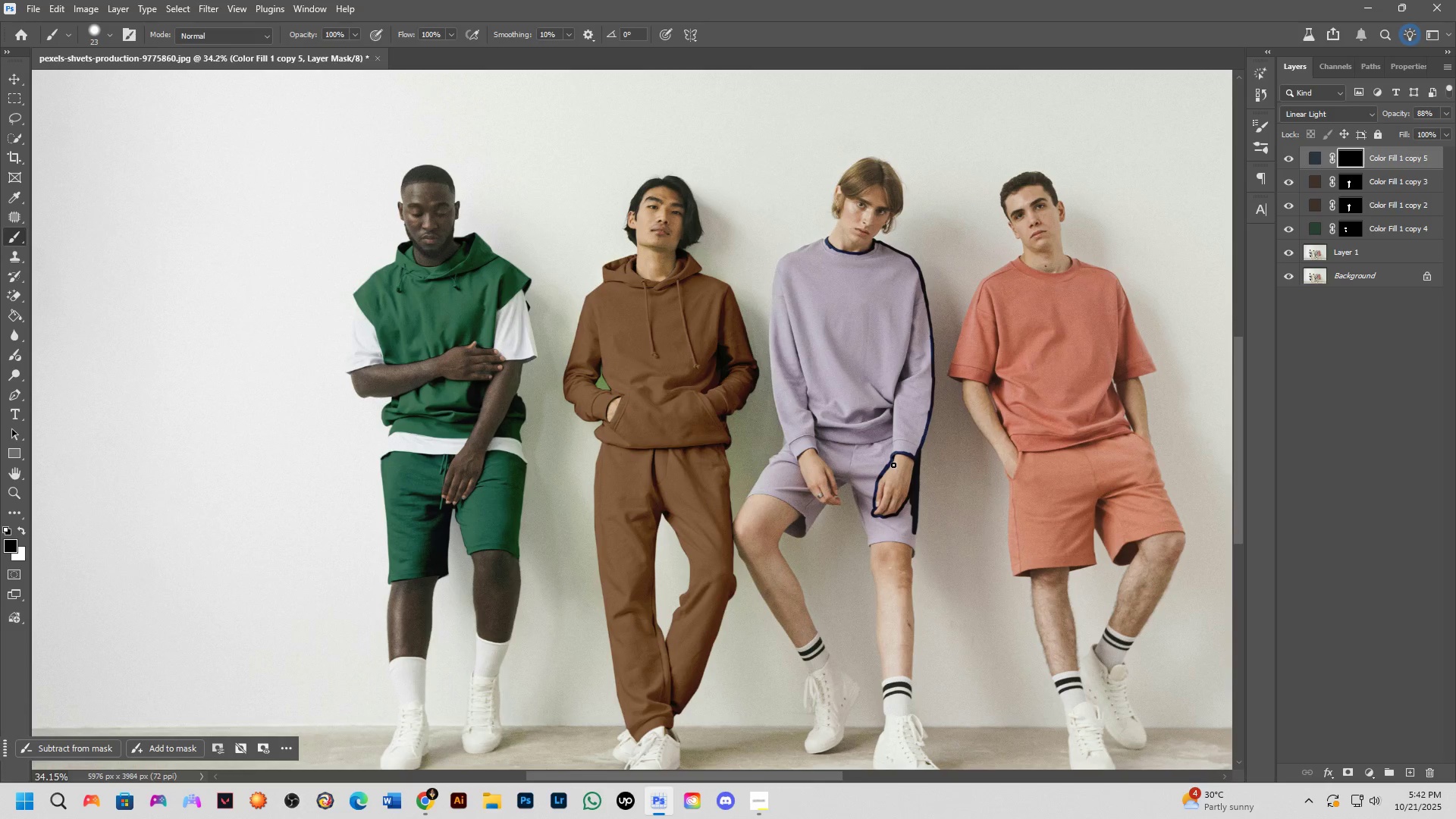 
wait(26.2)
 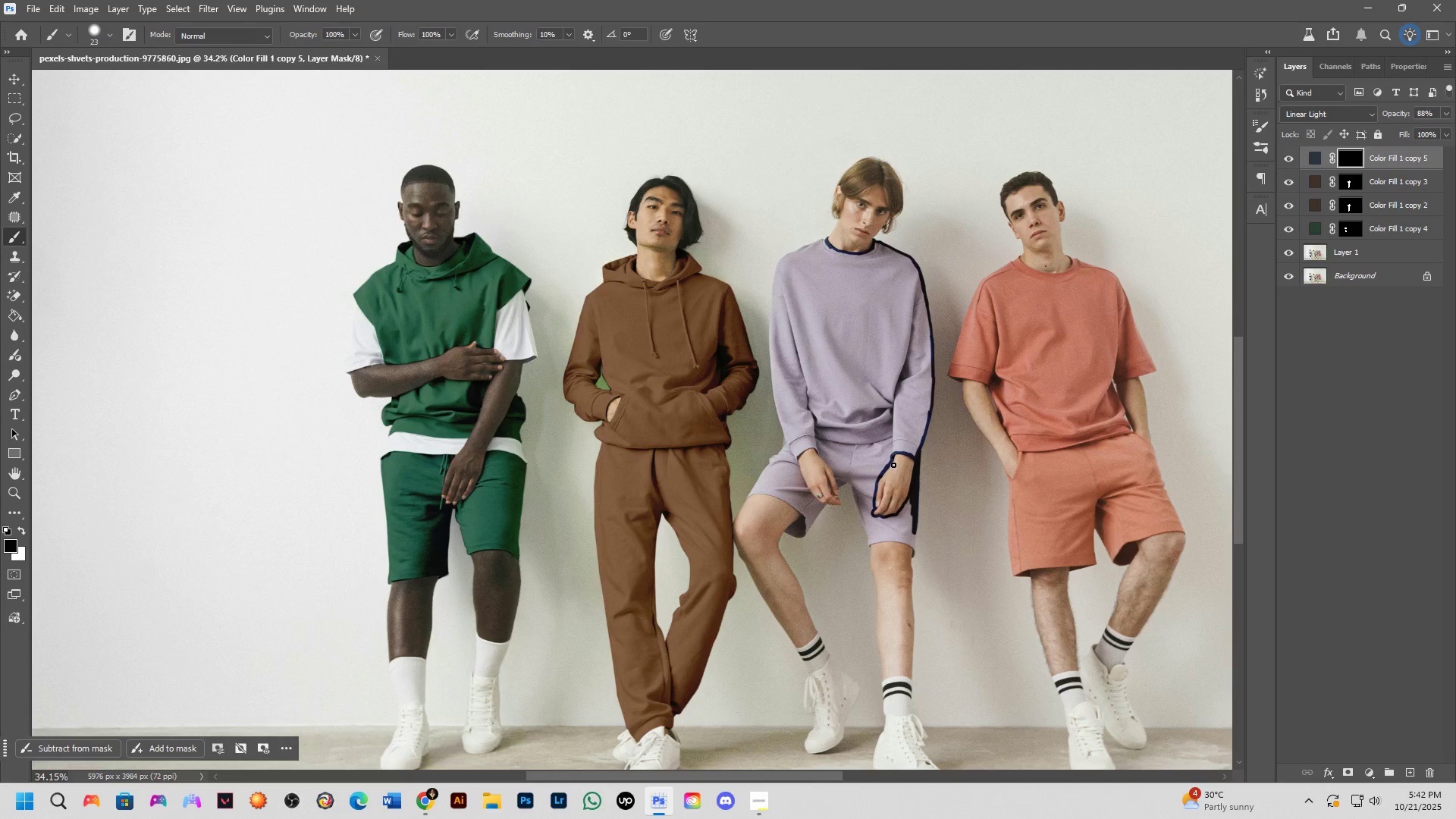 
scroll: coordinate [961, 607], scroll_direction: up, amount: 17.0
 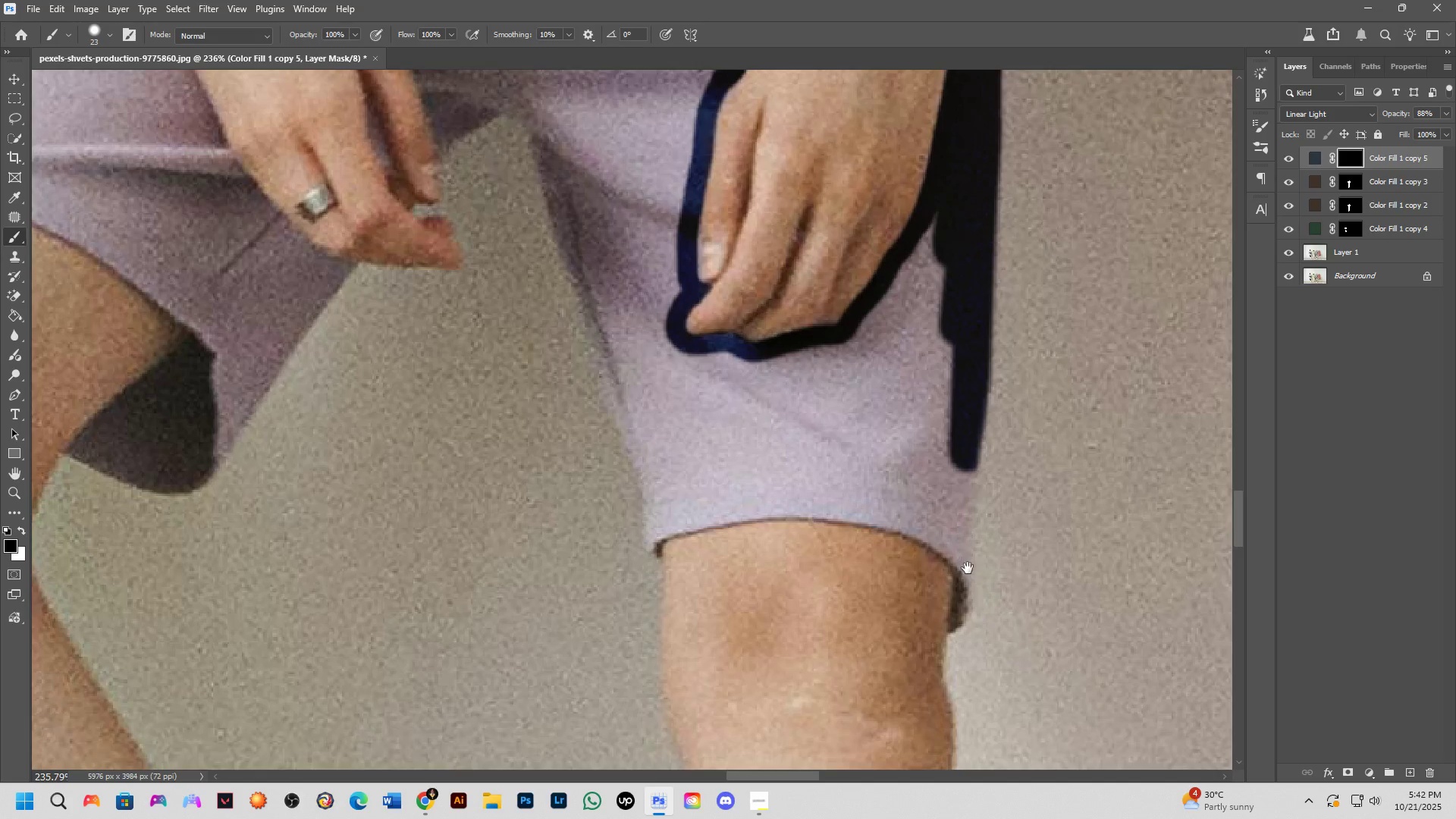 
key(Shift+ShiftLeft)
 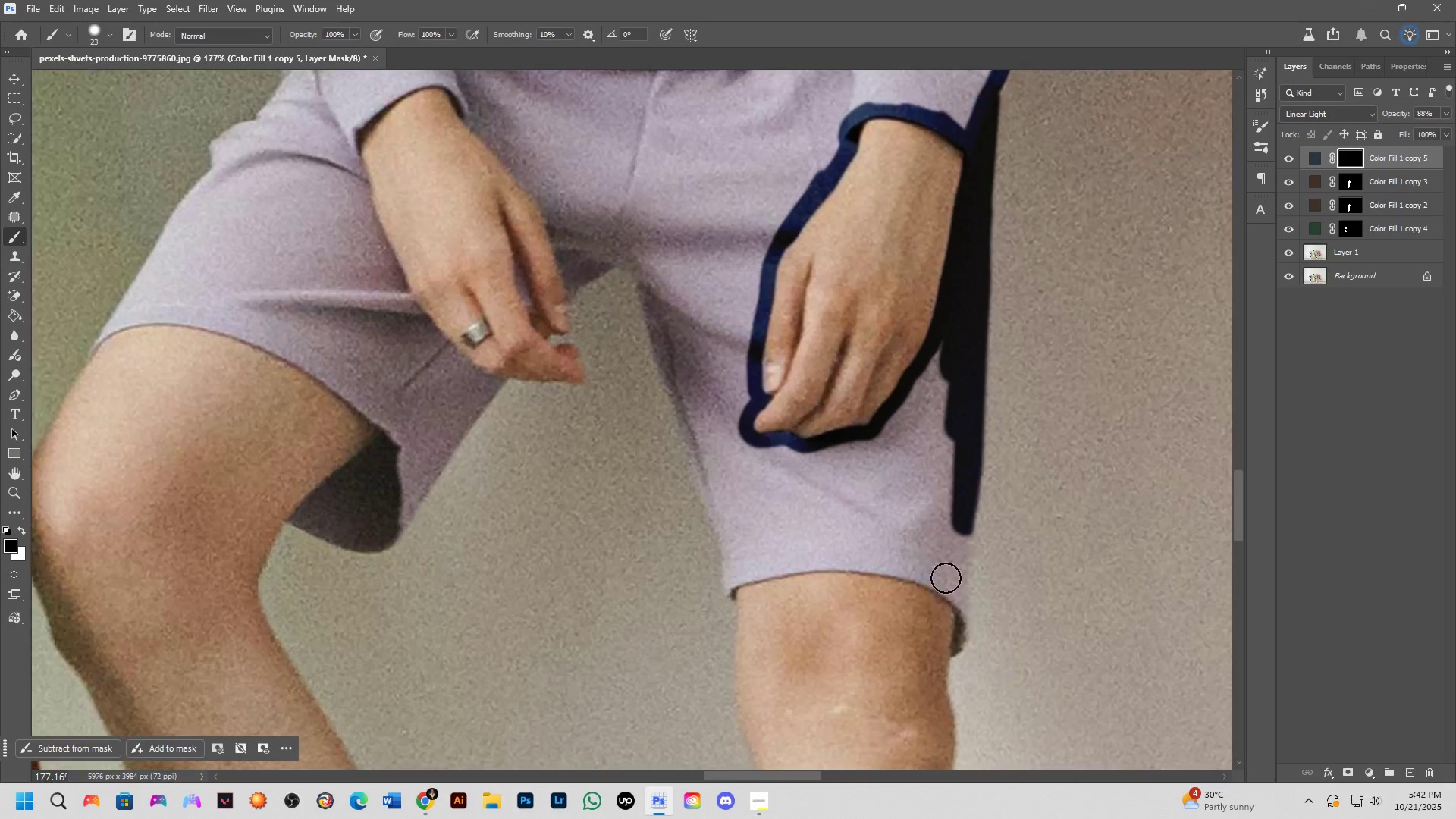 
hold_key(key=Space, duration=0.49)
 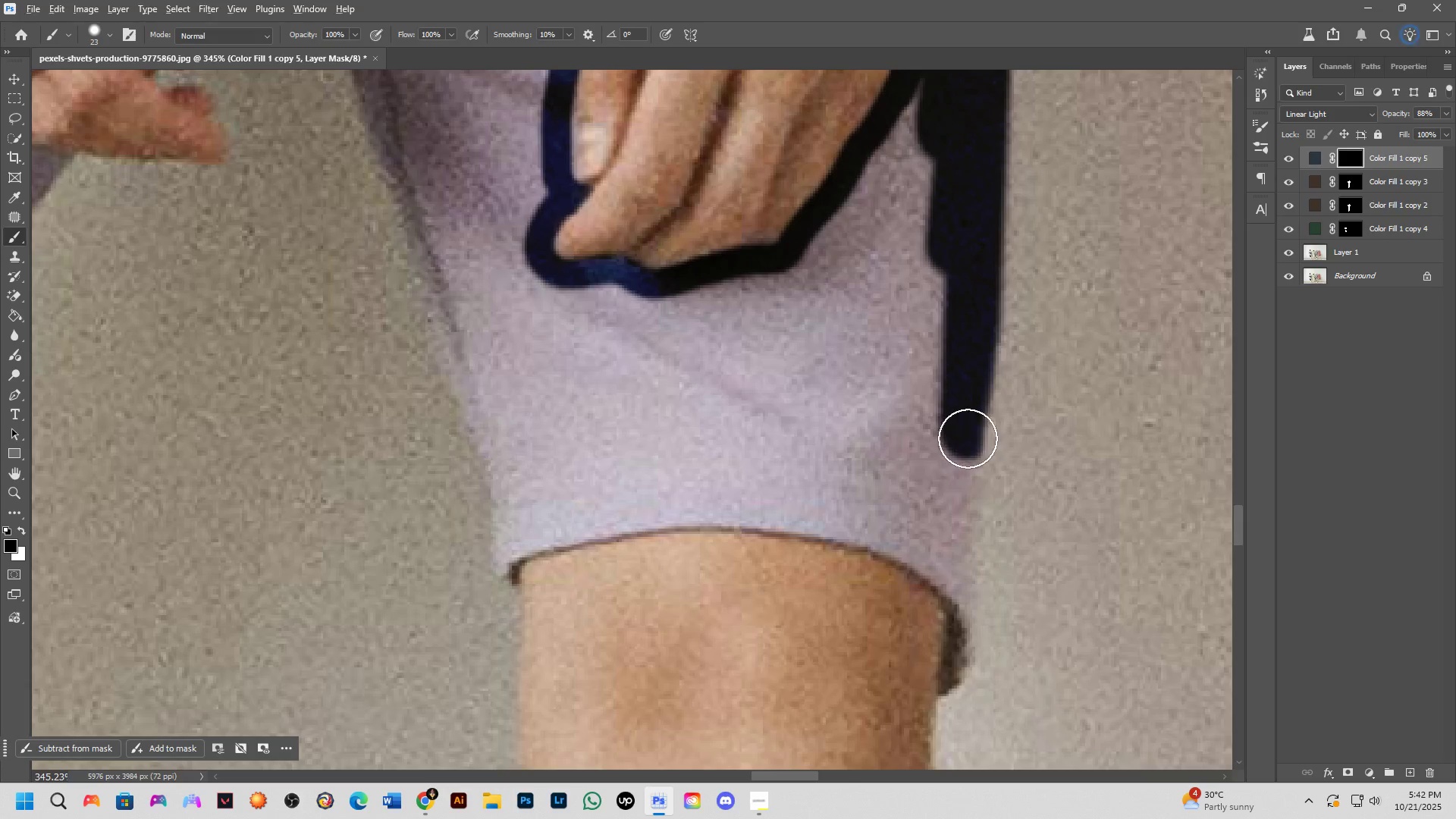 
left_click_drag(start_coordinate=[967, 608], to_coordinate=[968, 567])
 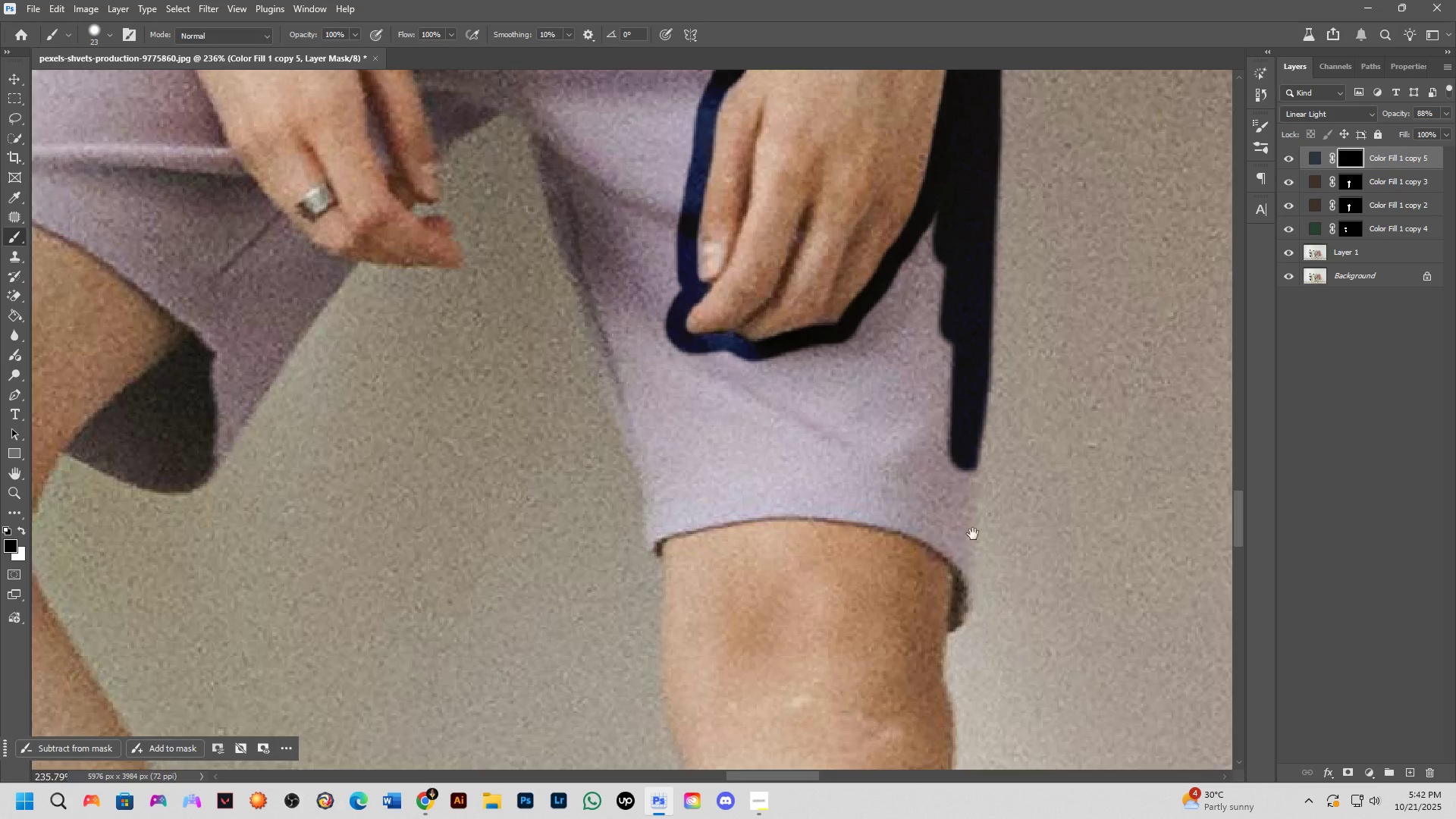 
scroll: coordinate [968, 490], scroll_direction: up, amount: 4.0
 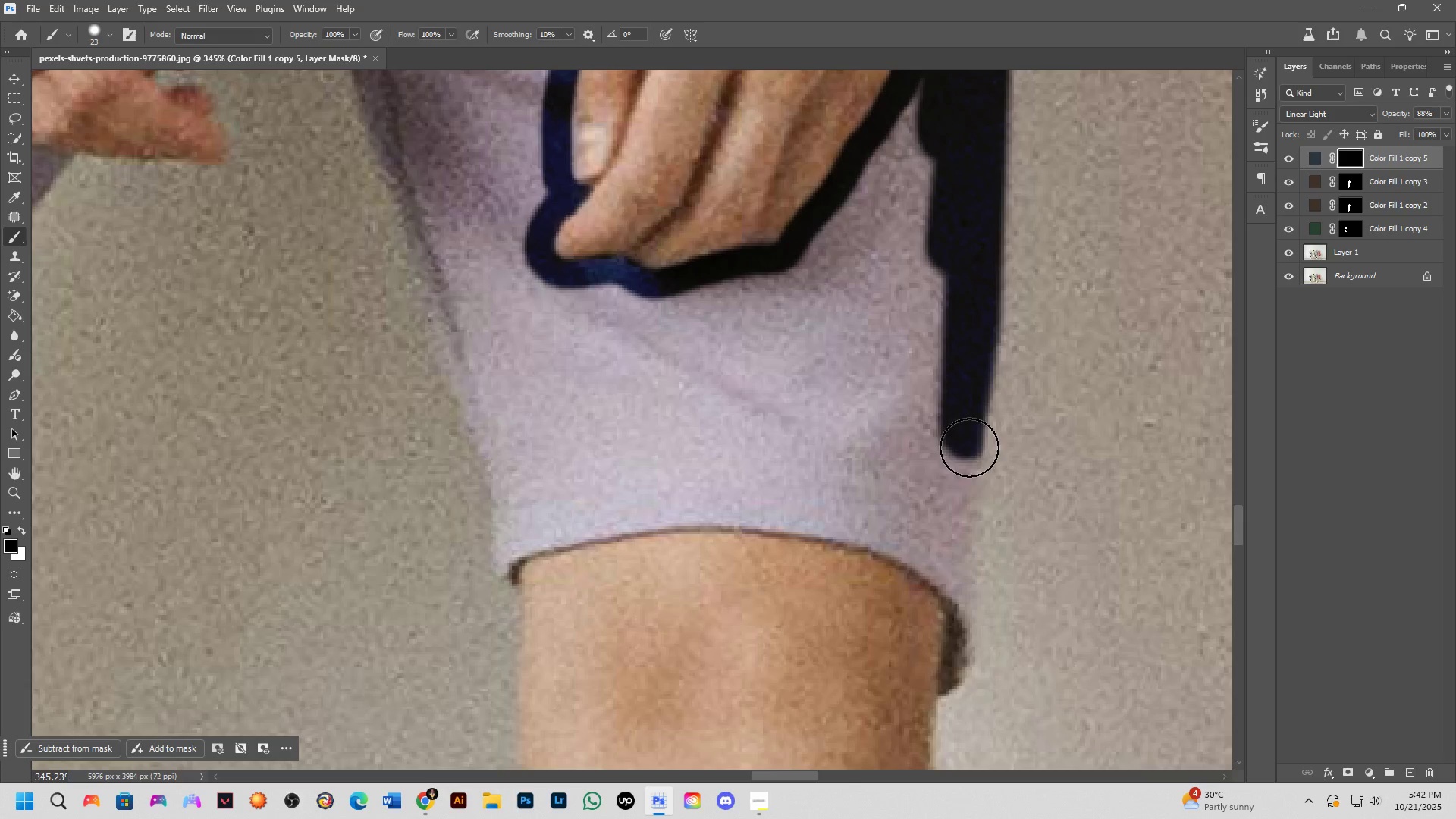 
hold_key(key=AltLeft, duration=0.42)
 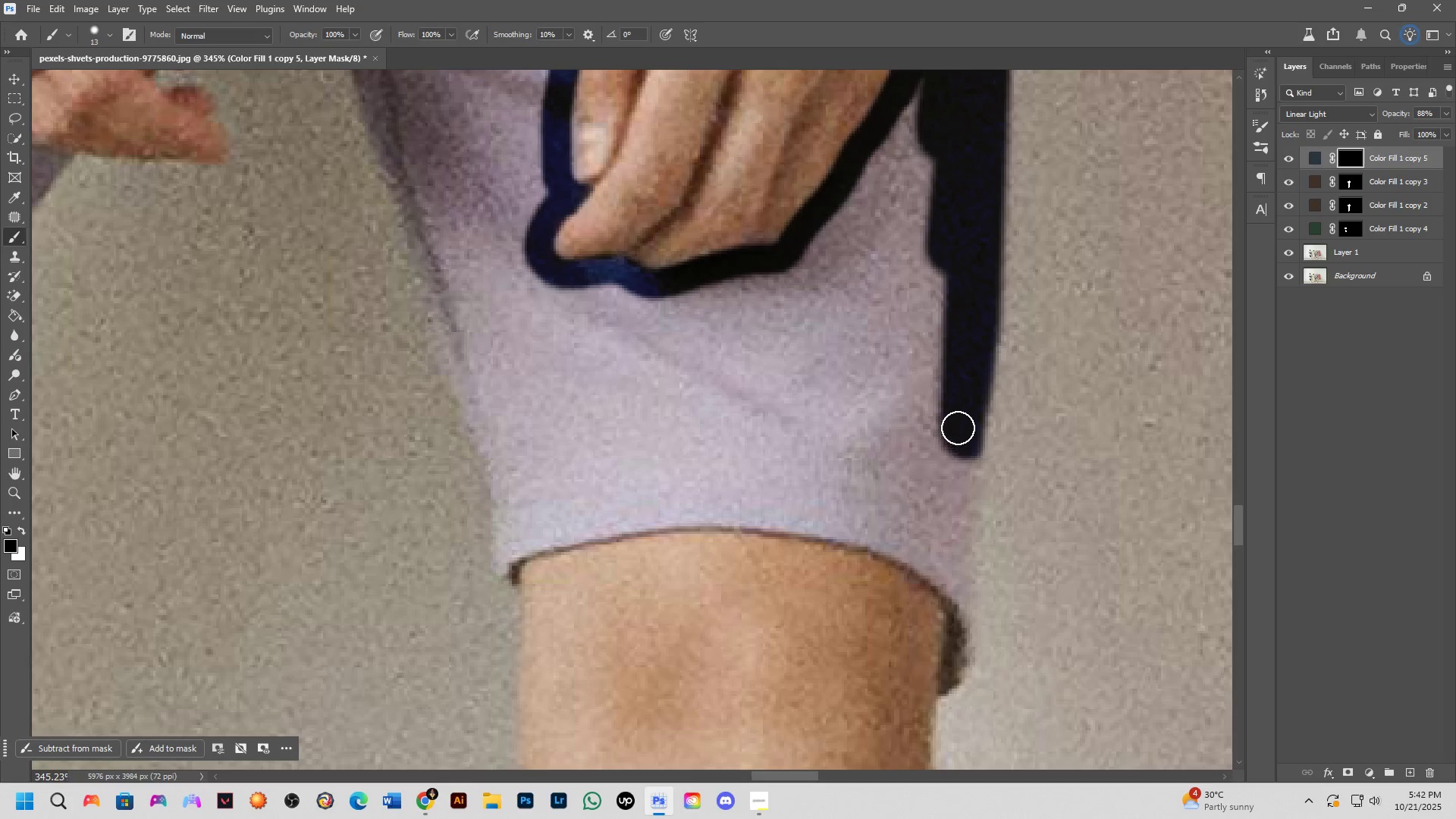 
left_click_drag(start_coordinate=[958, 427], to_coordinate=[965, 503])
 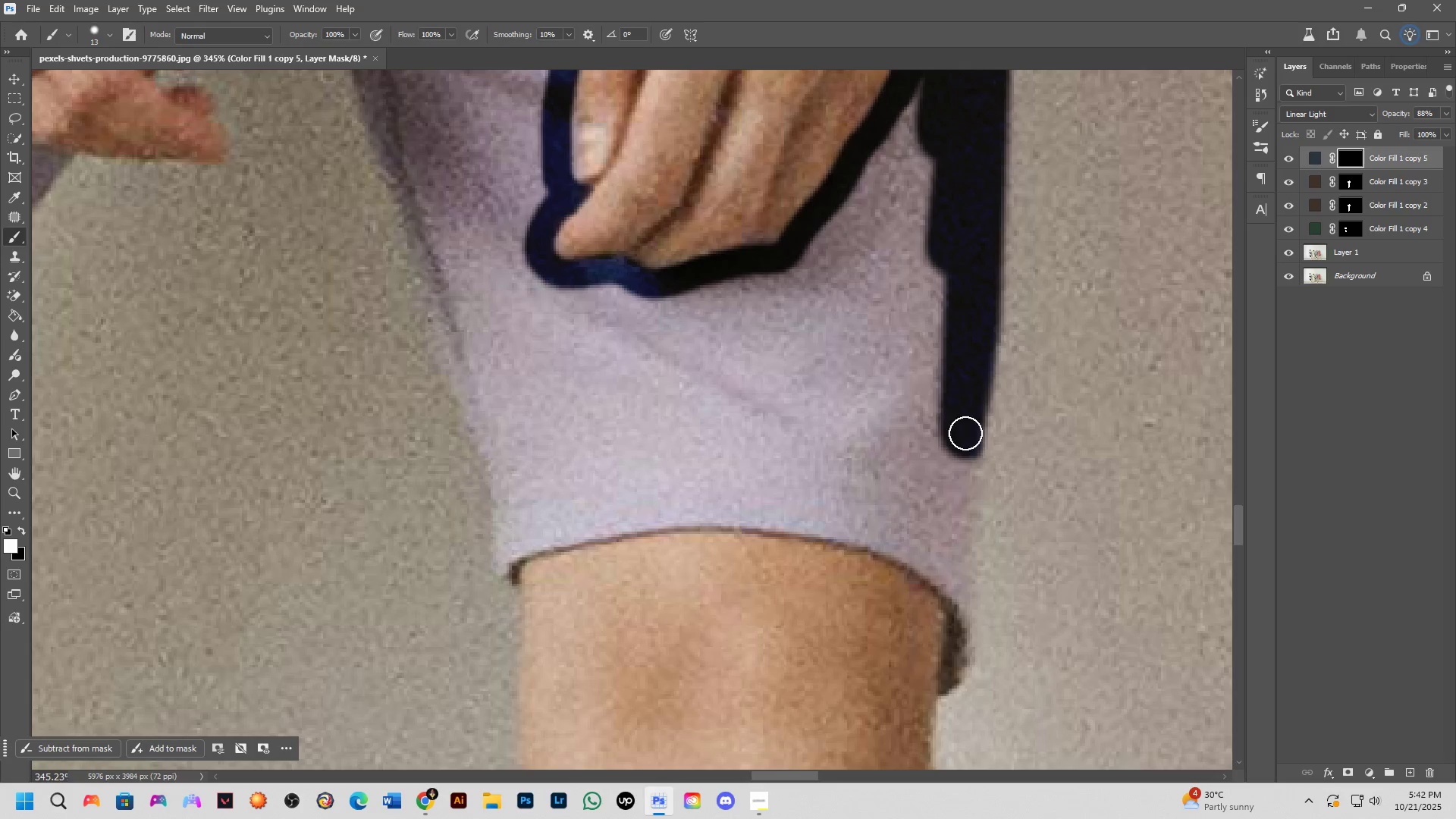 
key(Control+ControlLeft)
 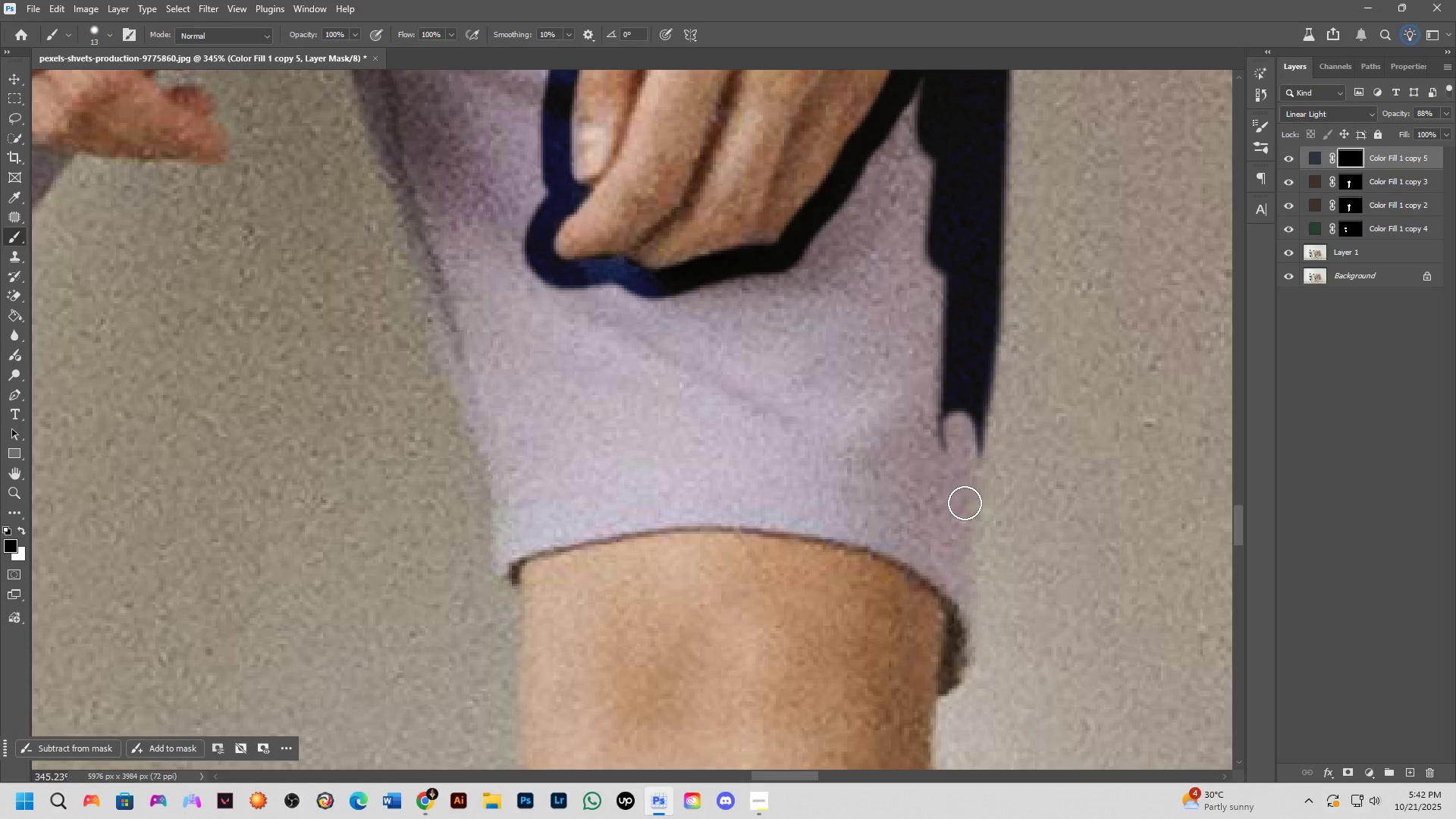 
key(Control+Z)
 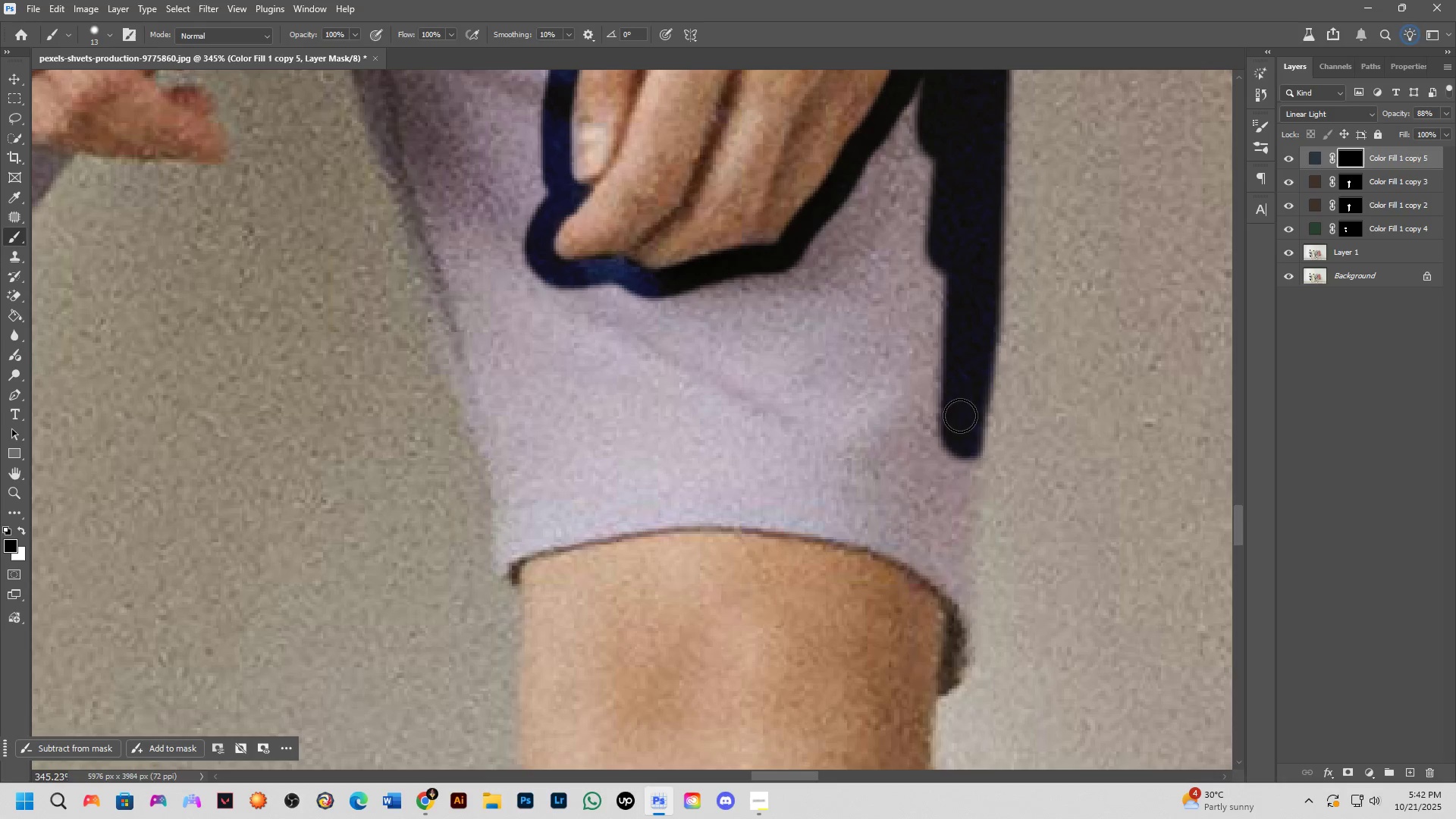 
type(xxx)
 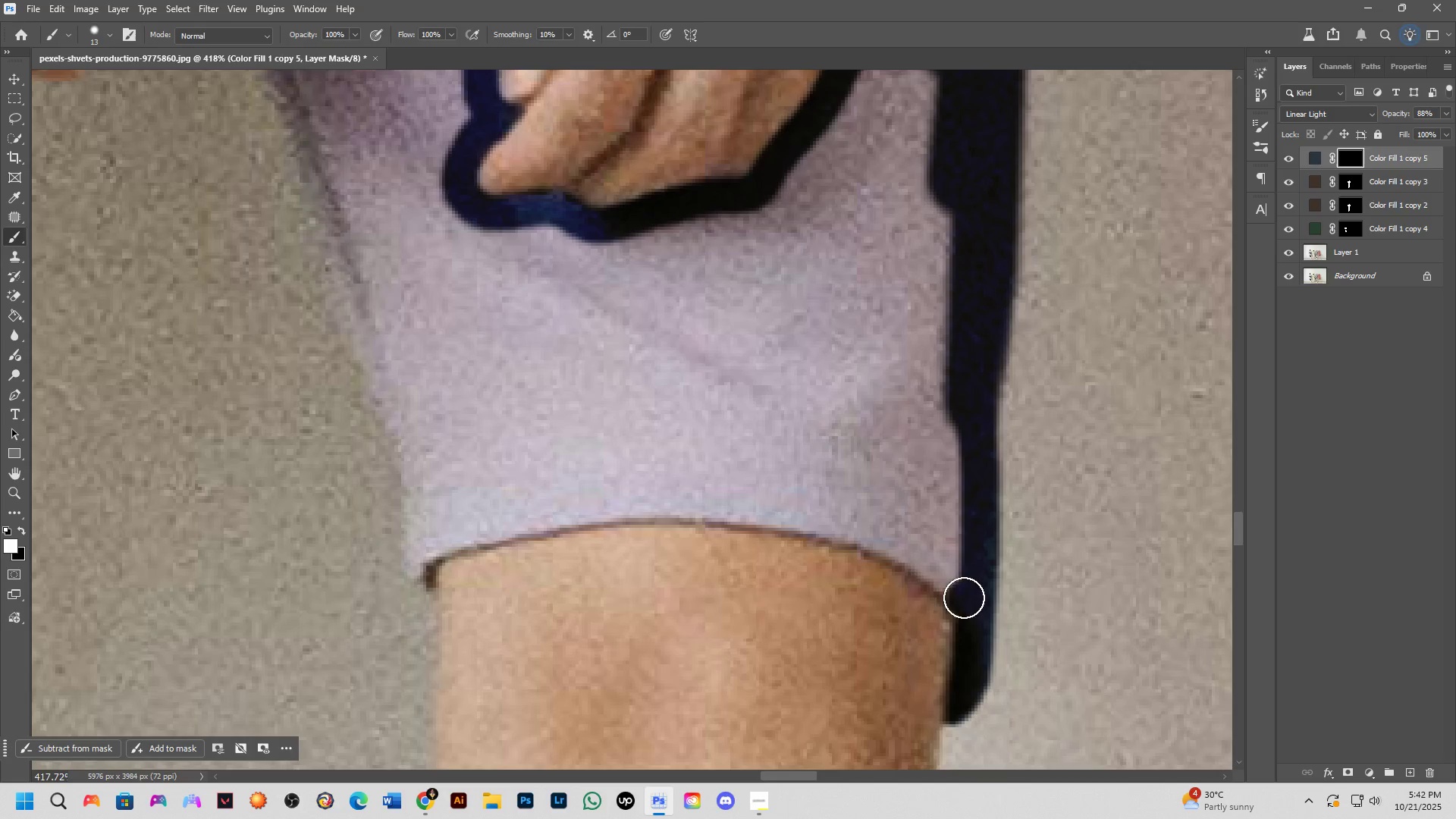 
left_click_drag(start_coordinate=[962, 411], to_coordinate=[956, 698])
 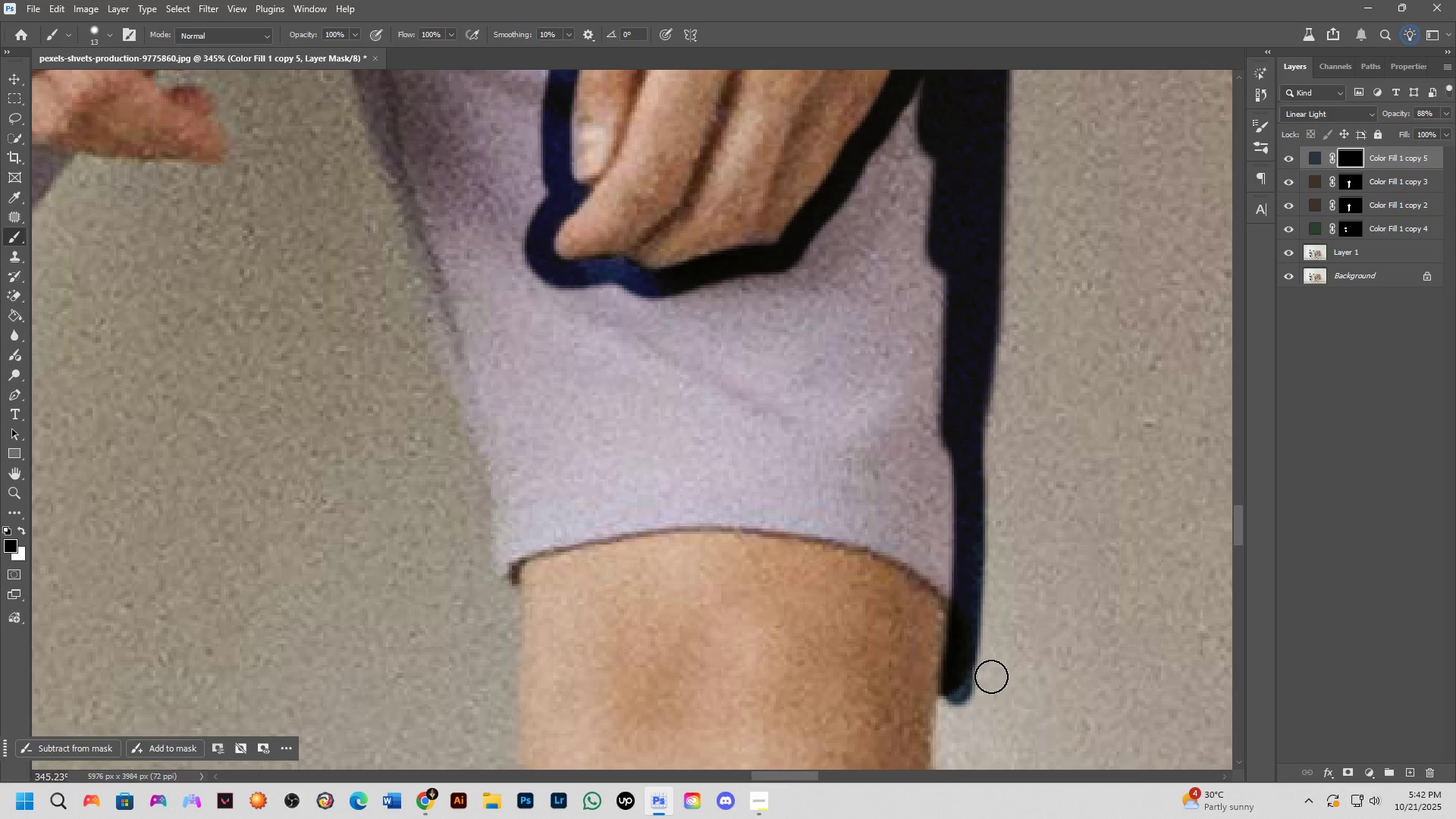 
left_click_drag(start_coordinate=[992, 679], to_coordinate=[975, 708])
 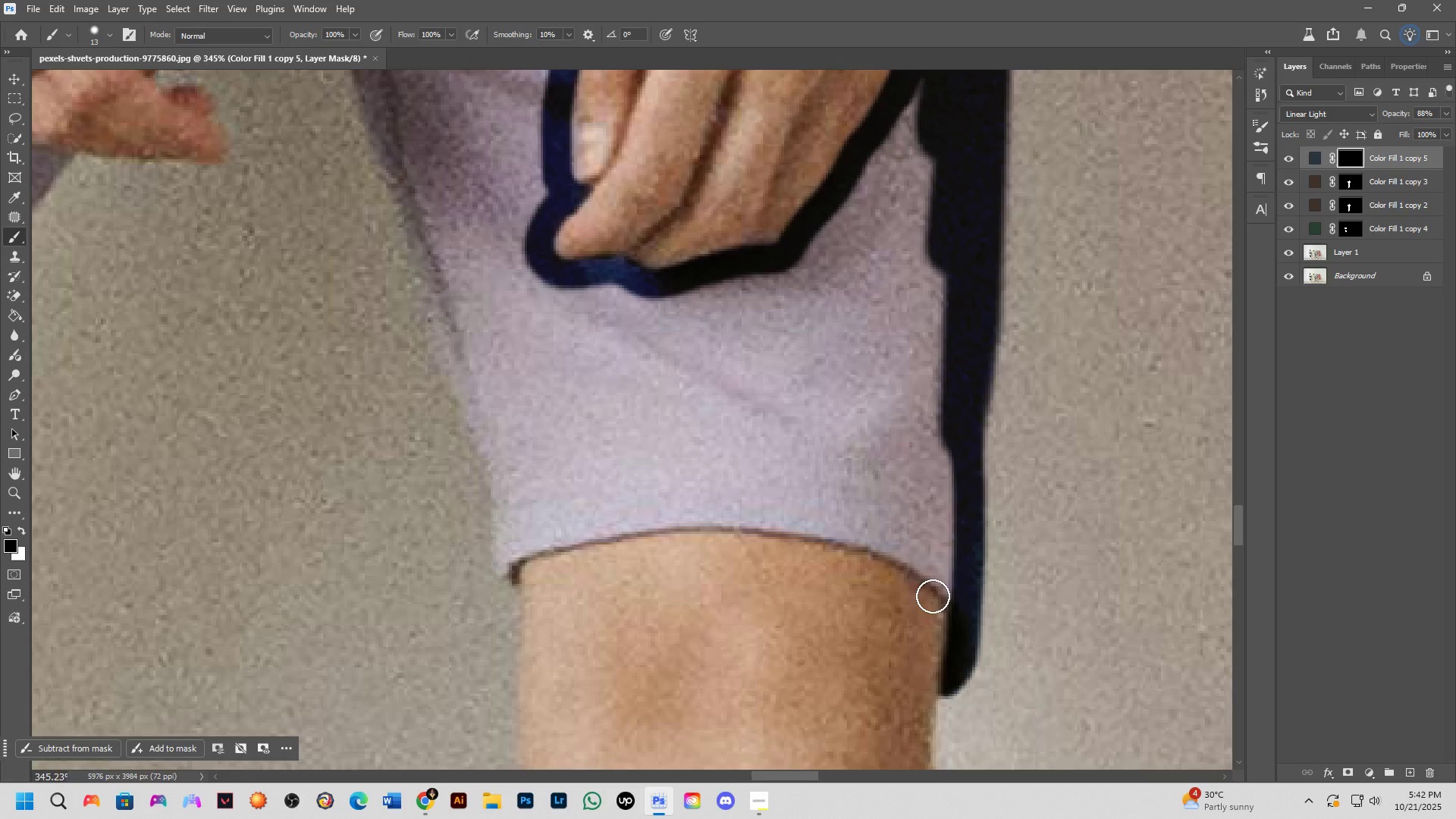 
scroll: coordinate [921, 574], scroll_direction: up, amount: 2.0
 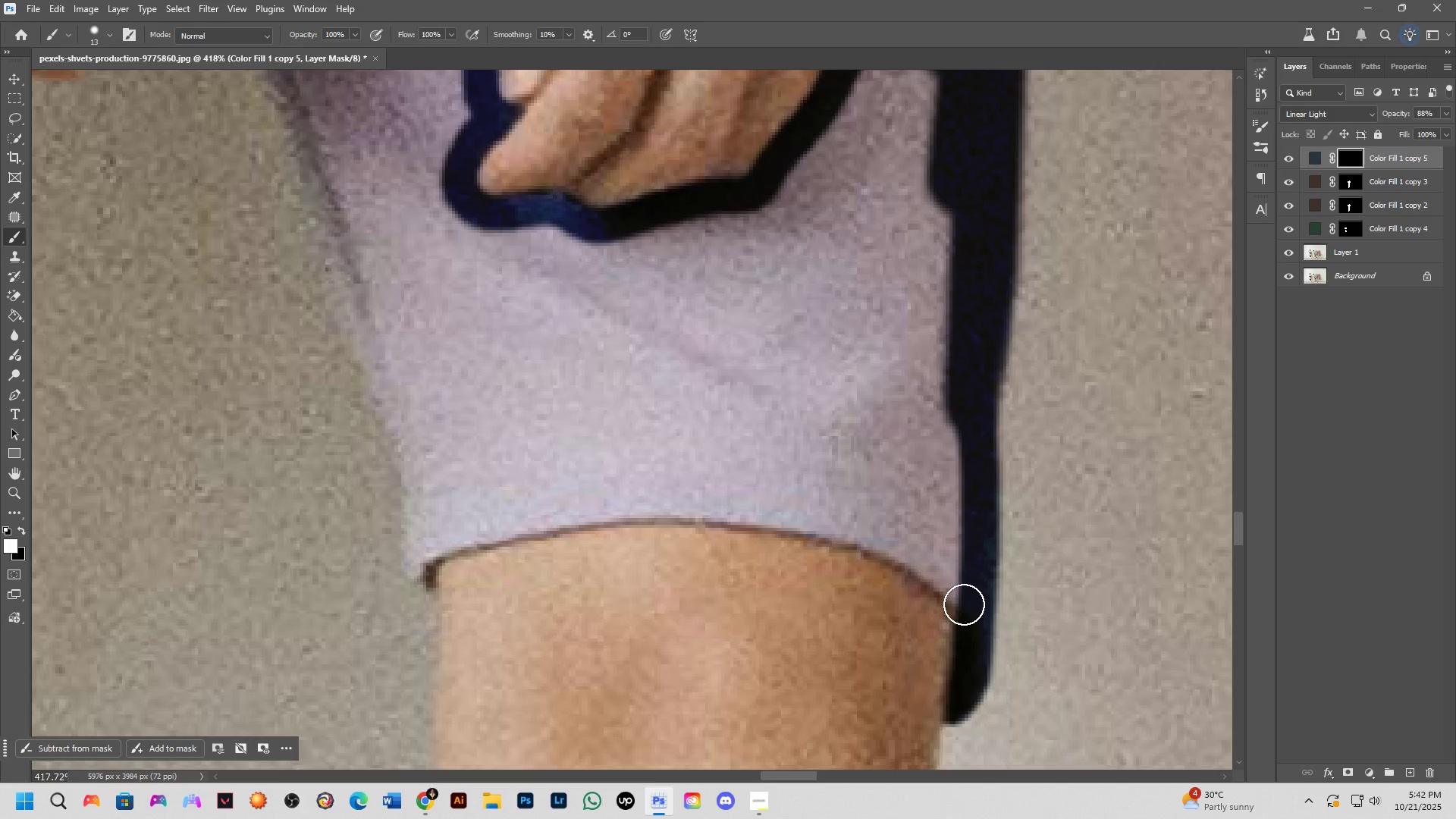 
left_click_drag(start_coordinate=[964, 598], to_coordinate=[961, 588])
 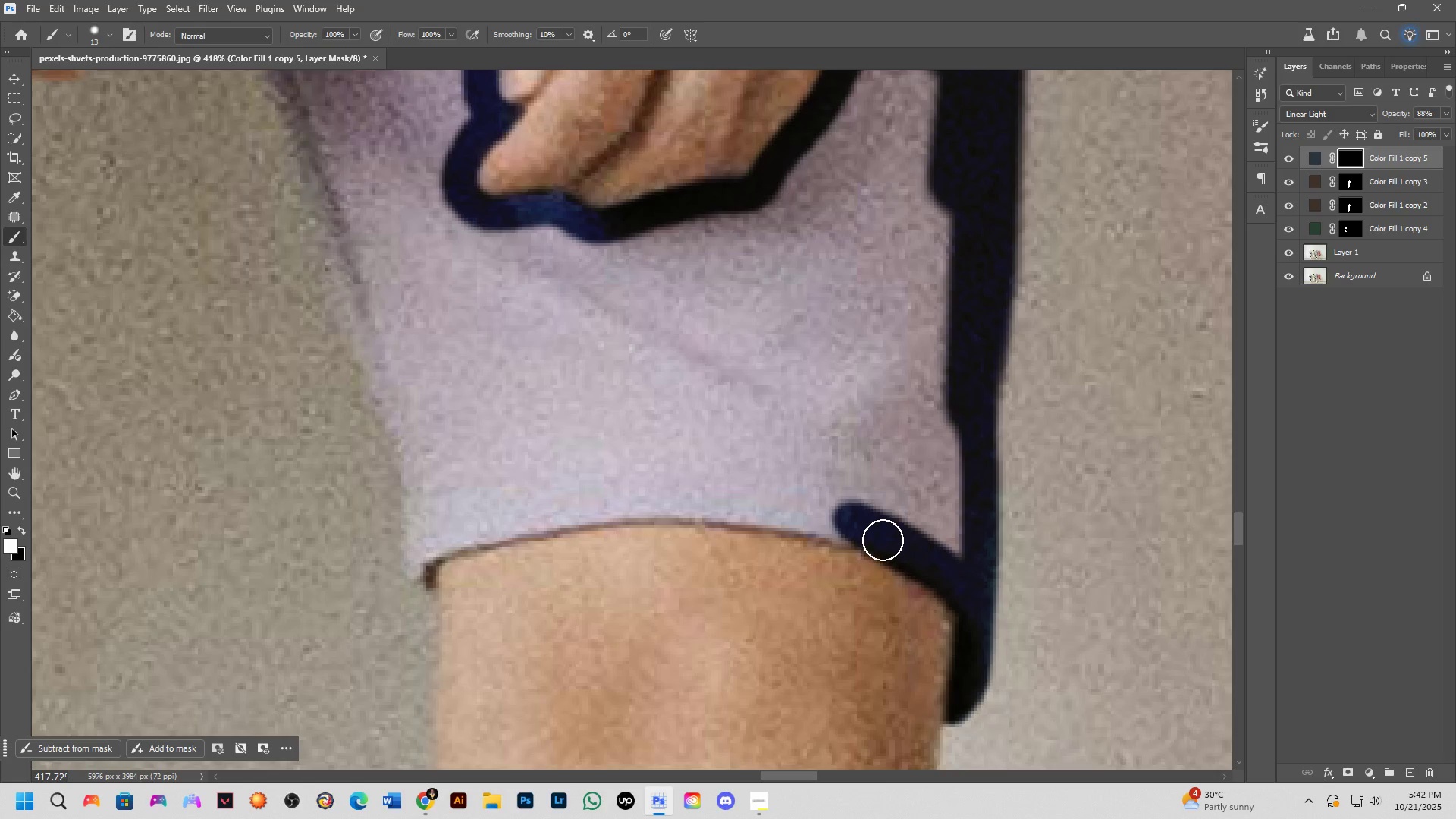 
left_click_drag(start_coordinate=[882, 535], to_coordinate=[852, 519])
 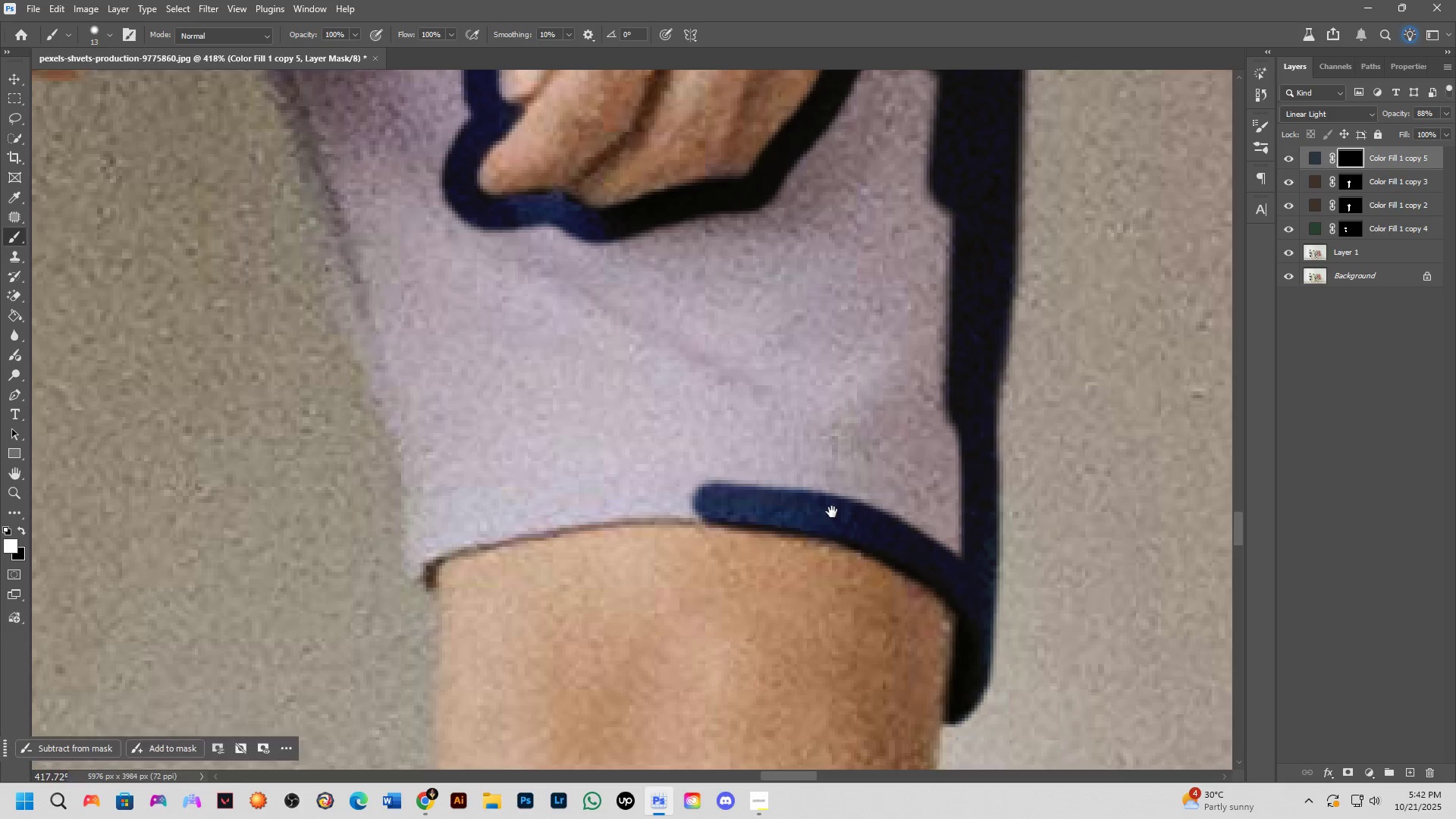 
hold_key(key=Space, duration=0.54)
 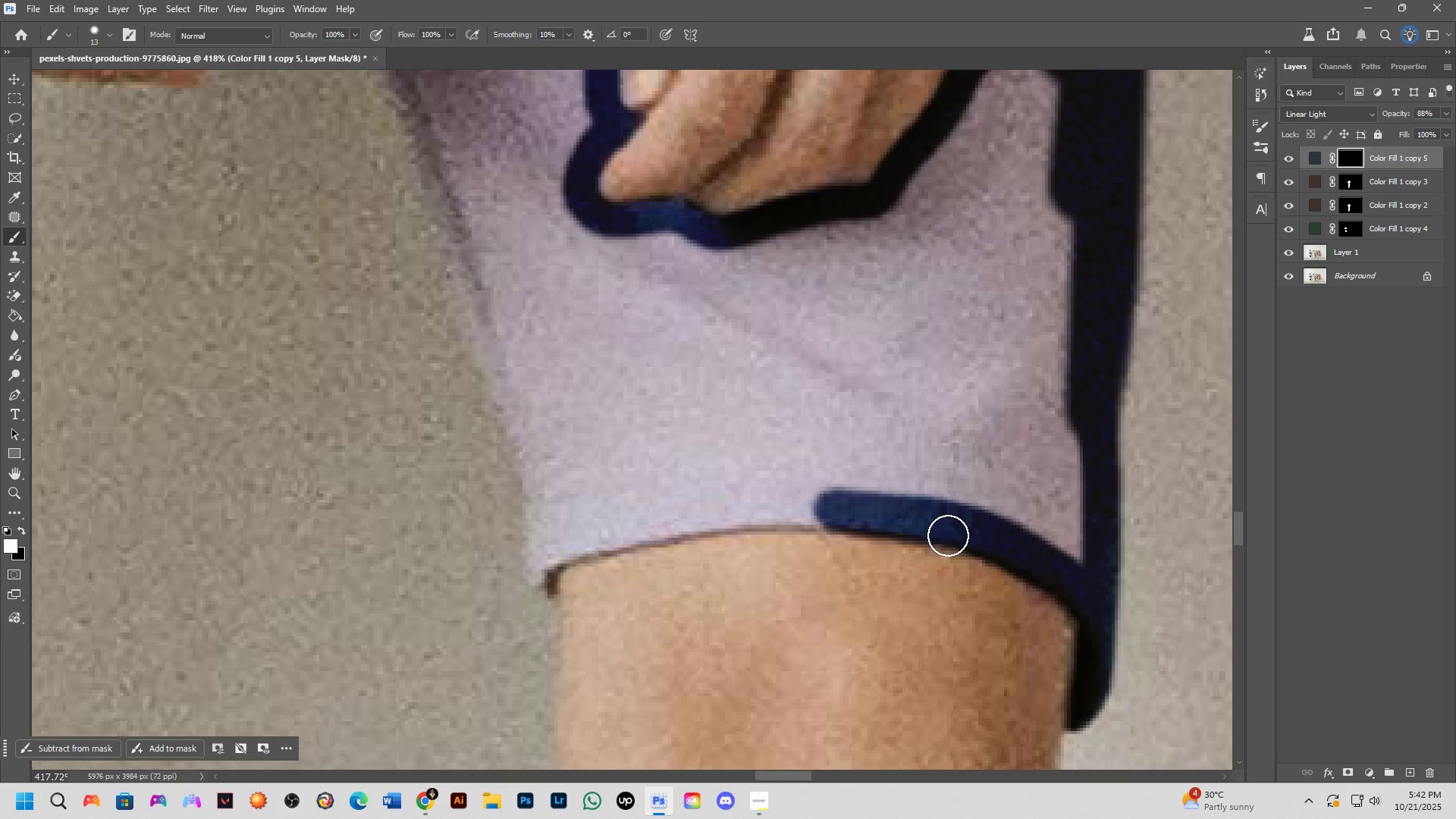 
left_click_drag(start_coordinate=[827, 511], to_coordinate=[949, 518])
 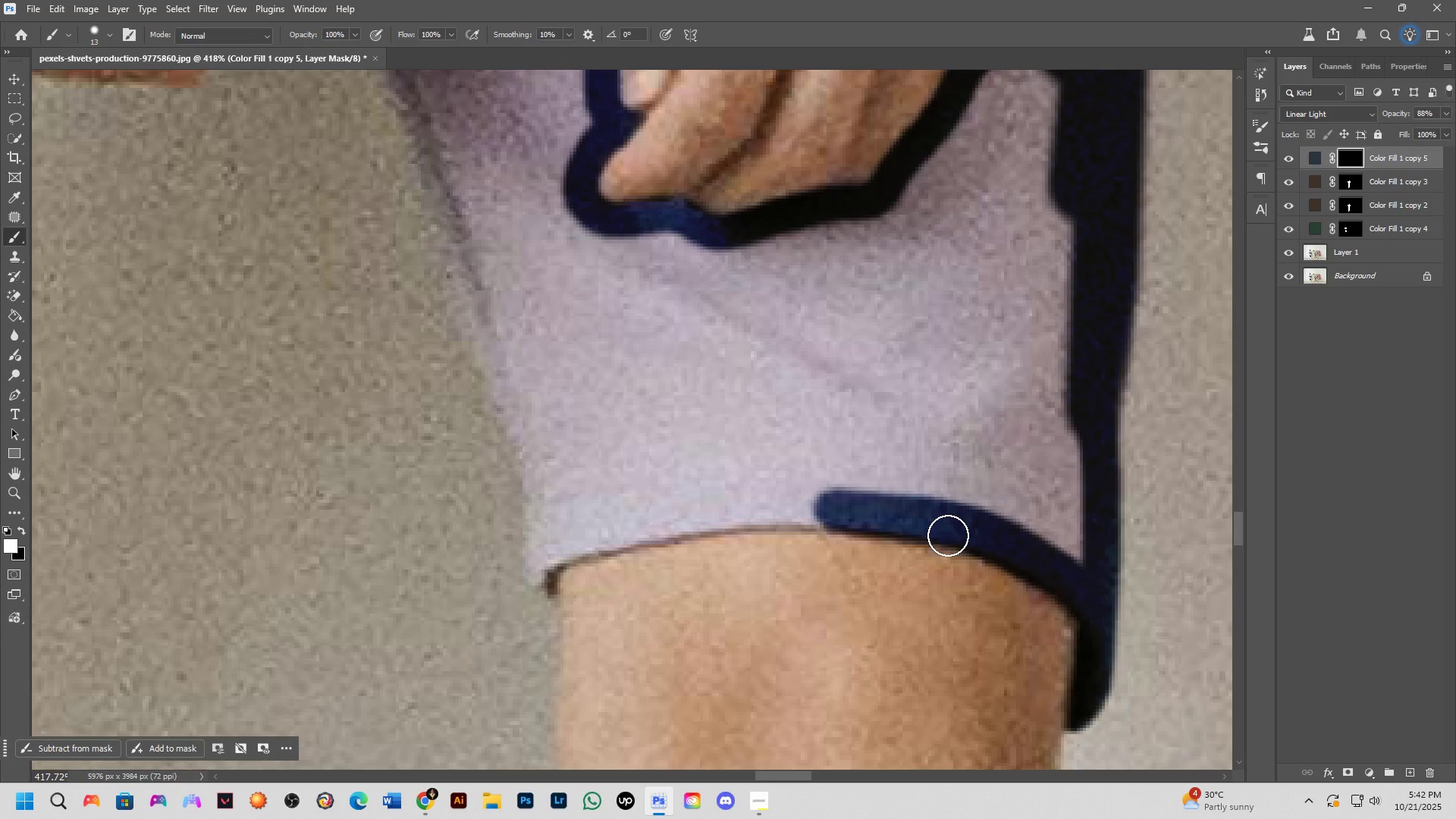 
wait(8.18)
 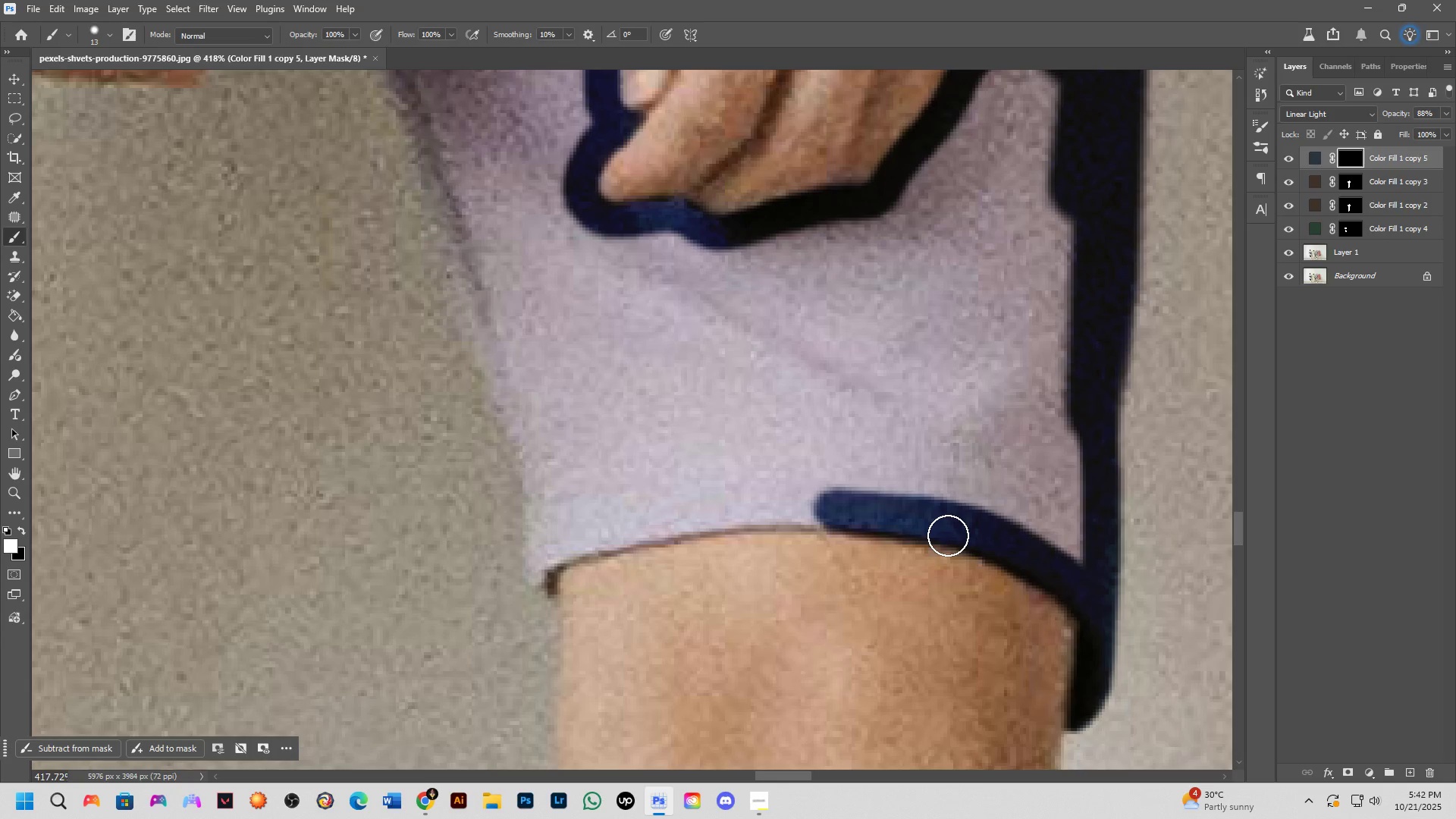 
scroll: coordinate [777, 522], scroll_direction: down, amount: 1.0
 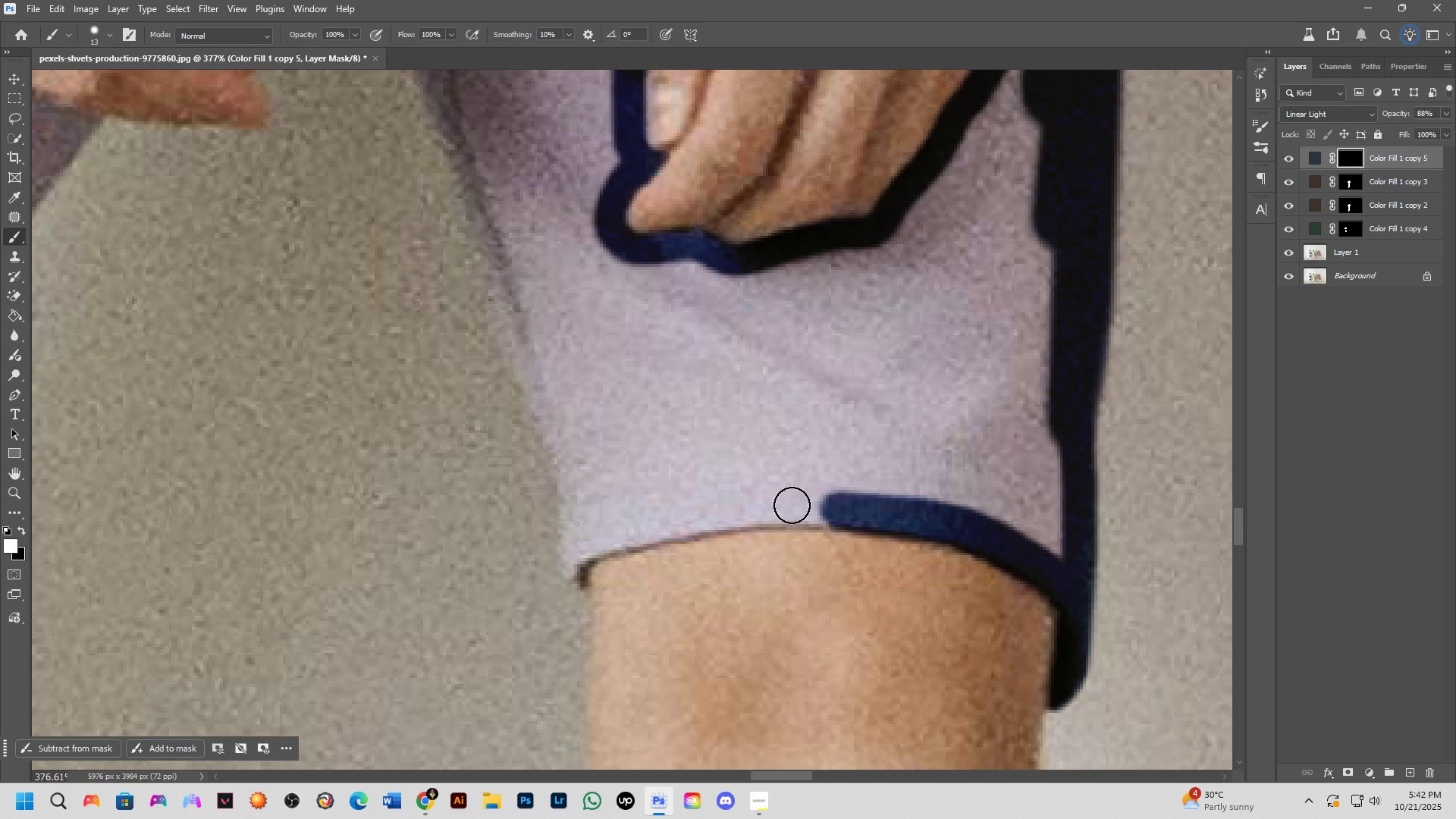 
hold_key(key=Space, duration=0.49)
 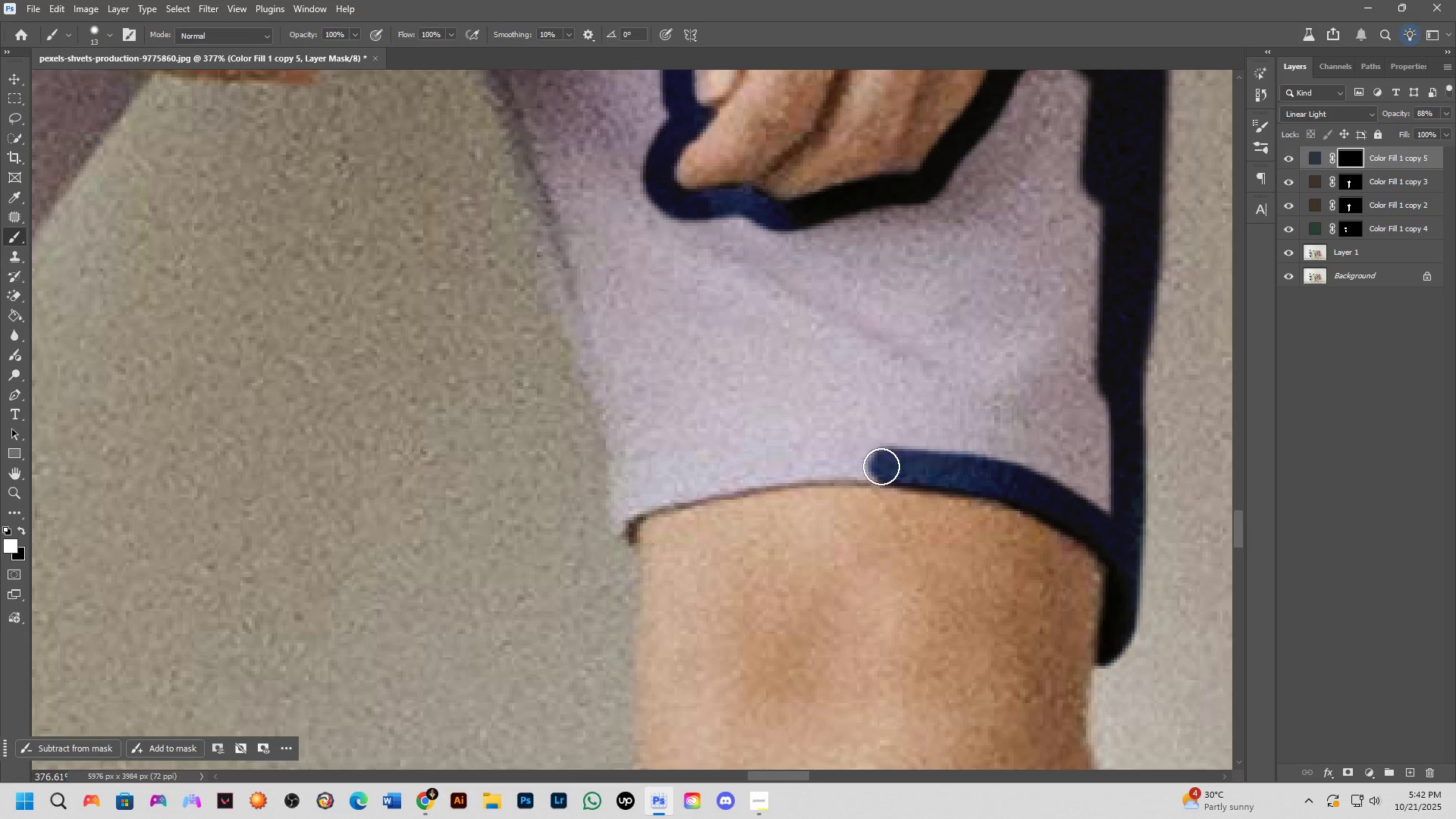 
left_click_drag(start_coordinate=[812, 504], to_coordinate=[861, 460])
 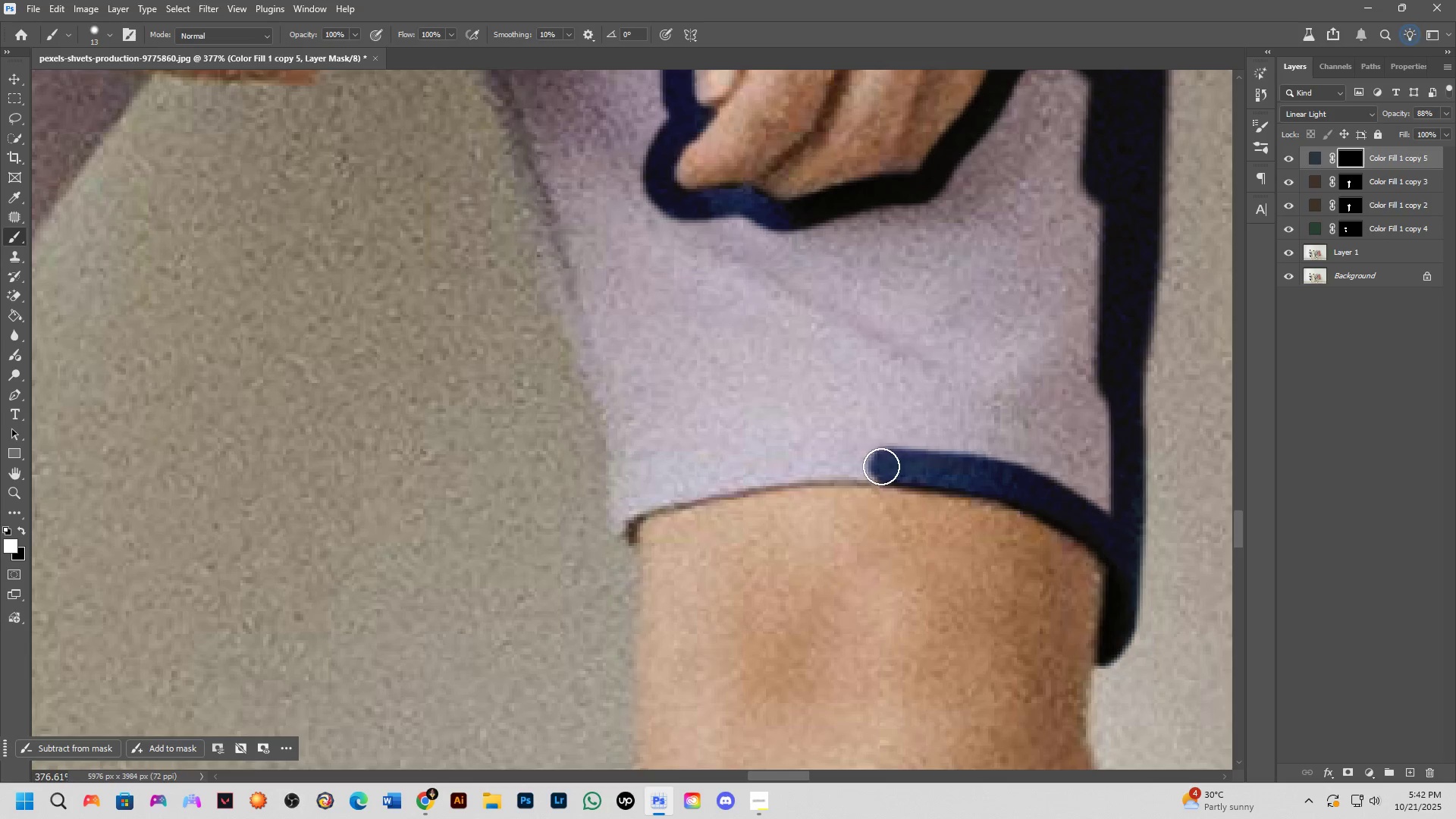 
left_click([881, 466])
 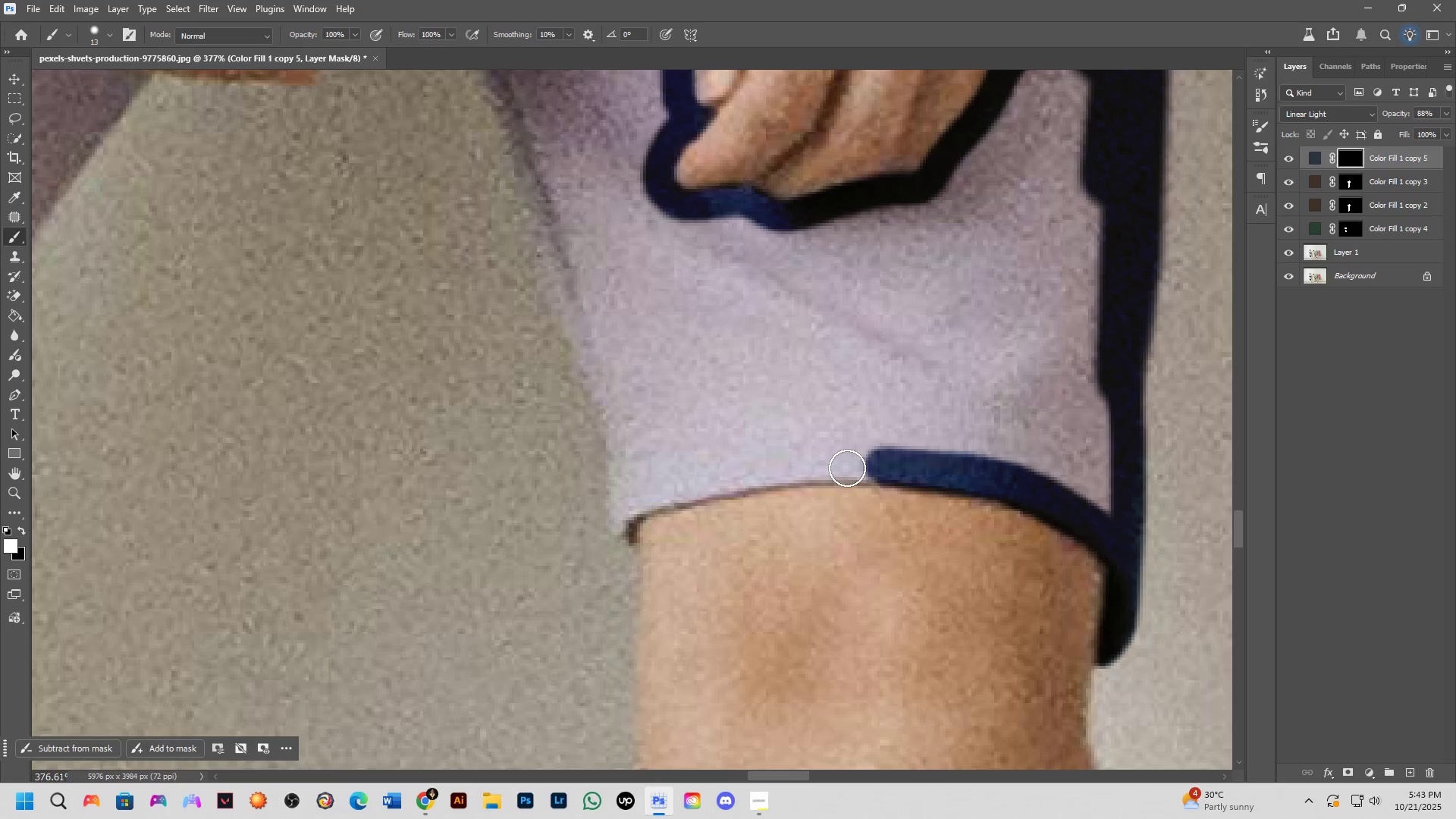 
hold_key(key=ShiftLeft, duration=0.96)
left_click([783, 469])
 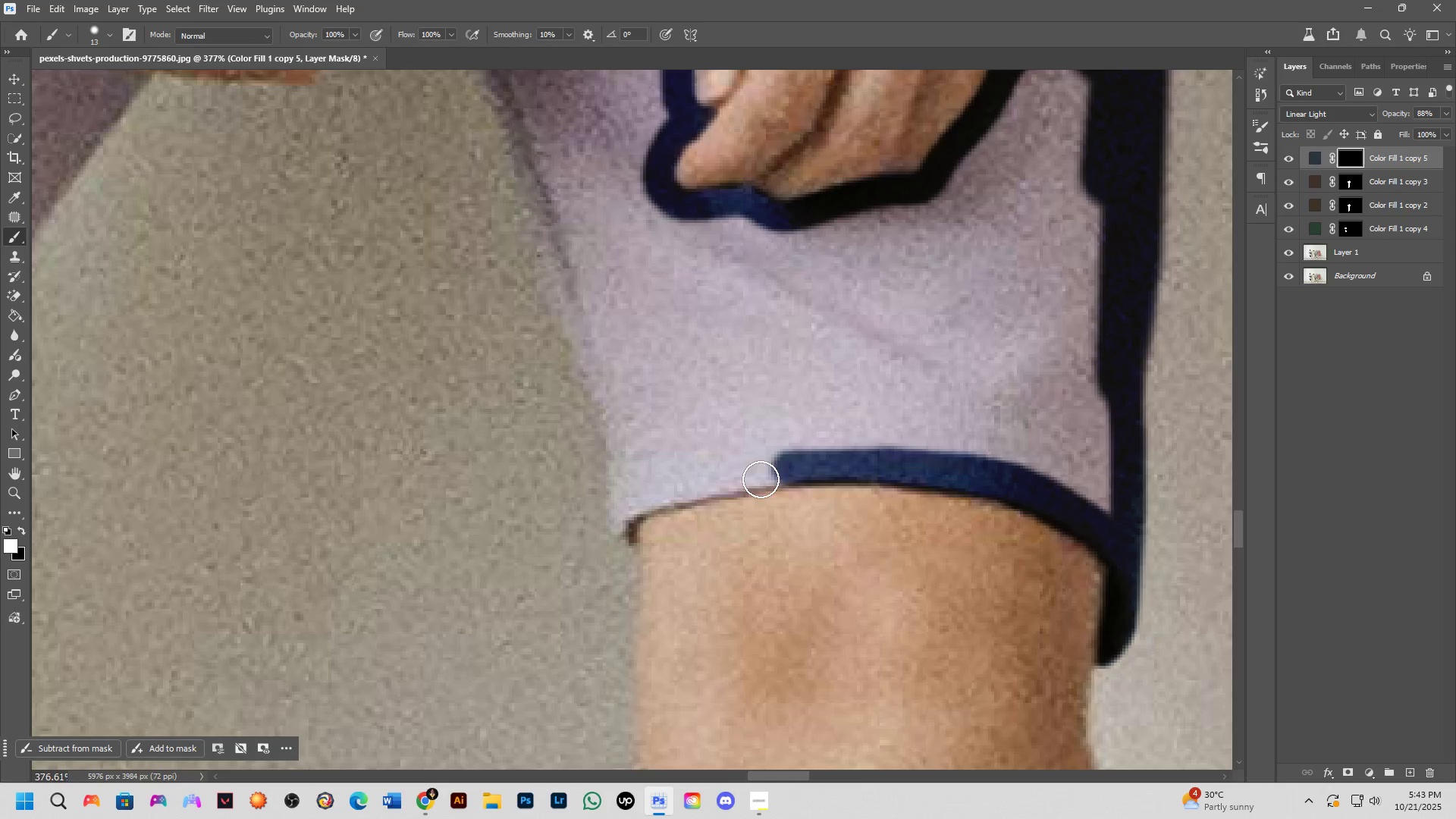 
hold_key(key=ShiftLeft, duration=0.61)
left_click([710, 479])
 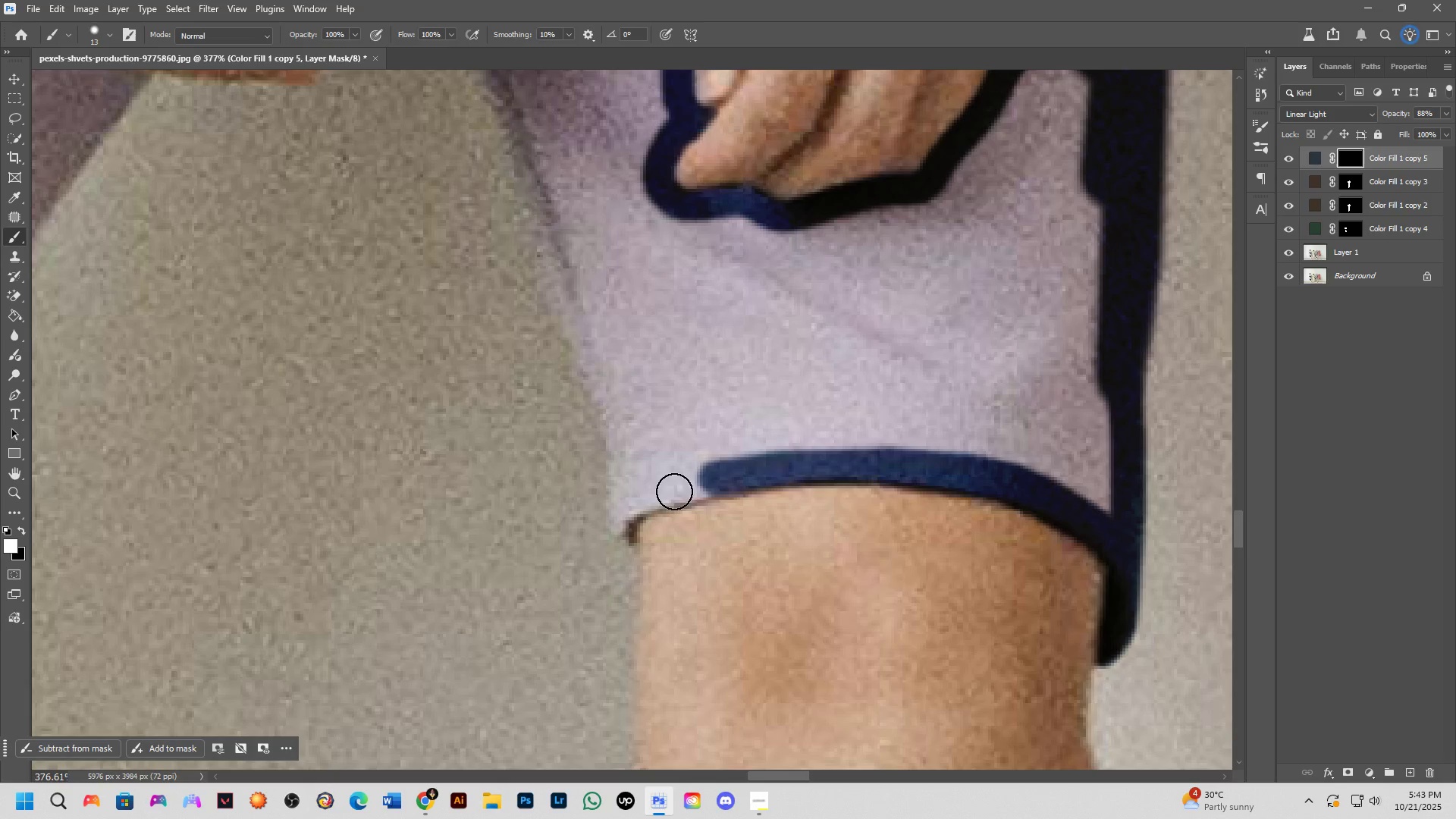 
hold_key(key=ShiftLeft, duration=0.69)
left_click([648, 497])
 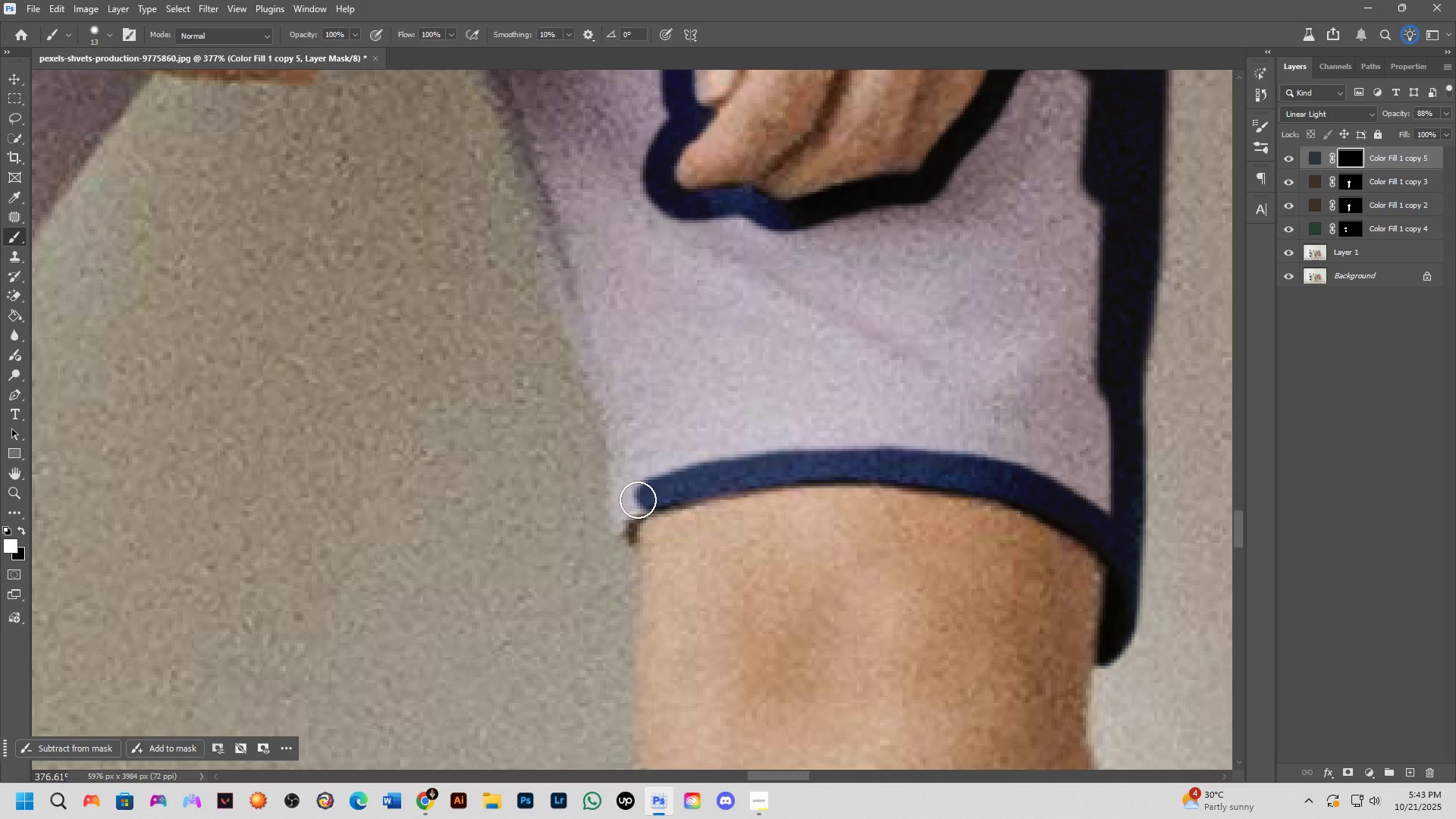 
hold_key(key=ShiftLeft, duration=0.42)
left_click([619, 504])
 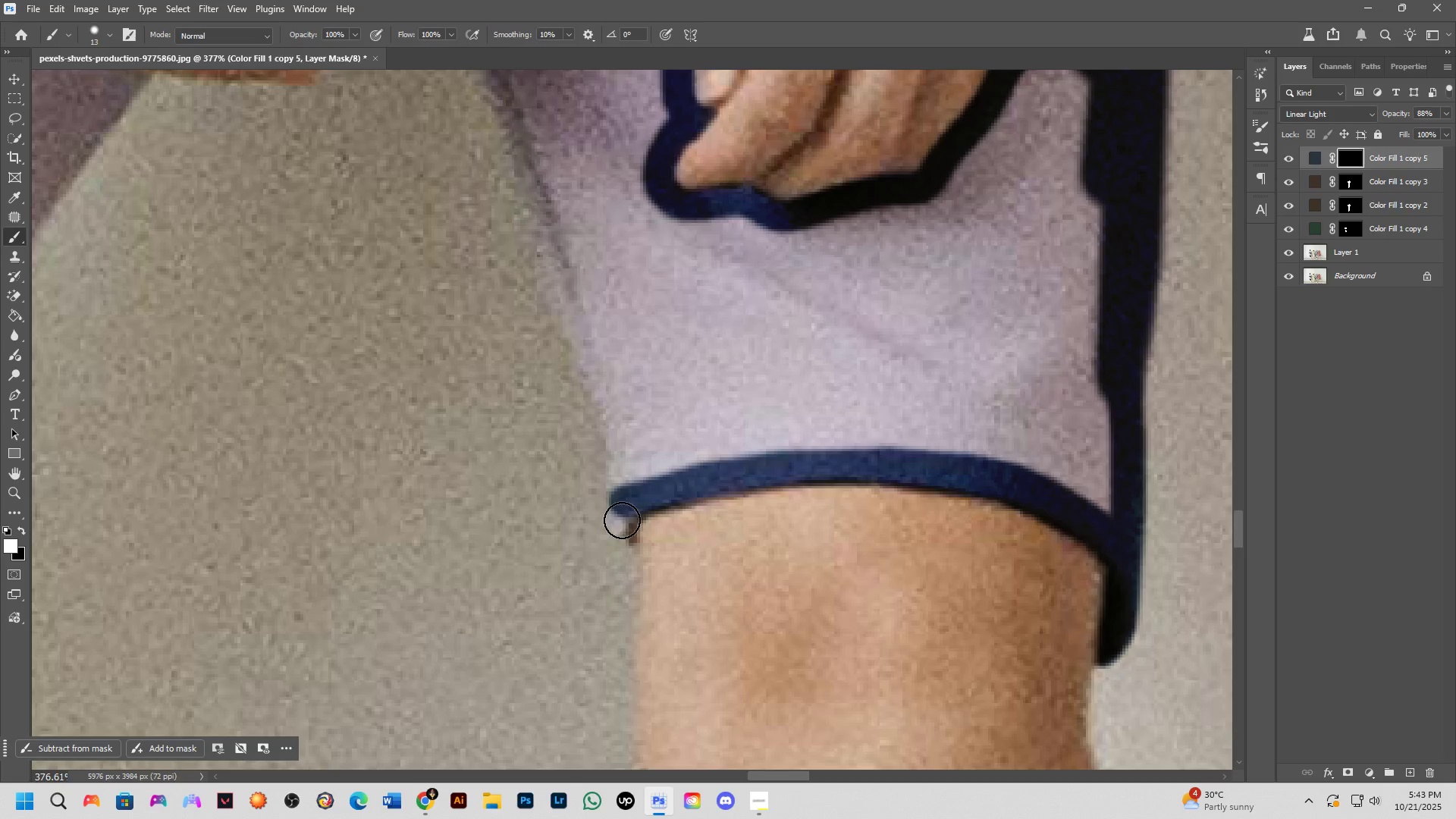 
left_click_drag(start_coordinate=[618, 508], to_coordinate=[616, 544])
 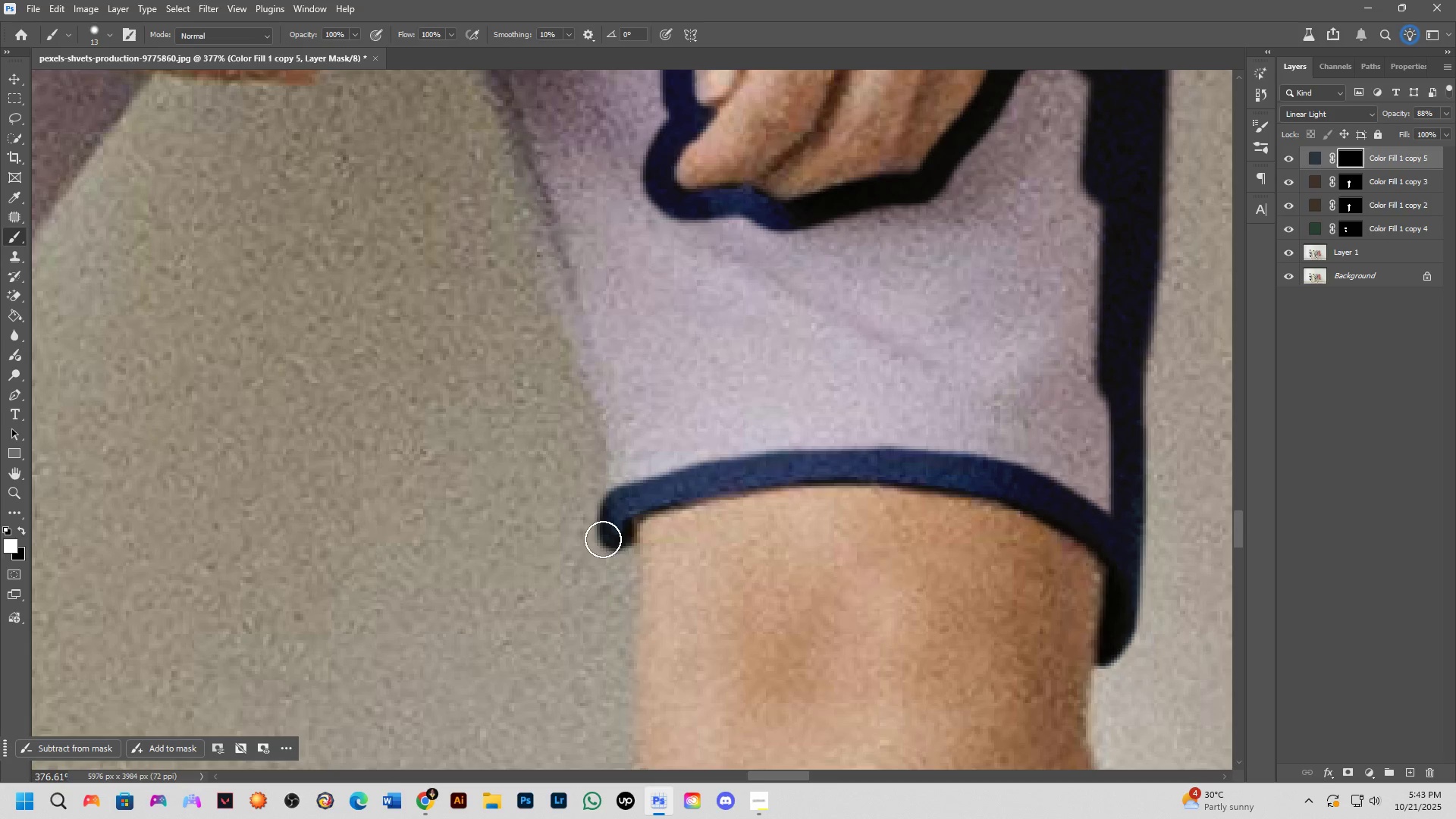 
type(xx)
 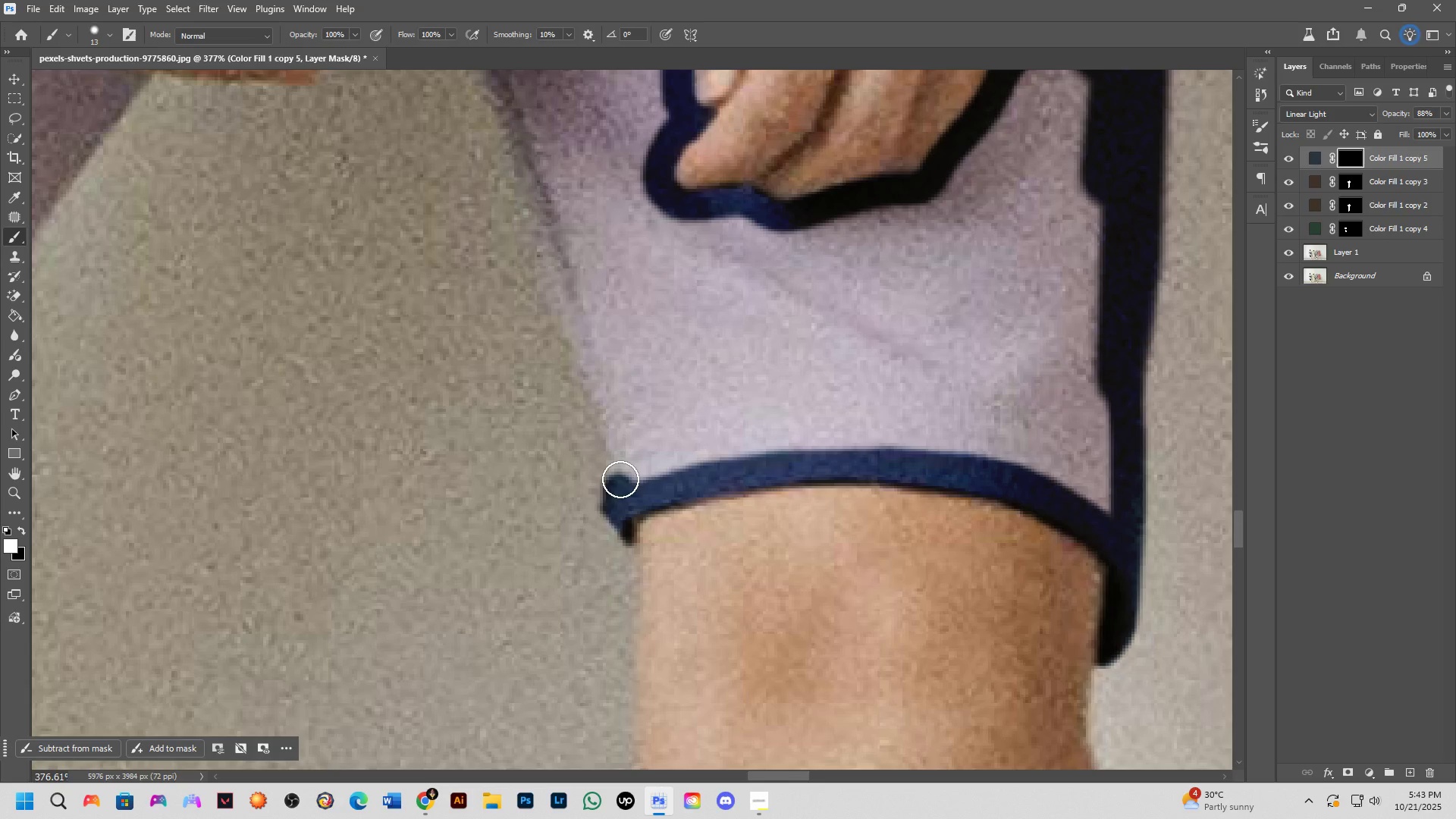 
left_click_drag(start_coordinate=[591, 526], to_coordinate=[627, 573])
 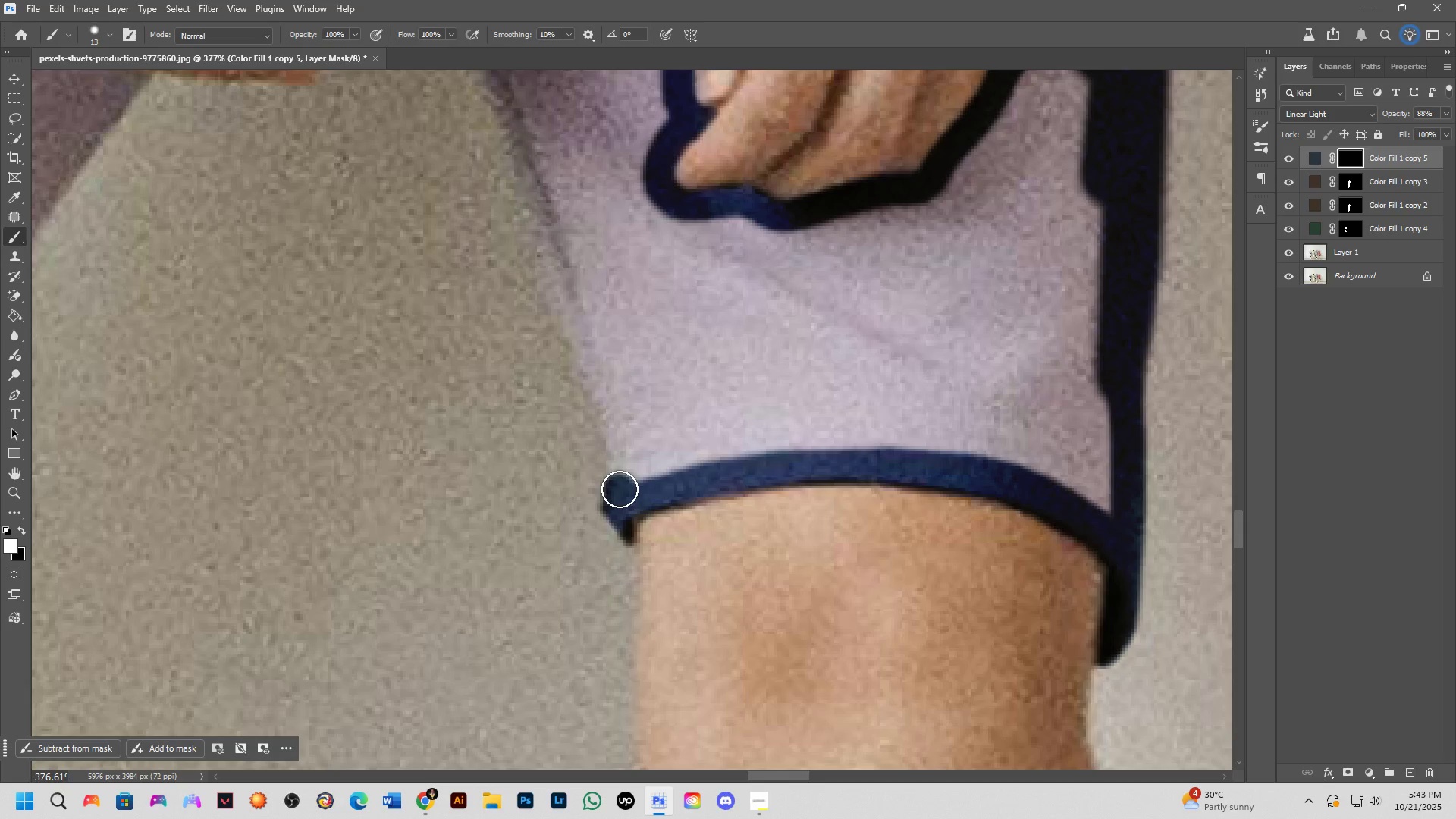 
hold_key(key=ShiftLeft, duration=0.71)
left_click([621, 422])
 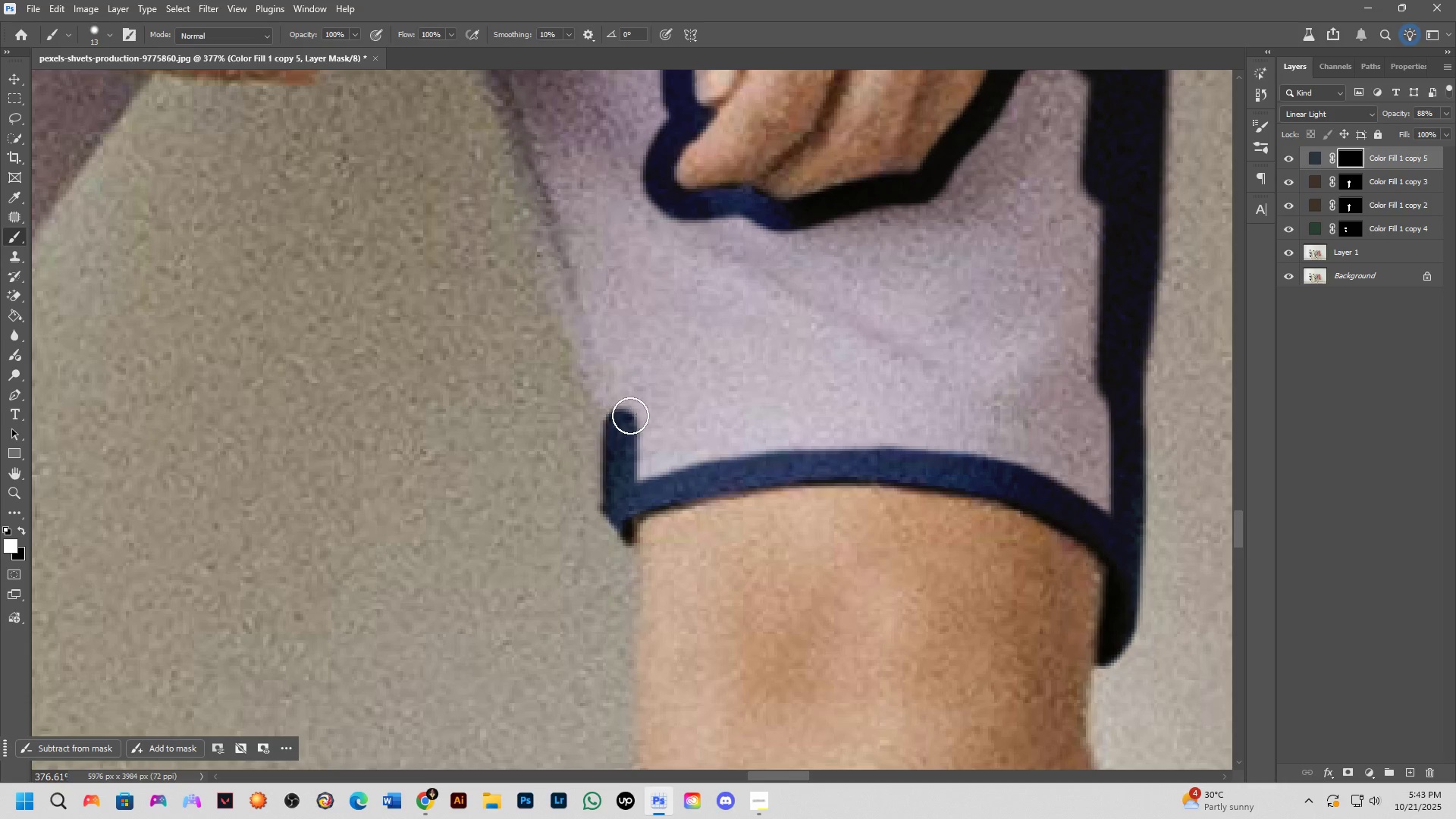 
hold_key(key=Space, duration=0.79)
 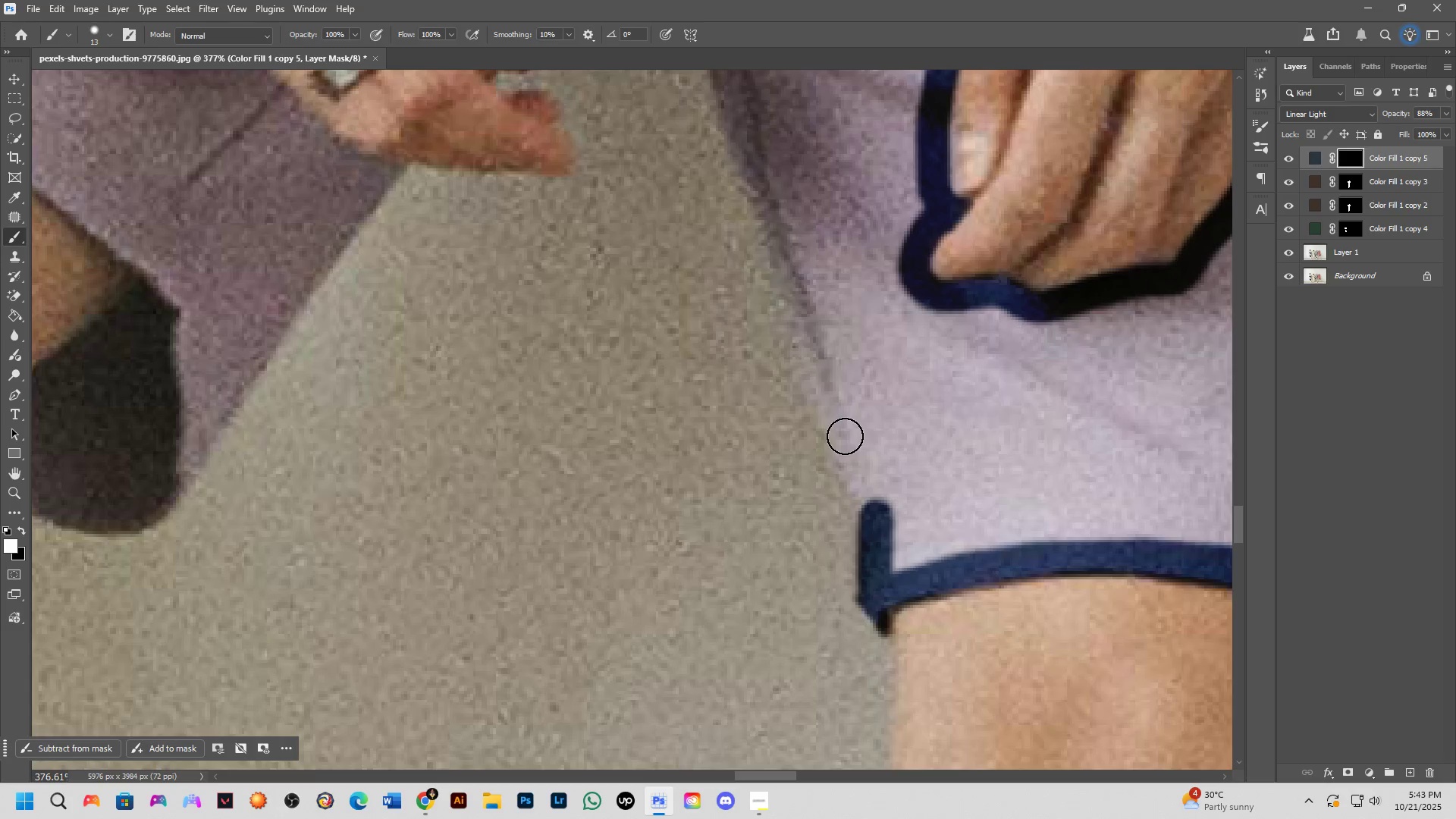 
left_click_drag(start_coordinate=[631, 414], to_coordinate=[886, 505])
 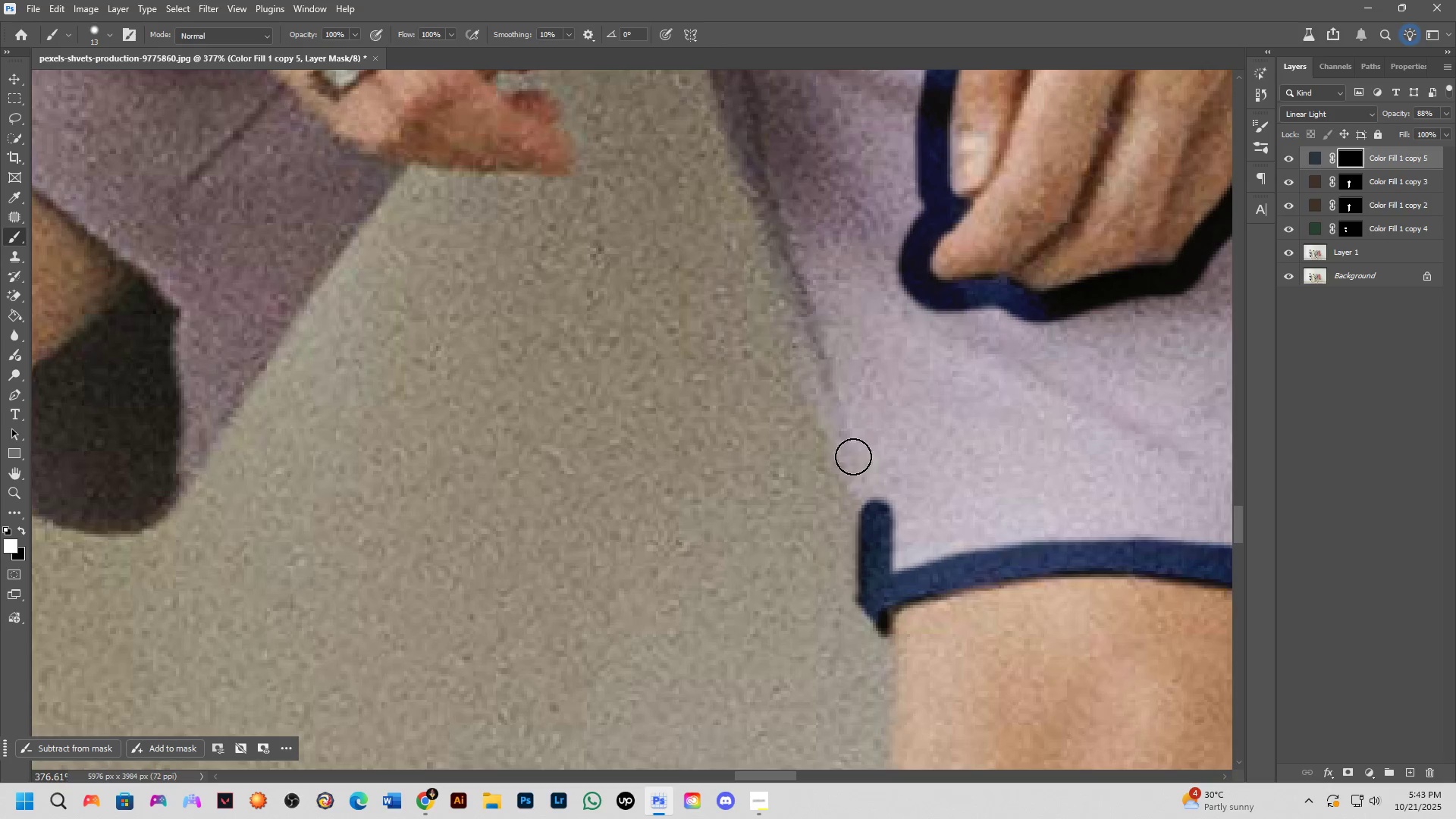 
hold_key(key=ShiftLeft, duration=0.78)
left_click([833, 421])
 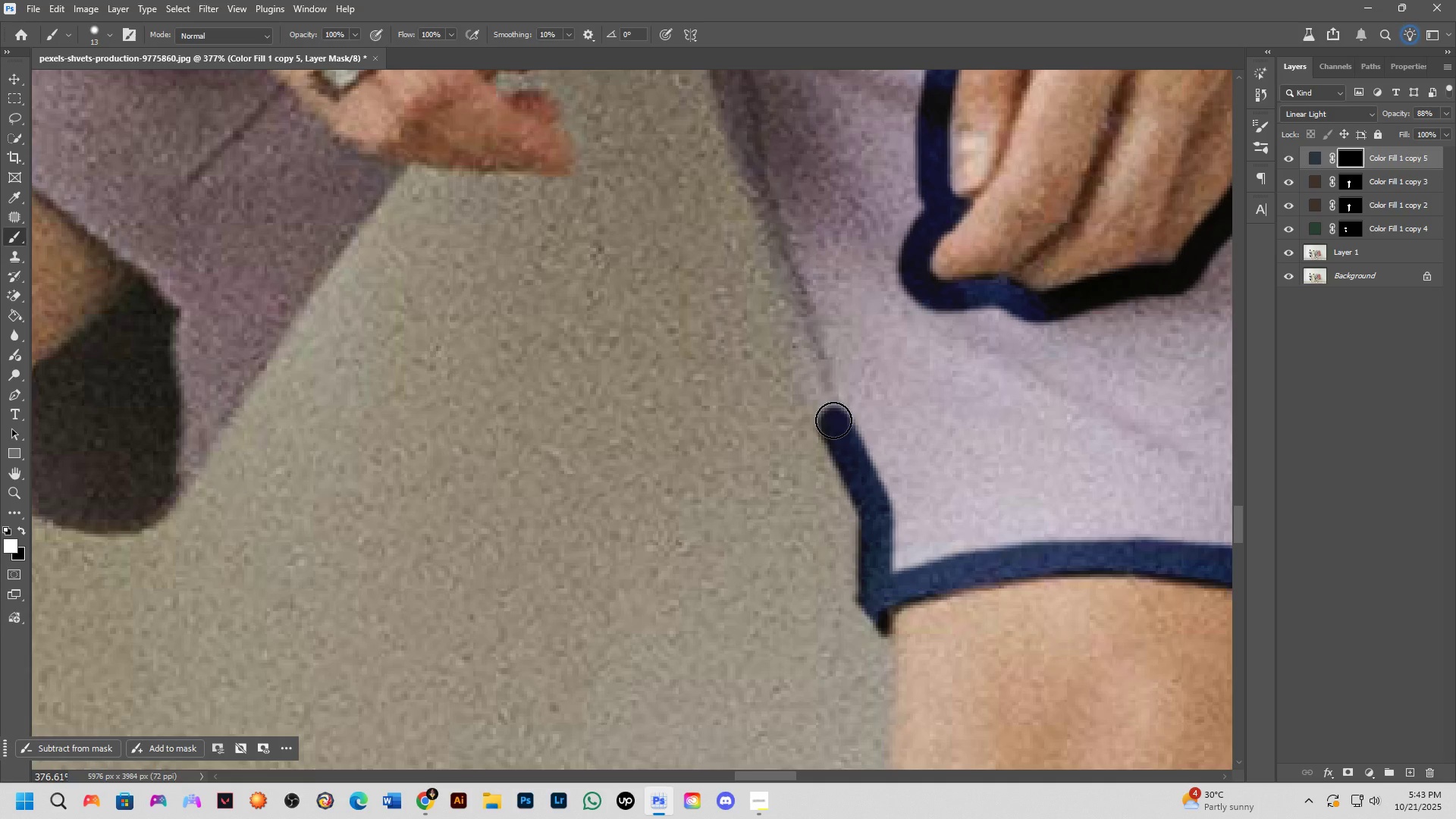 
hold_key(key=Space, duration=0.62)
 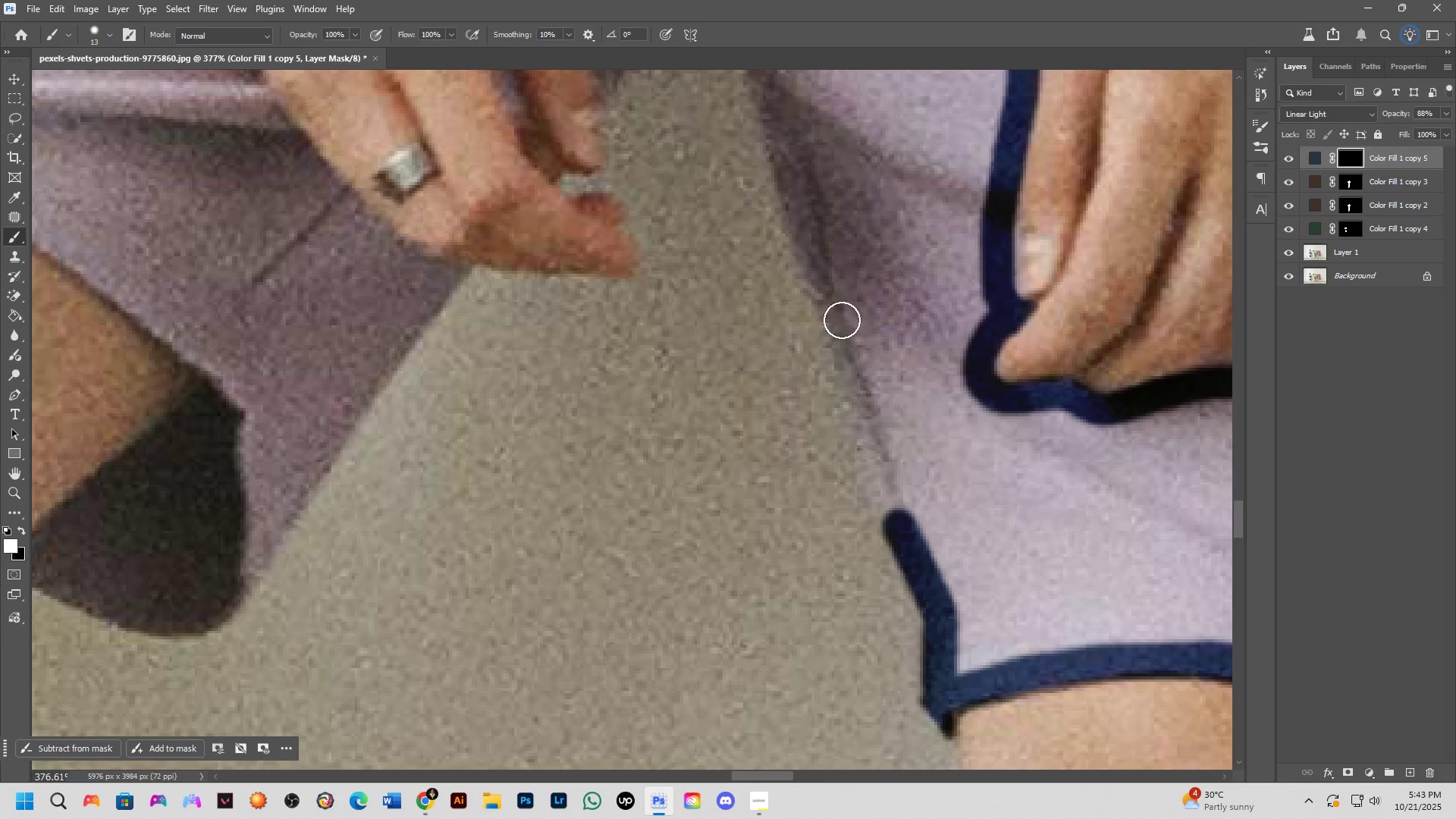 
left_click_drag(start_coordinate=[824, 372], to_coordinate=[888, 475])
 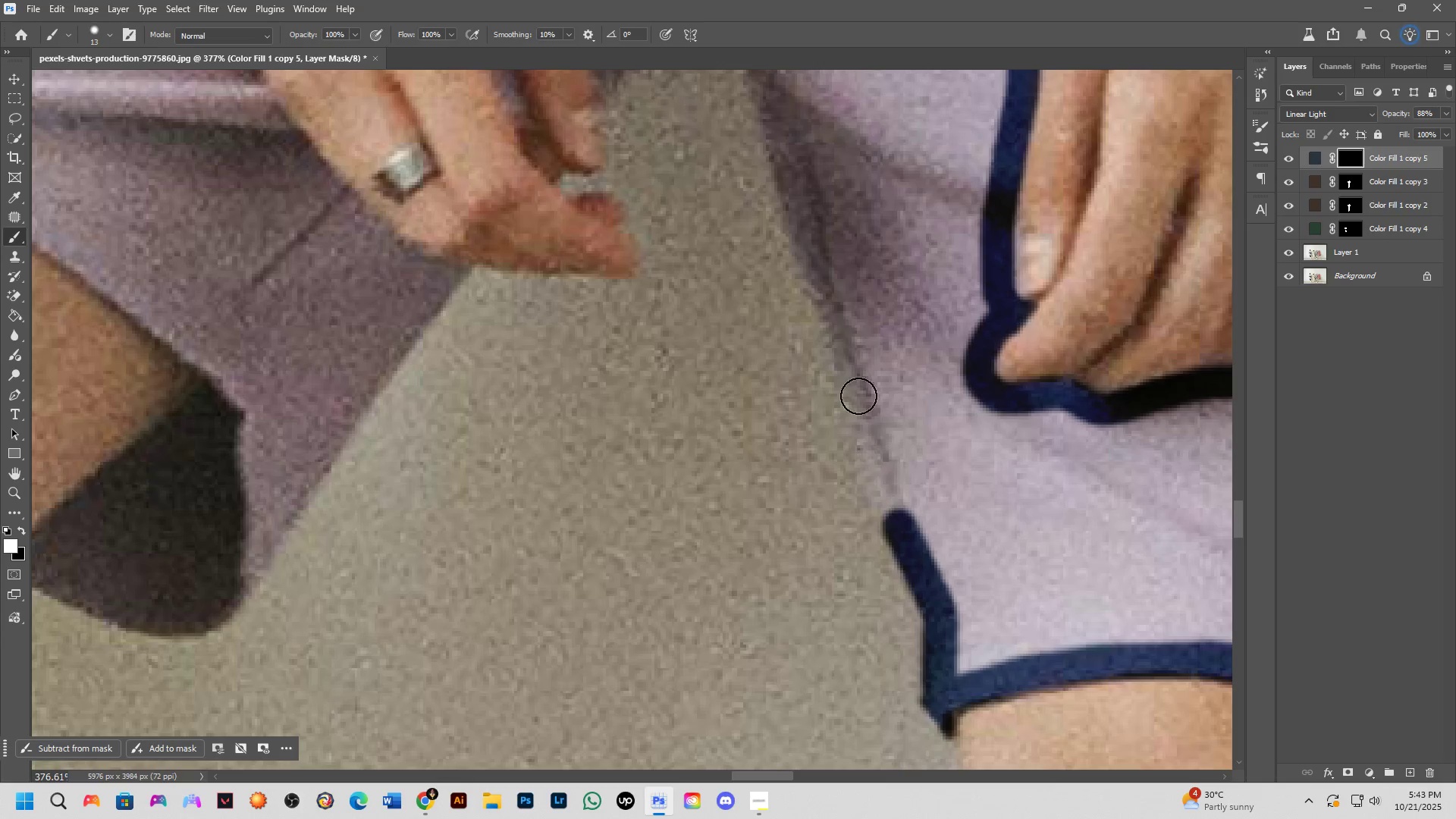 
hold_key(key=ShiftLeft, duration=0.63)
left_click([811, 254])
 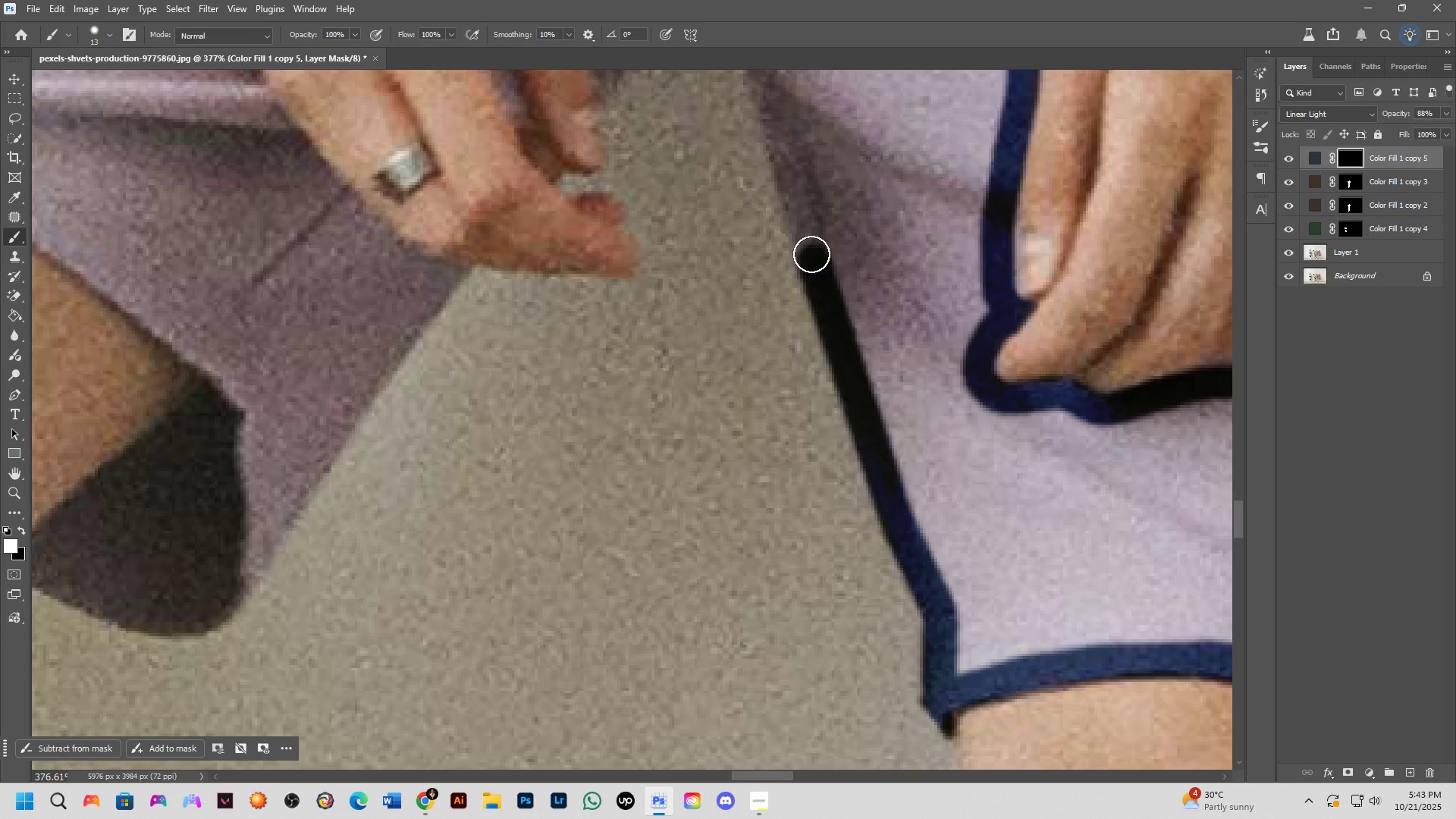 
hold_key(key=Space, duration=0.71)
 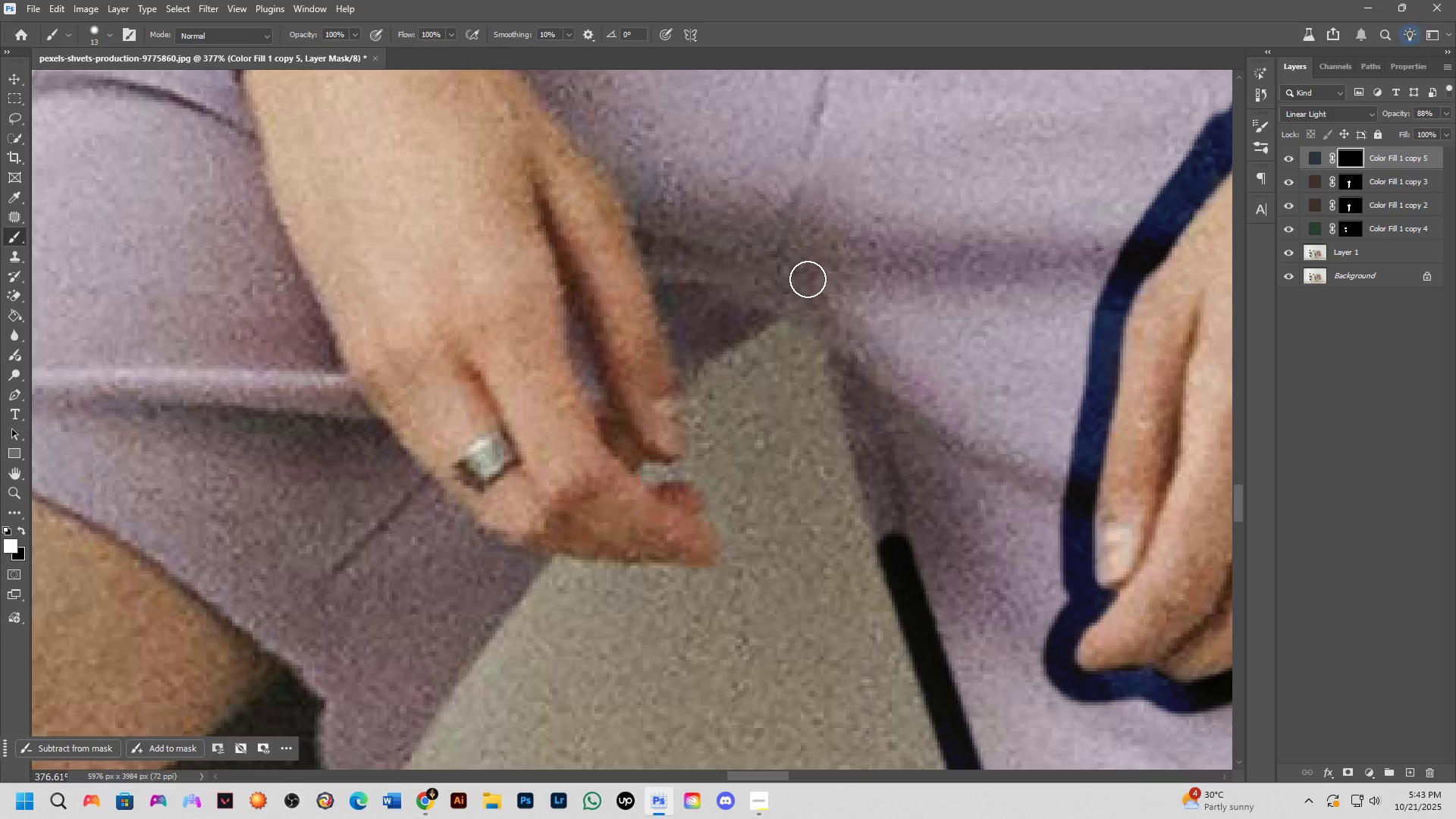 
left_click_drag(start_coordinate=[802, 213], to_coordinate=[882, 502])
 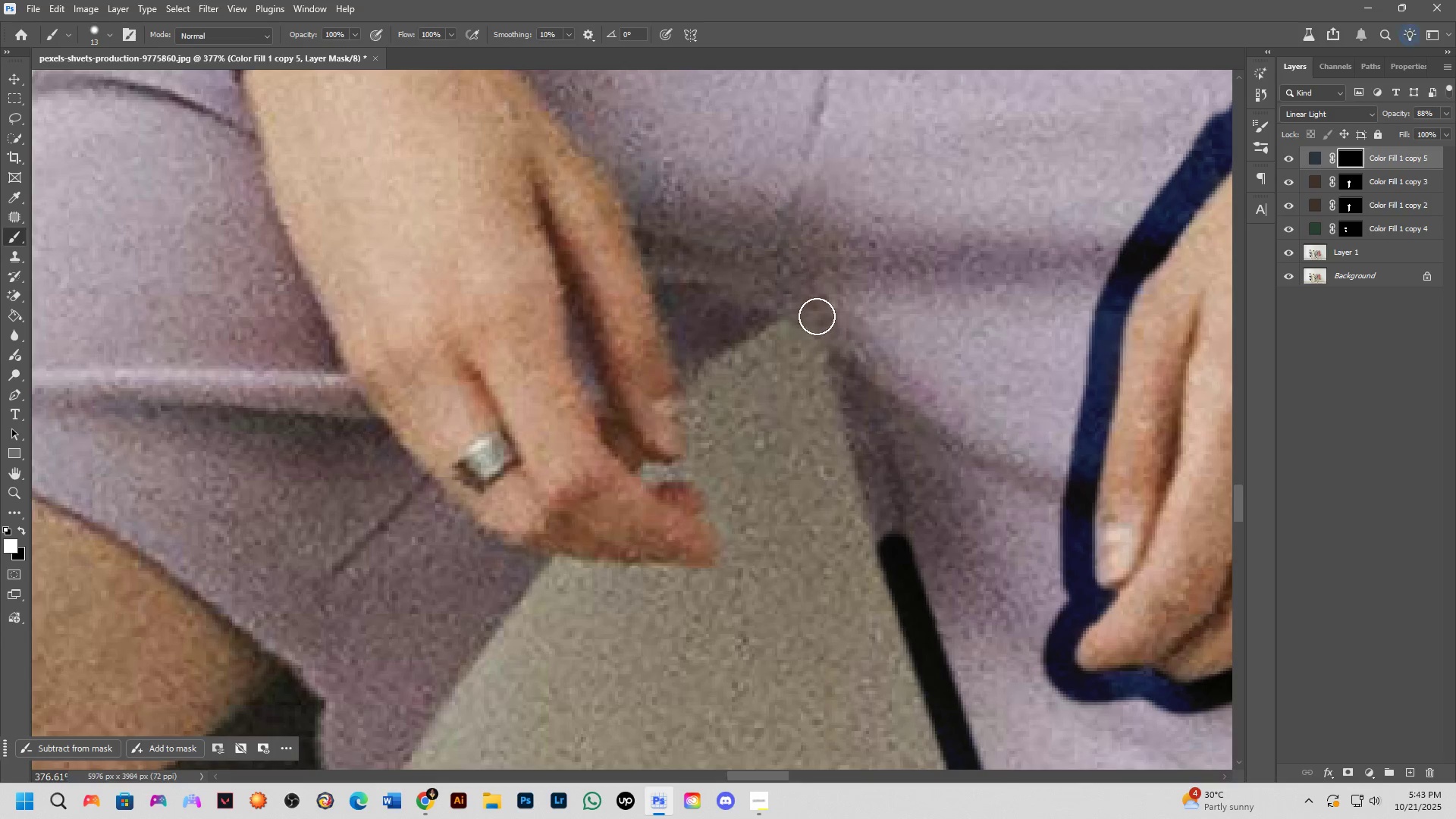 
hold_key(key=ShiftLeft, duration=0.58)
 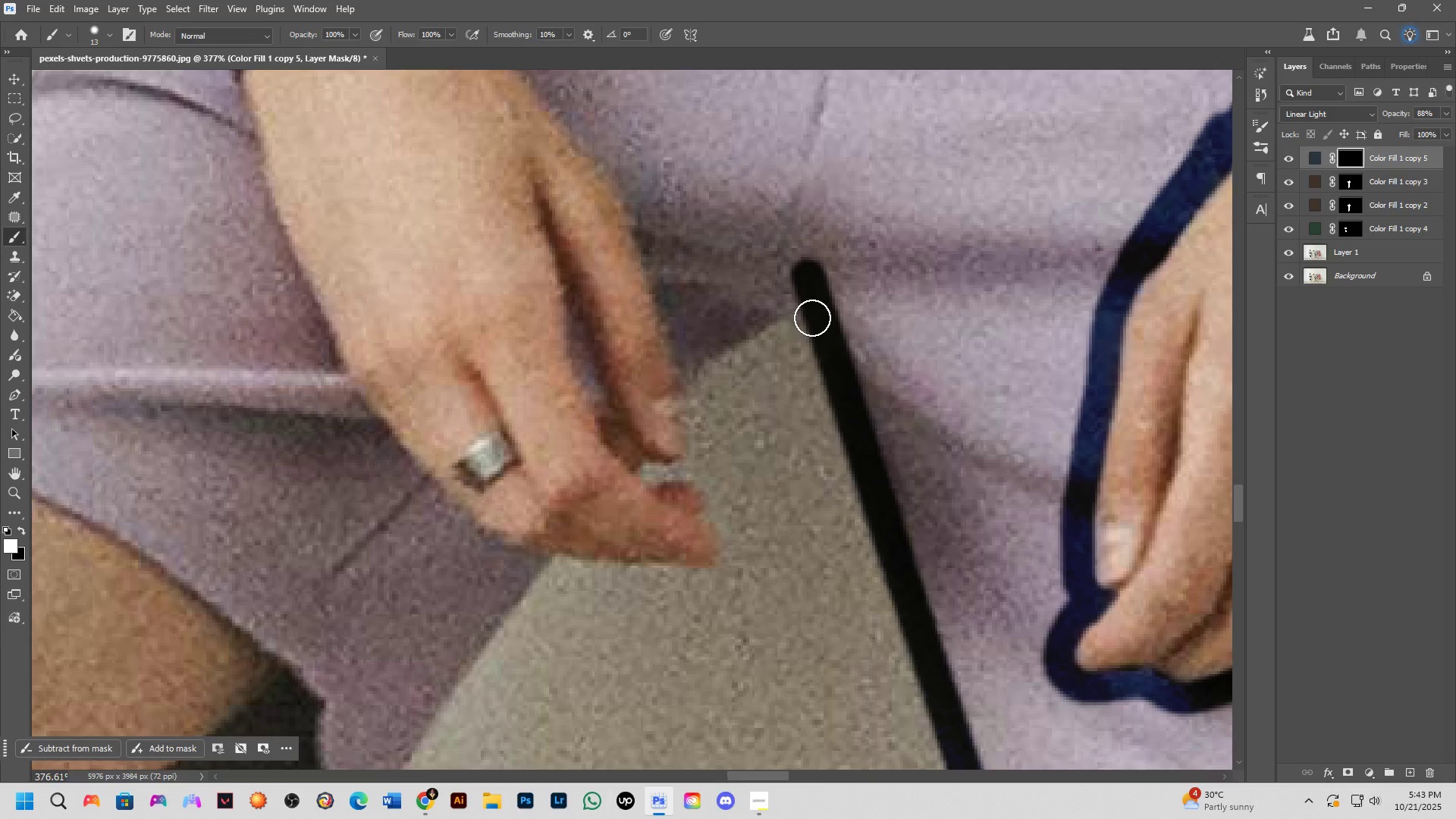 
left_click_drag(start_coordinate=[814, 307], to_coordinate=[681, 357])
 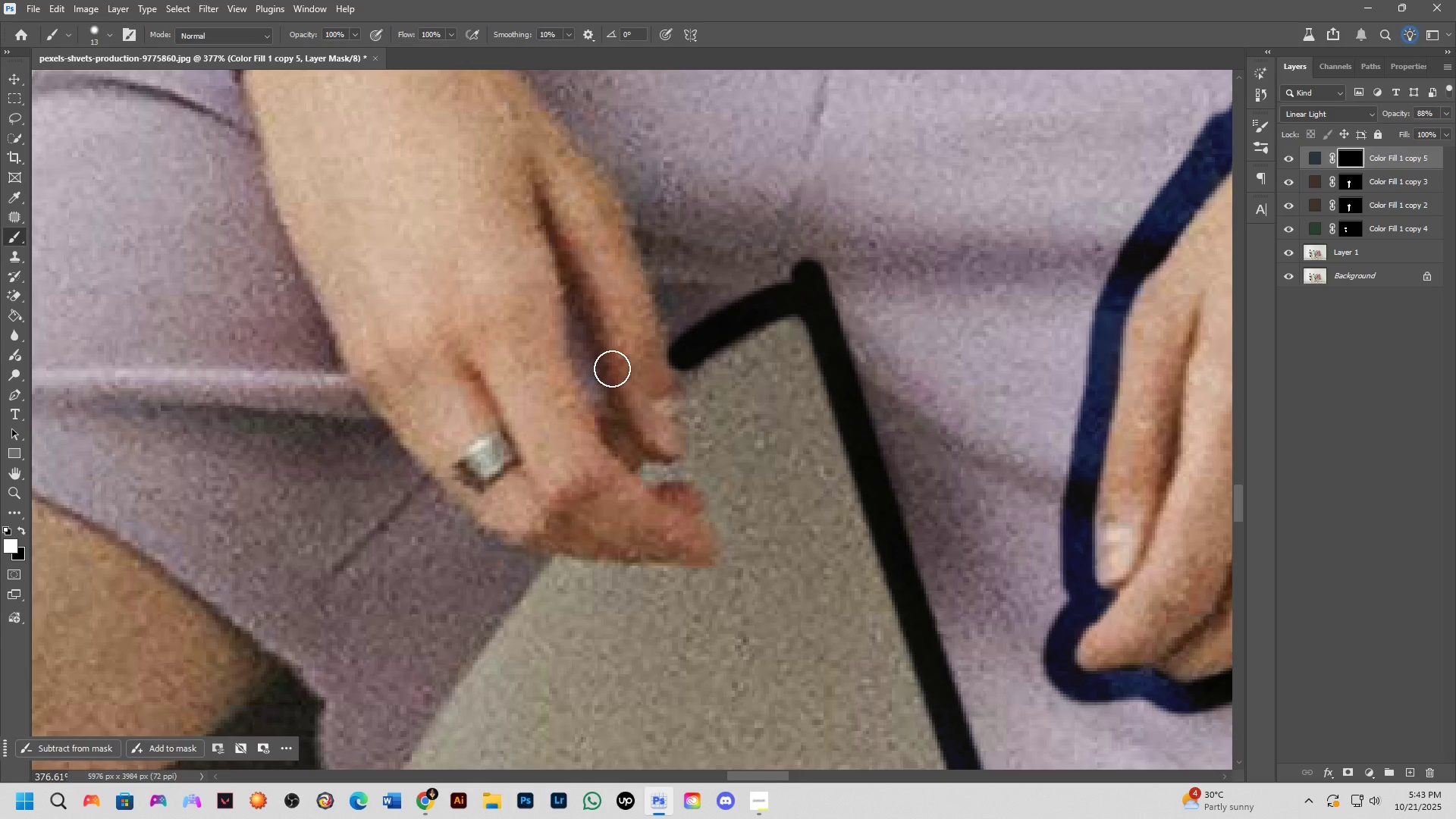 
type(xx)
 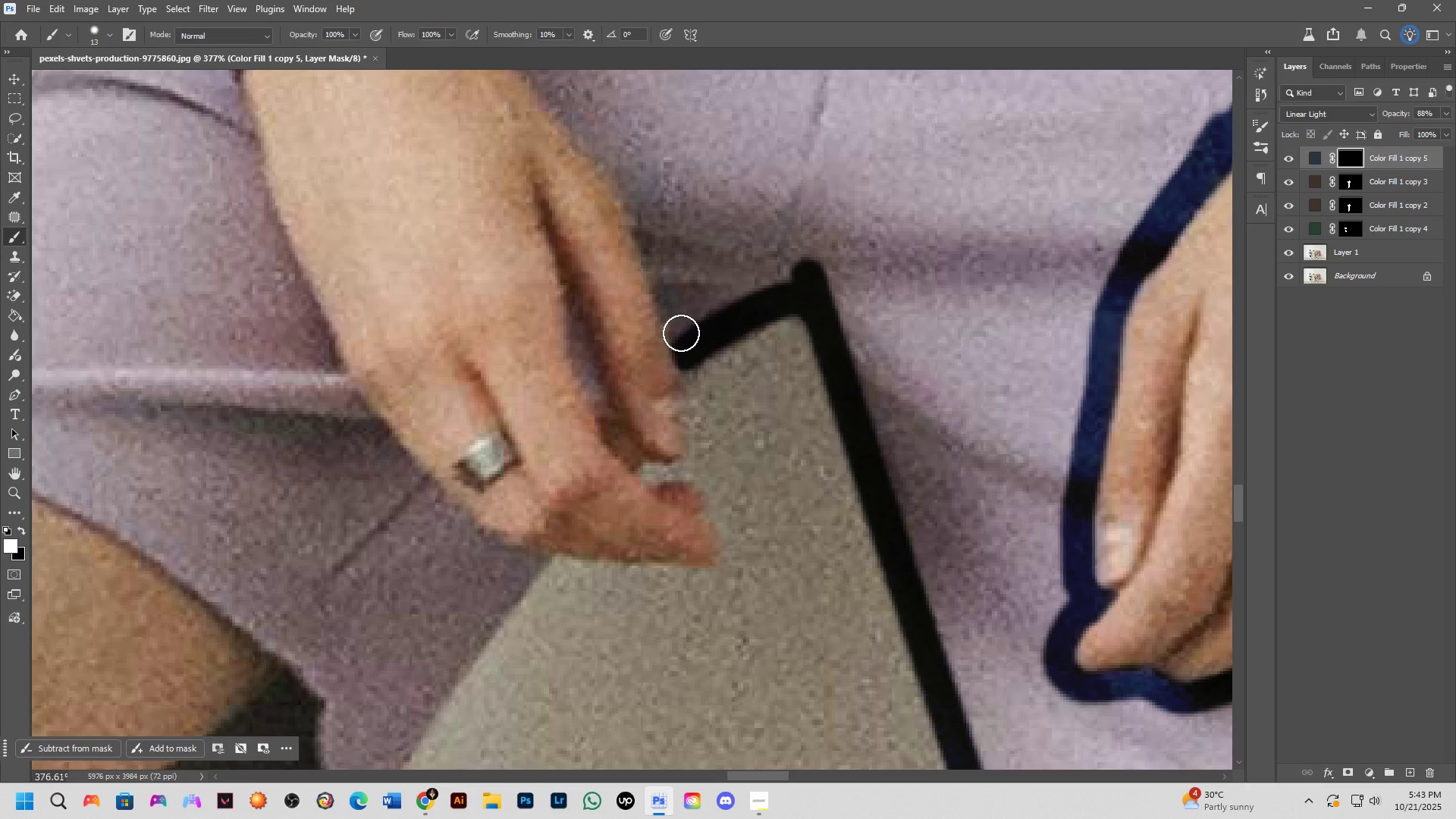 
left_click_drag(start_coordinate=[632, 348], to_coordinate=[639, 329])
 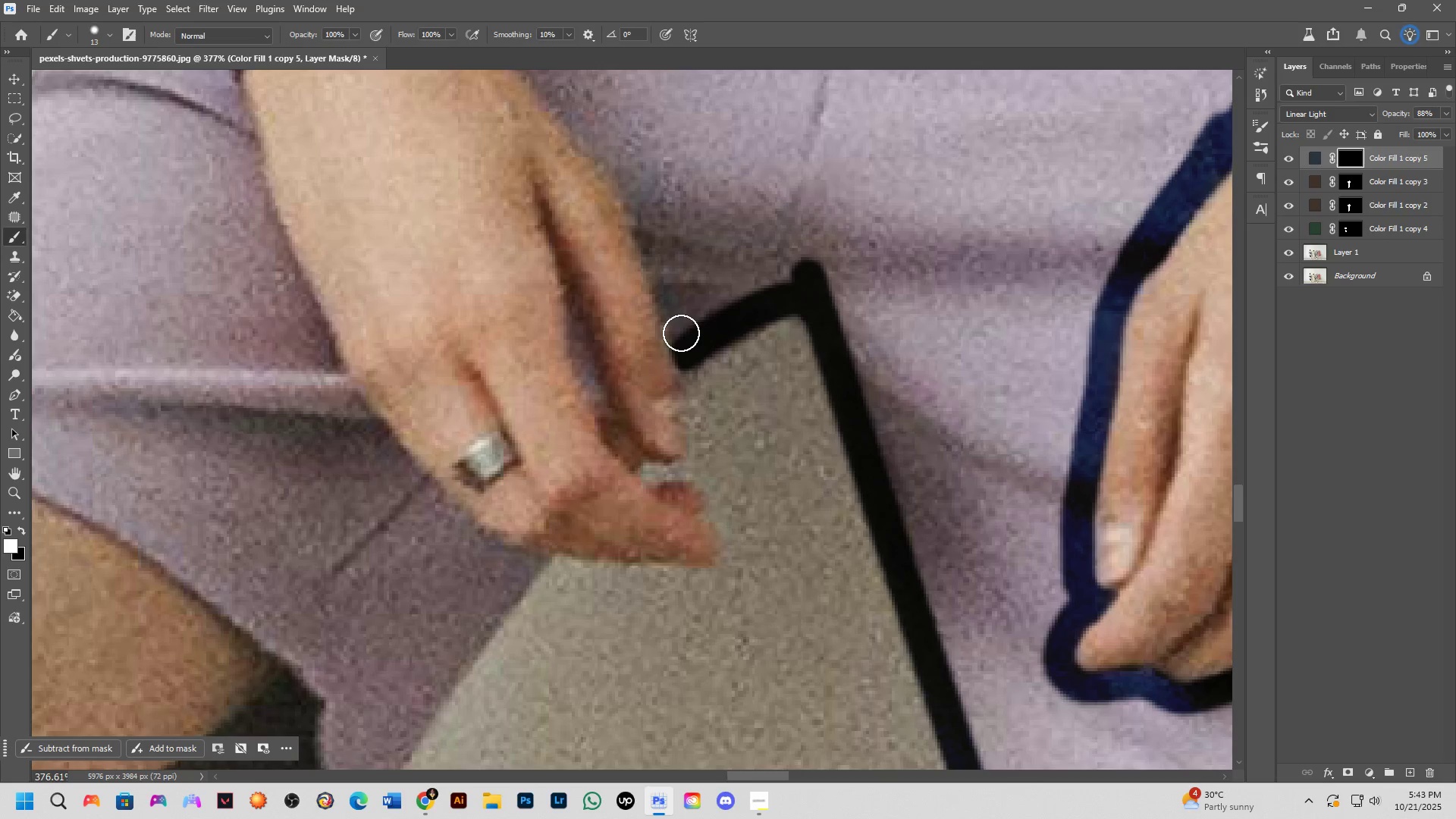 
hold_key(key=Space, duration=0.67)
 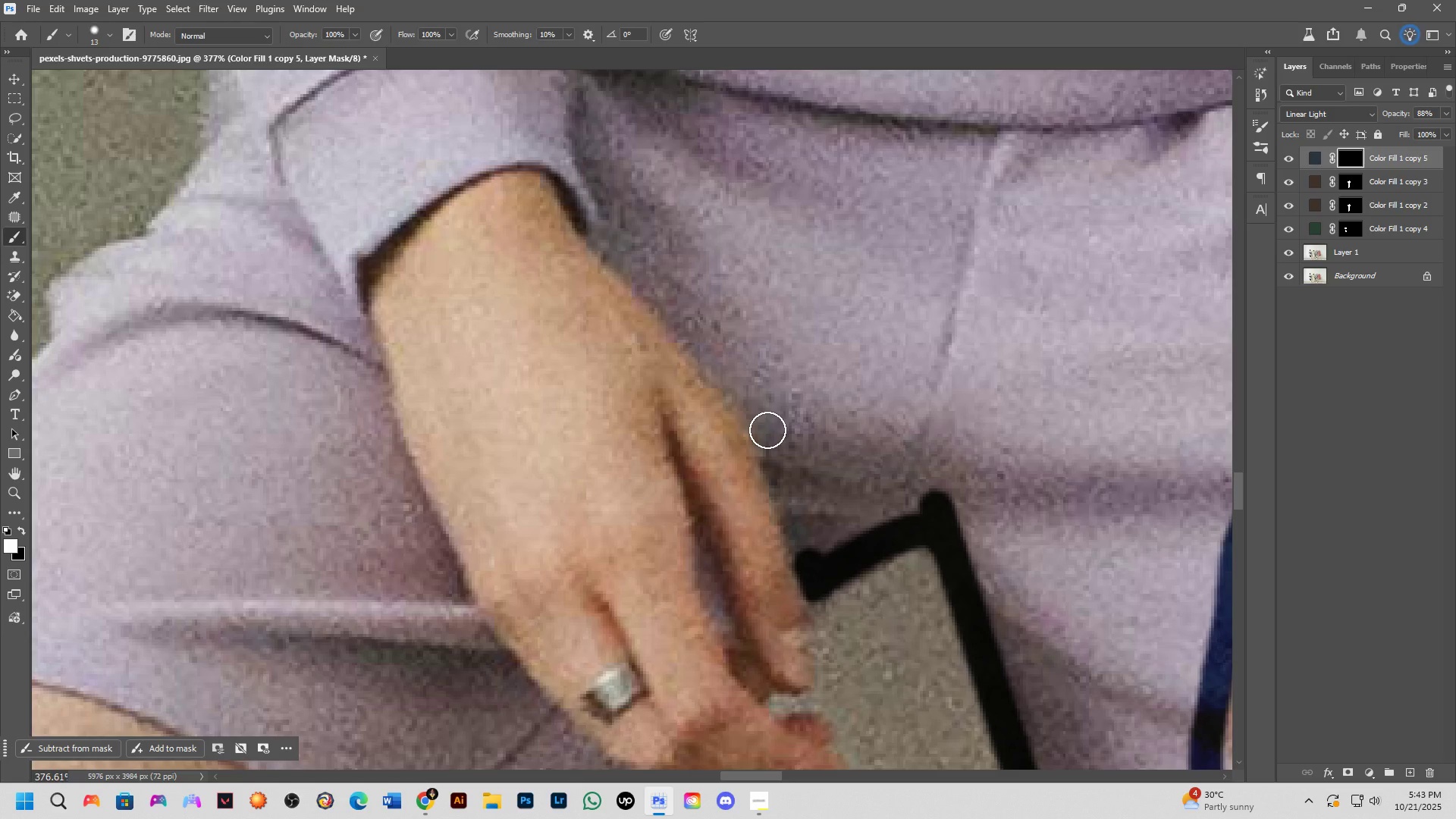 
left_click_drag(start_coordinate=[672, 294], to_coordinate=[800, 526])
 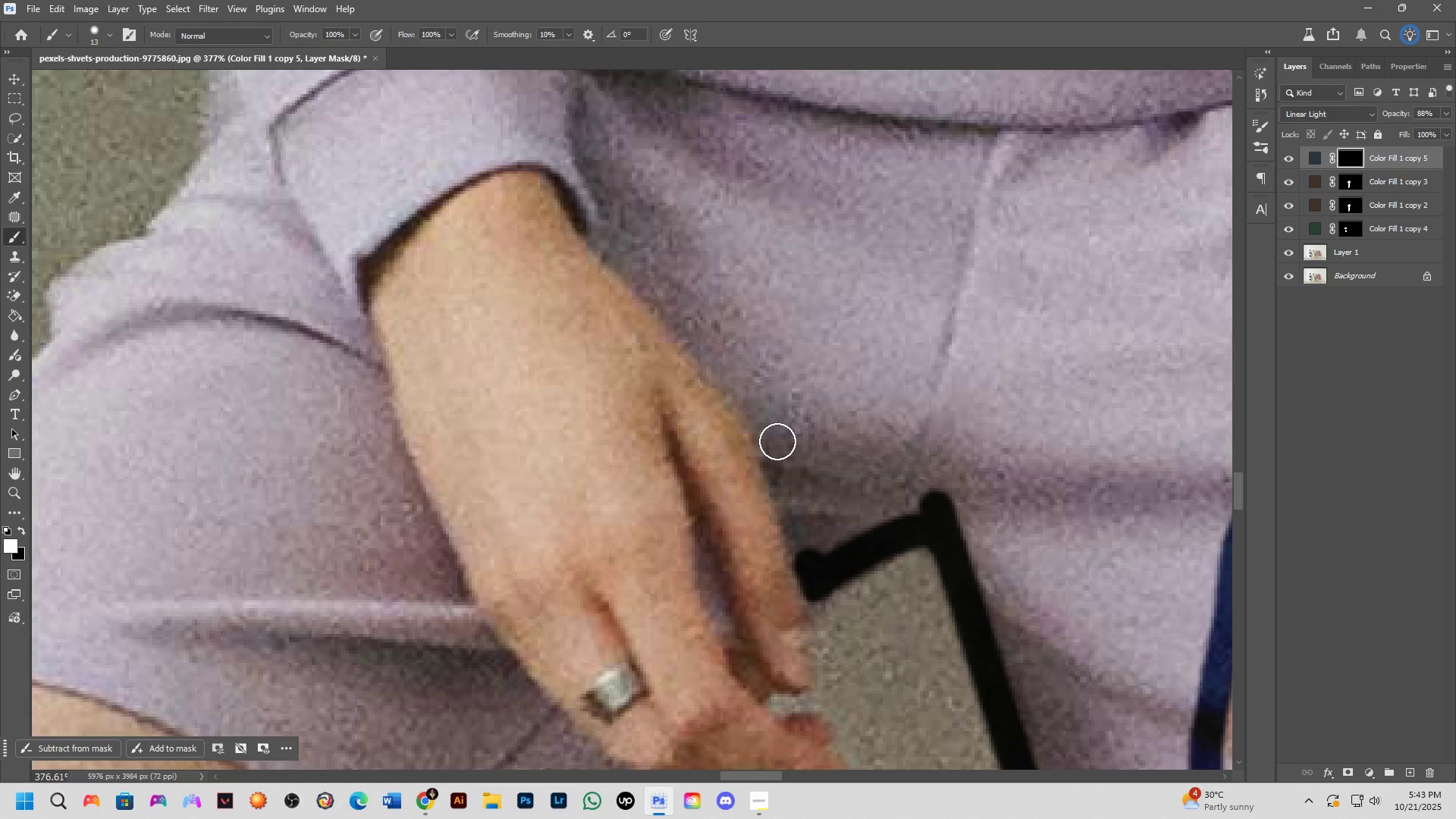 
hold_key(key=ShiftLeft, duration=0.5)
left_click([767, 430])
 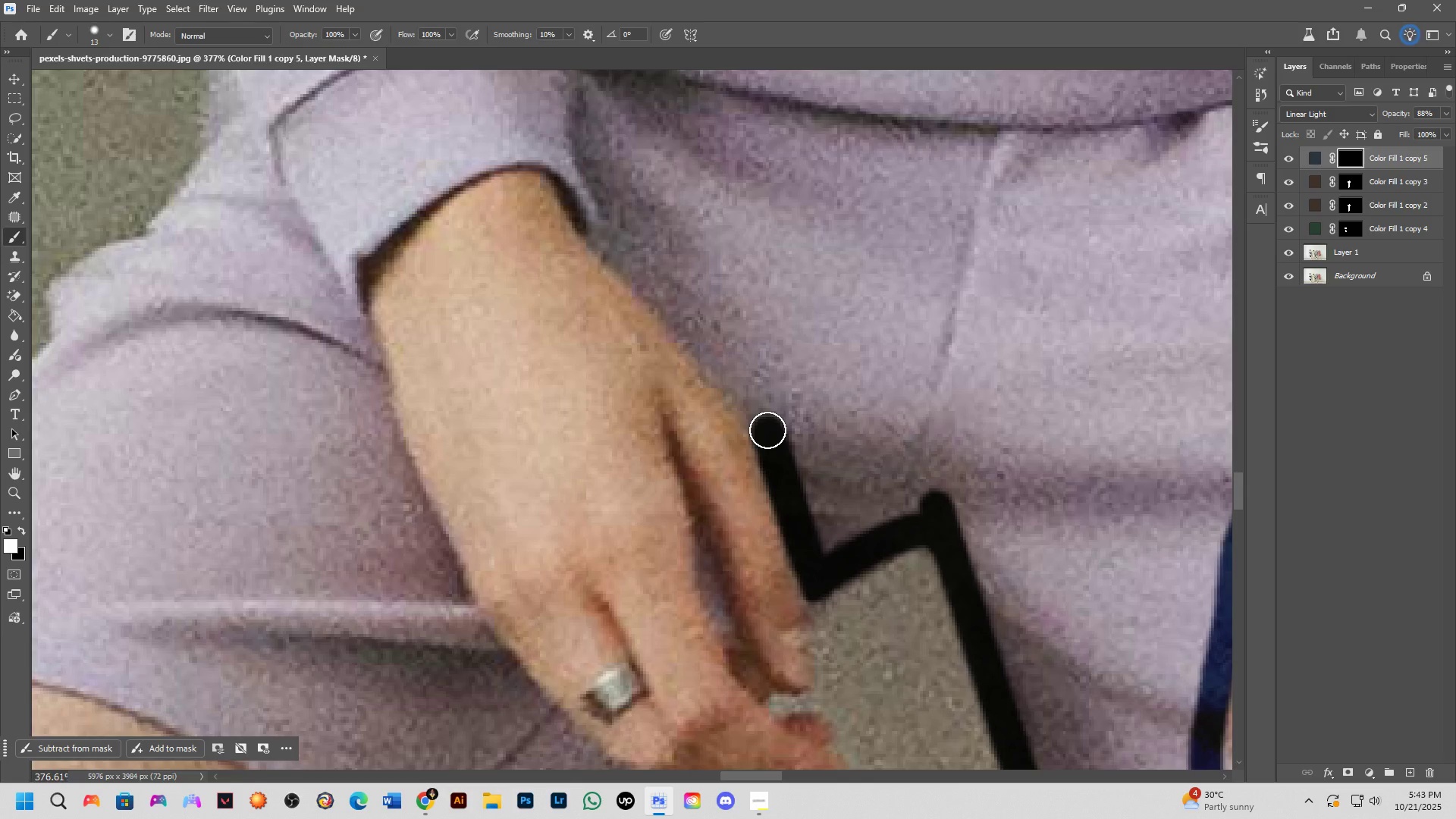 
hold_key(key=ShiftLeft, duration=0.42)
left_click([743, 377])
 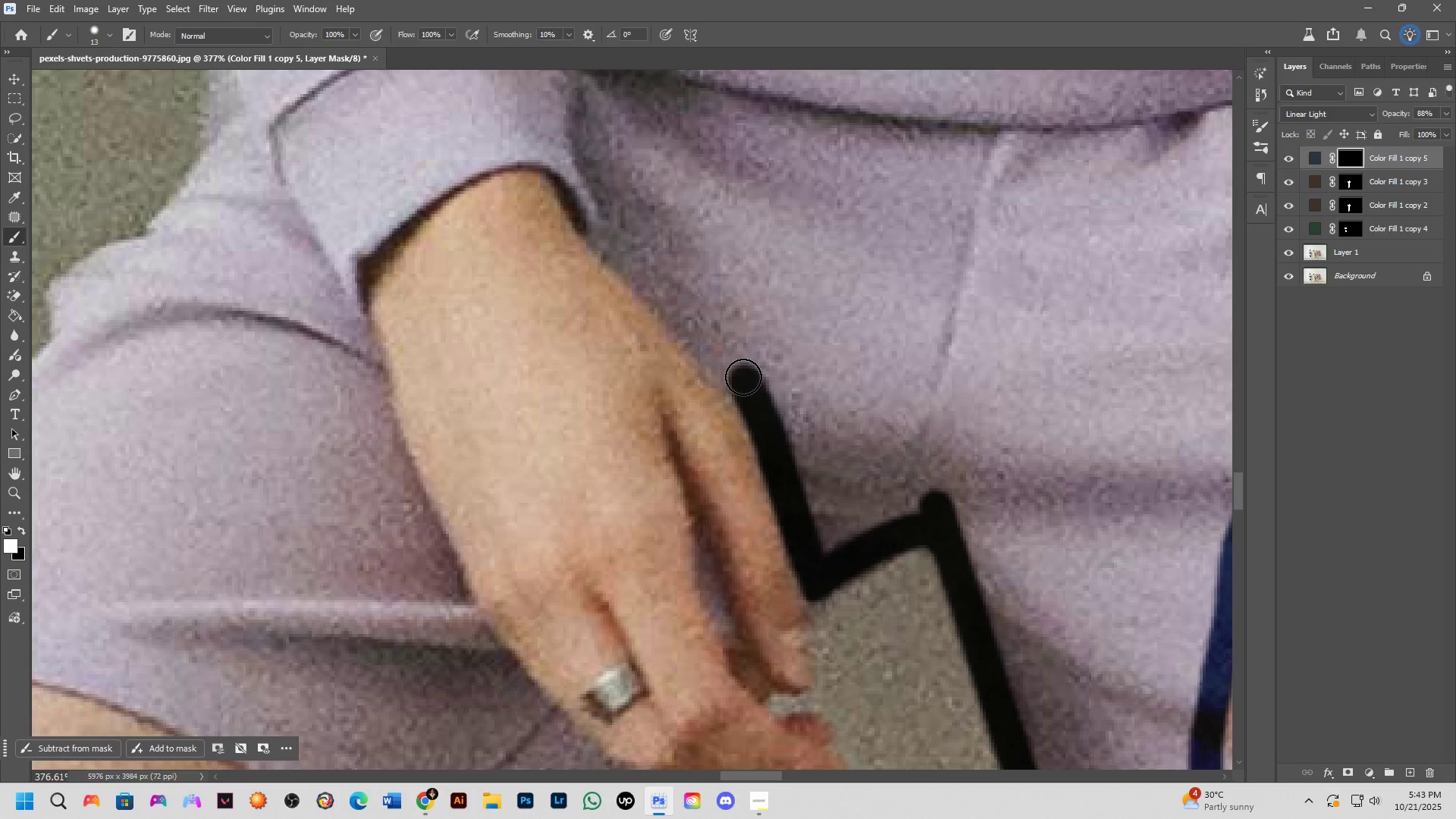 
hold_key(key=ShiftLeft, duration=0.65)
left_click([694, 334])
 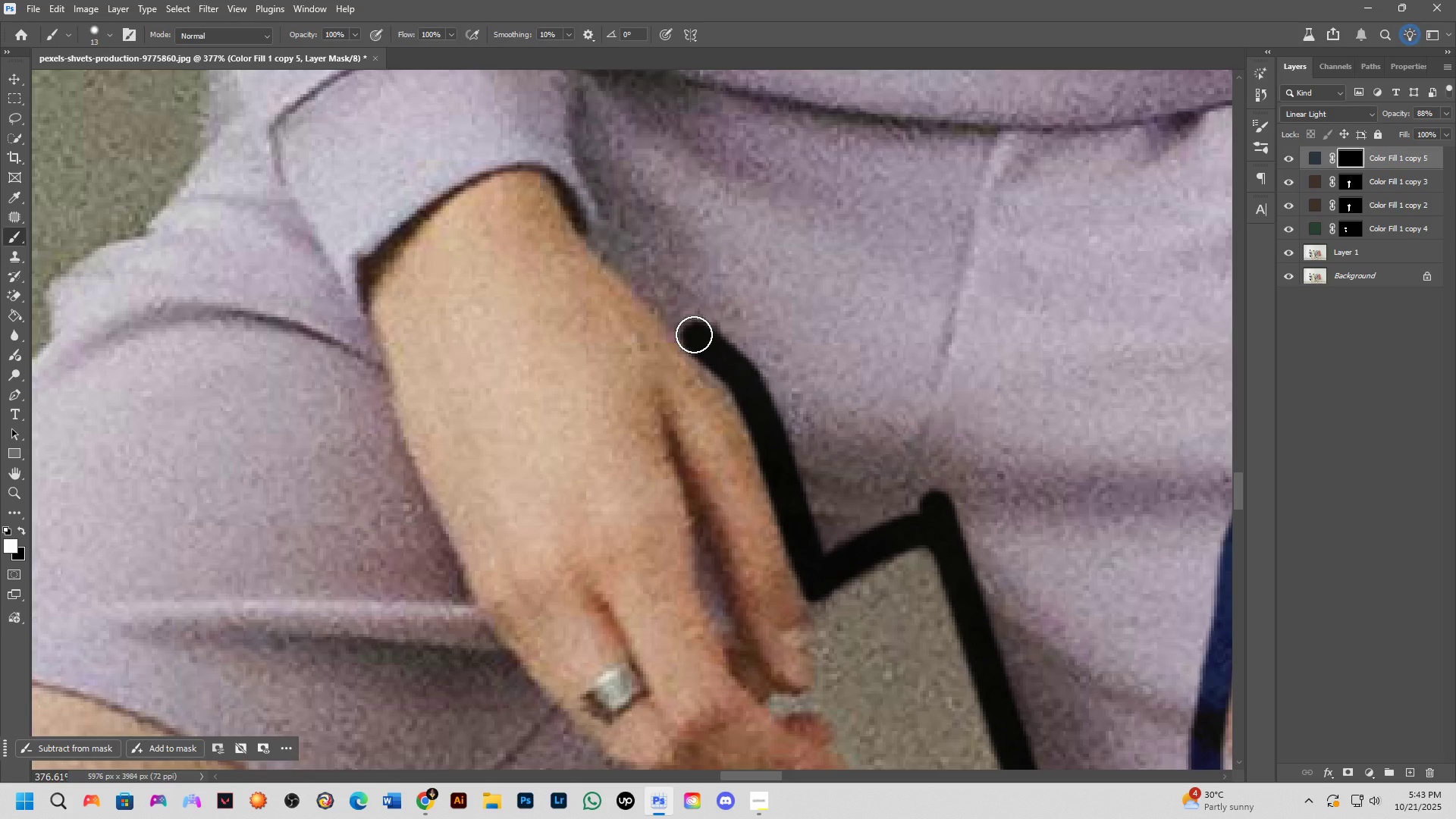 
hold_key(key=Space, duration=0.65)
 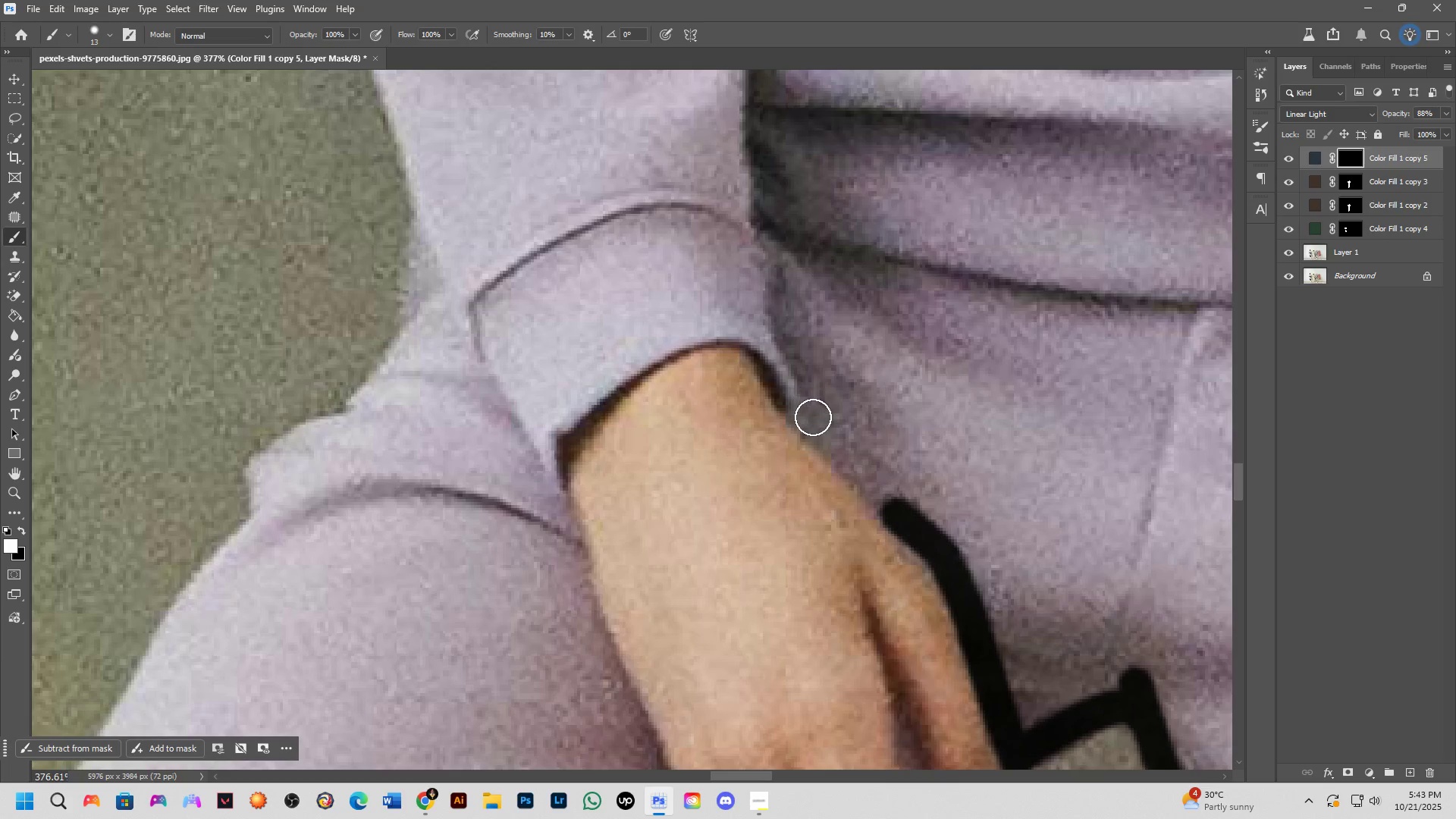 
left_click_drag(start_coordinate=[687, 329], to_coordinate=[886, 506])
 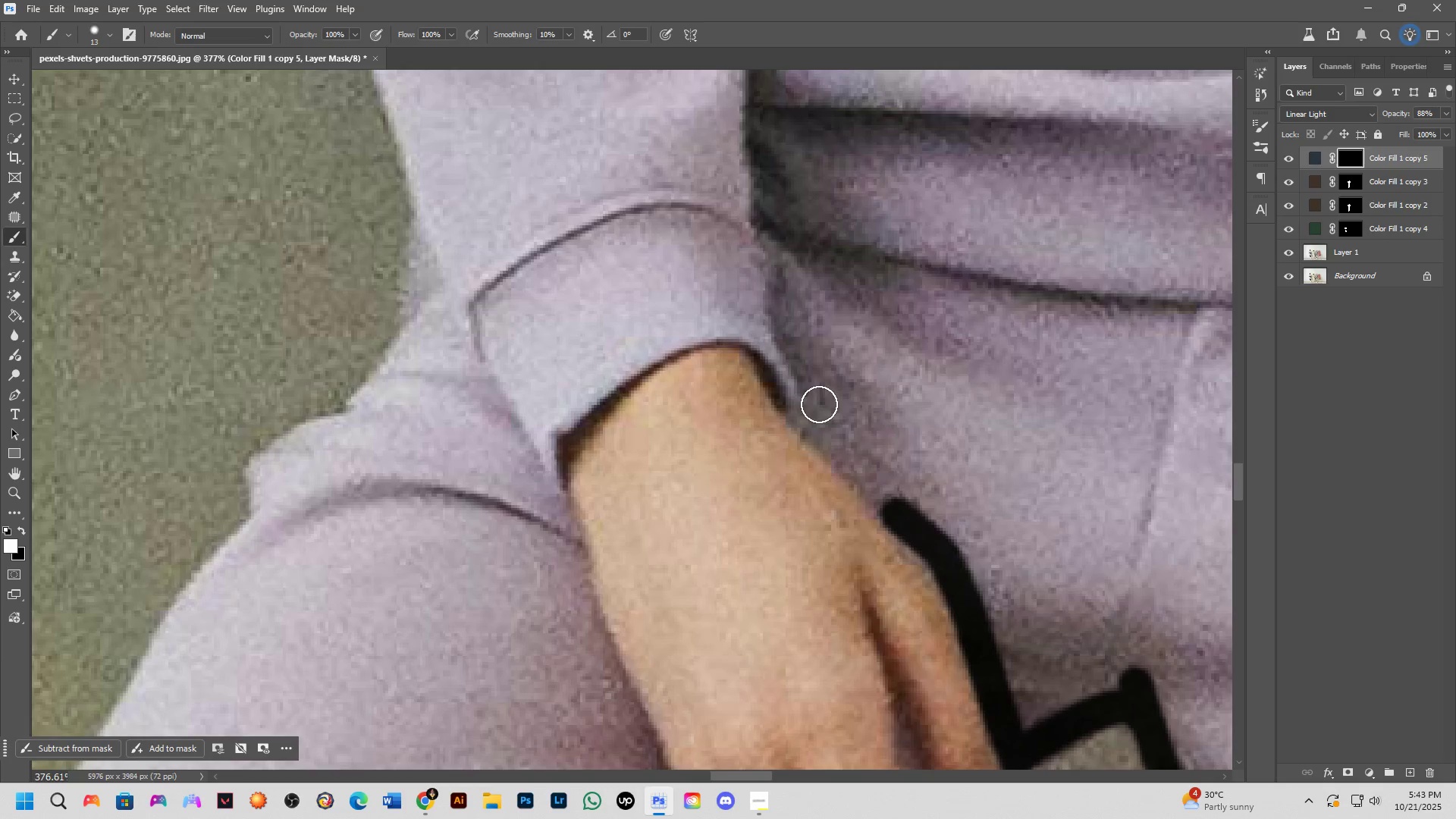 
hold_key(key=ShiftLeft, duration=0.69)
 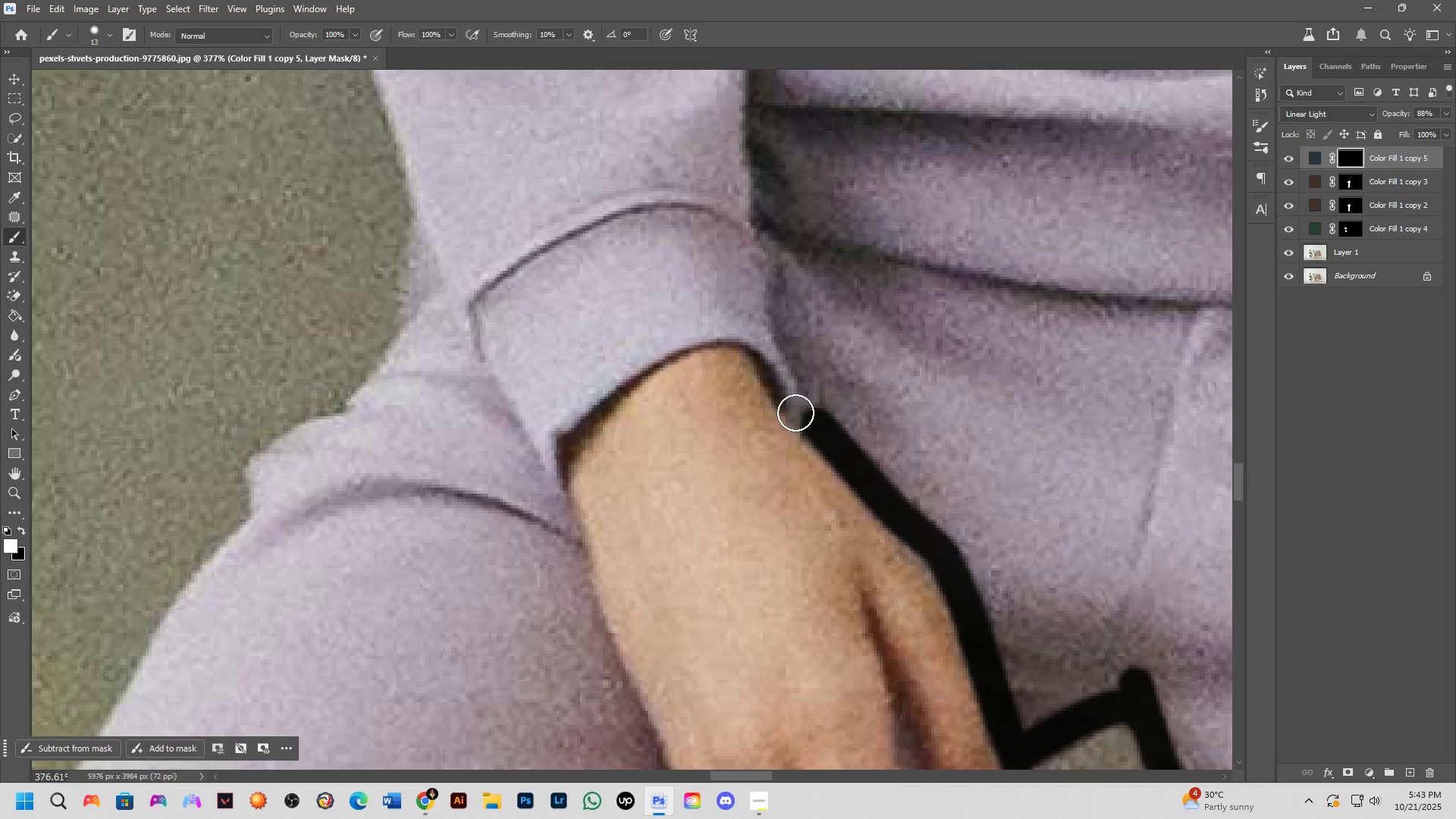 
left_click_drag(start_coordinate=[795, 413], to_coordinate=[751, 328])
 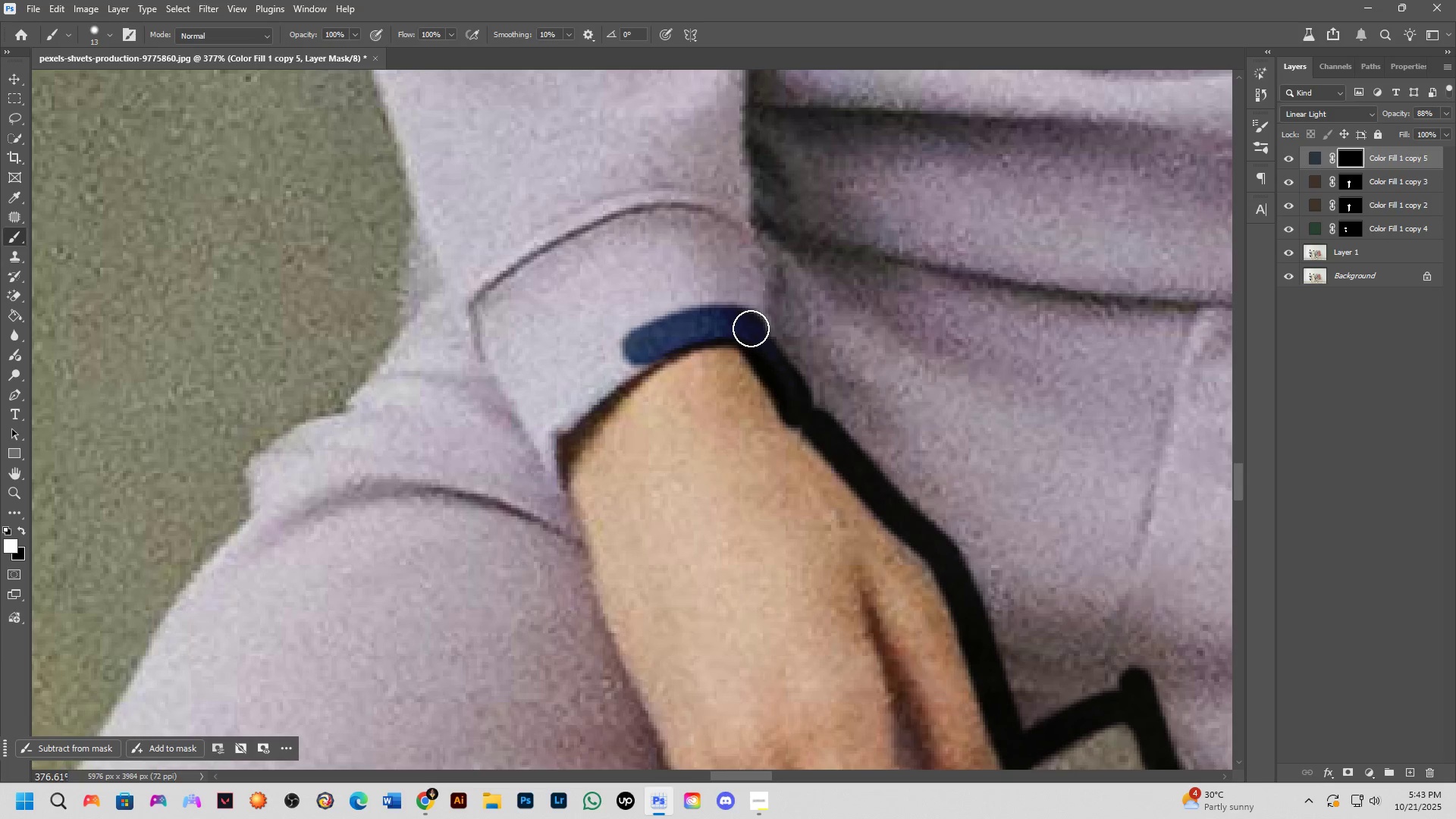 
hold_key(key=Space, duration=0.57)
 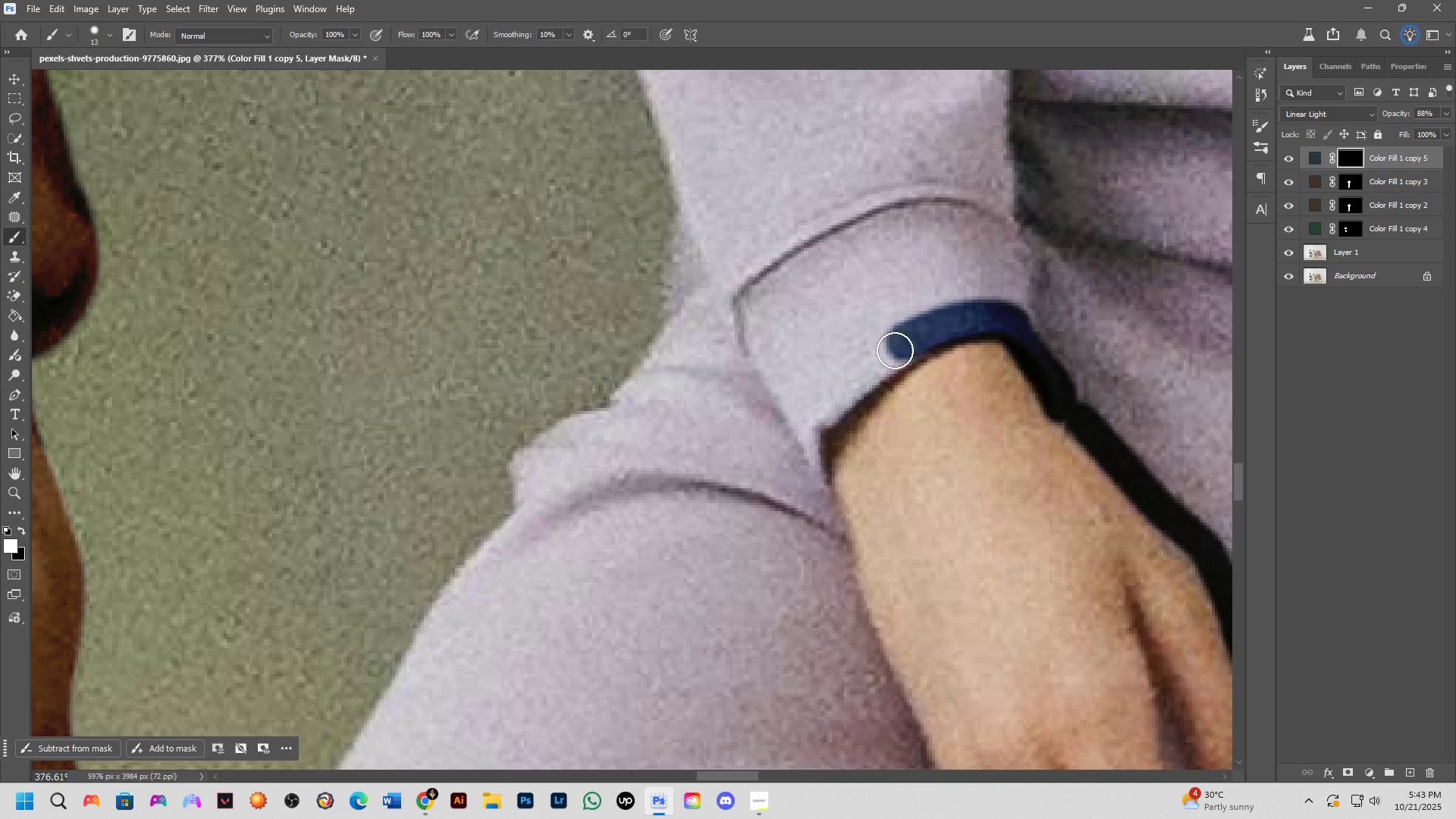 
left_click_drag(start_coordinate=[723, 355], to_coordinate=[987, 350])
 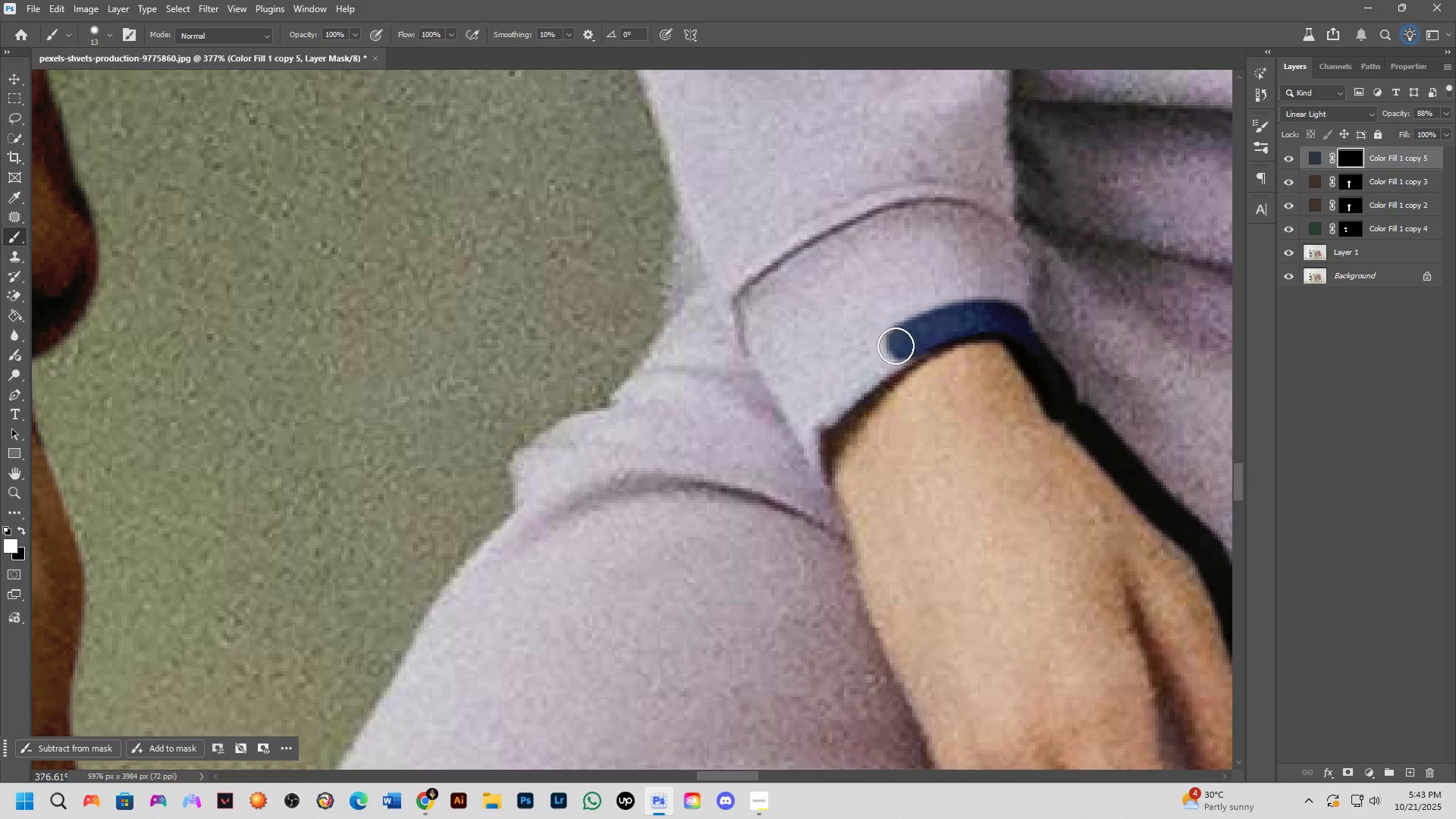 
left_click_drag(start_coordinate=[905, 343], to_coordinate=[813, 491])
 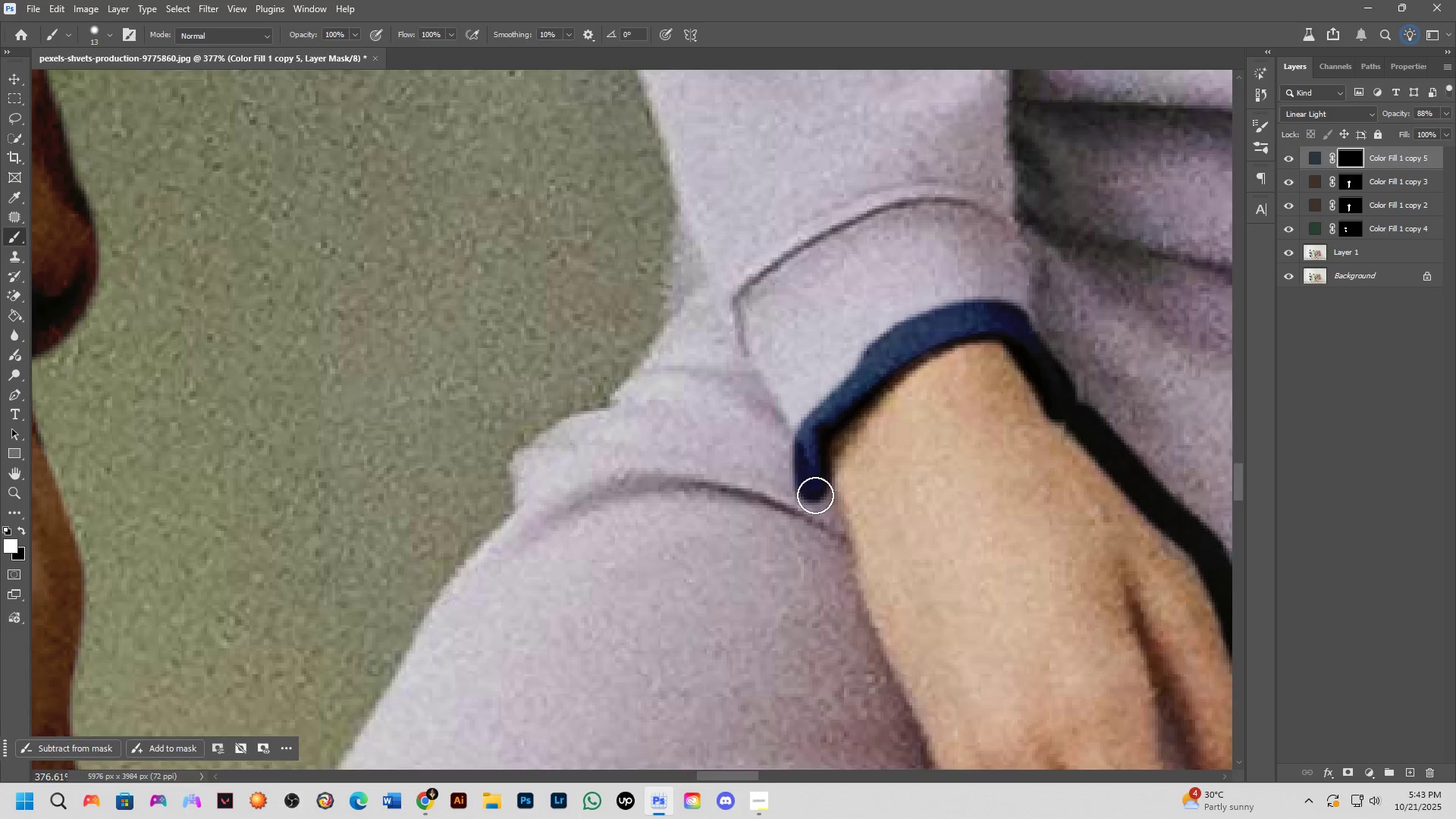 
scroll: coordinate [815, 495], scroll_direction: down, amount: 3.0
 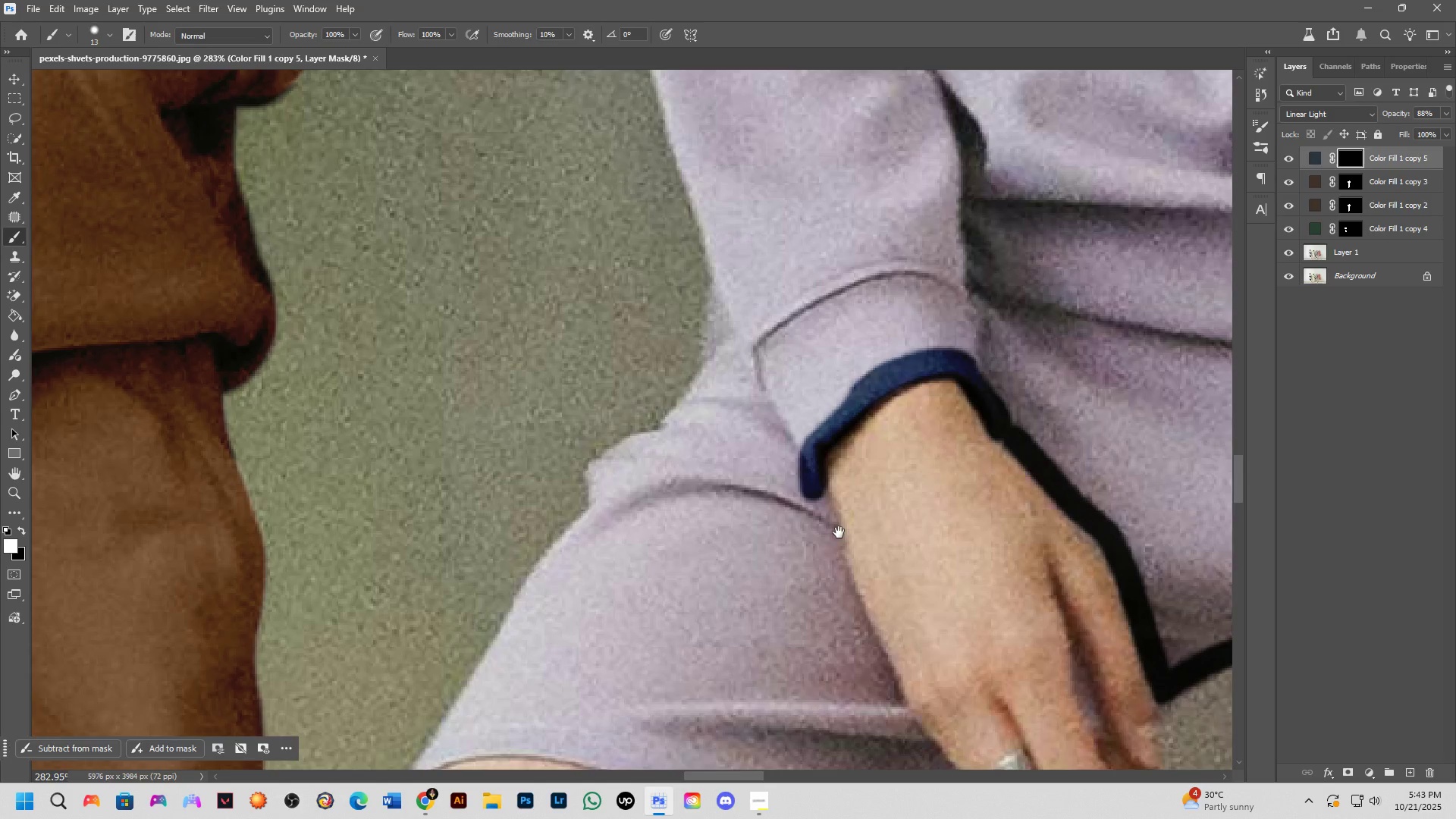 
hold_key(key=Space, duration=0.65)
 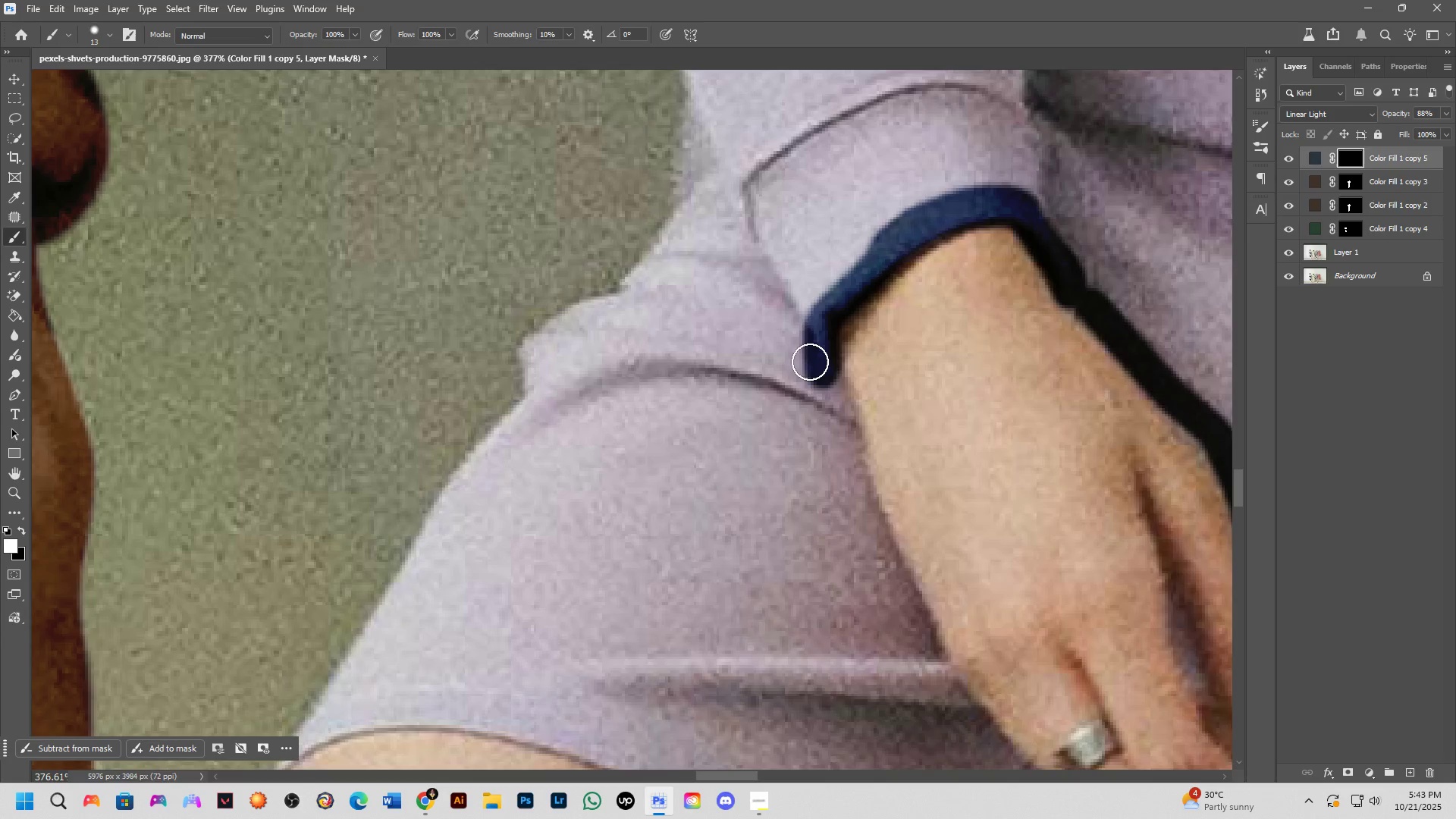 
left_click_drag(start_coordinate=[839, 532], to_coordinate=[851, 419])
 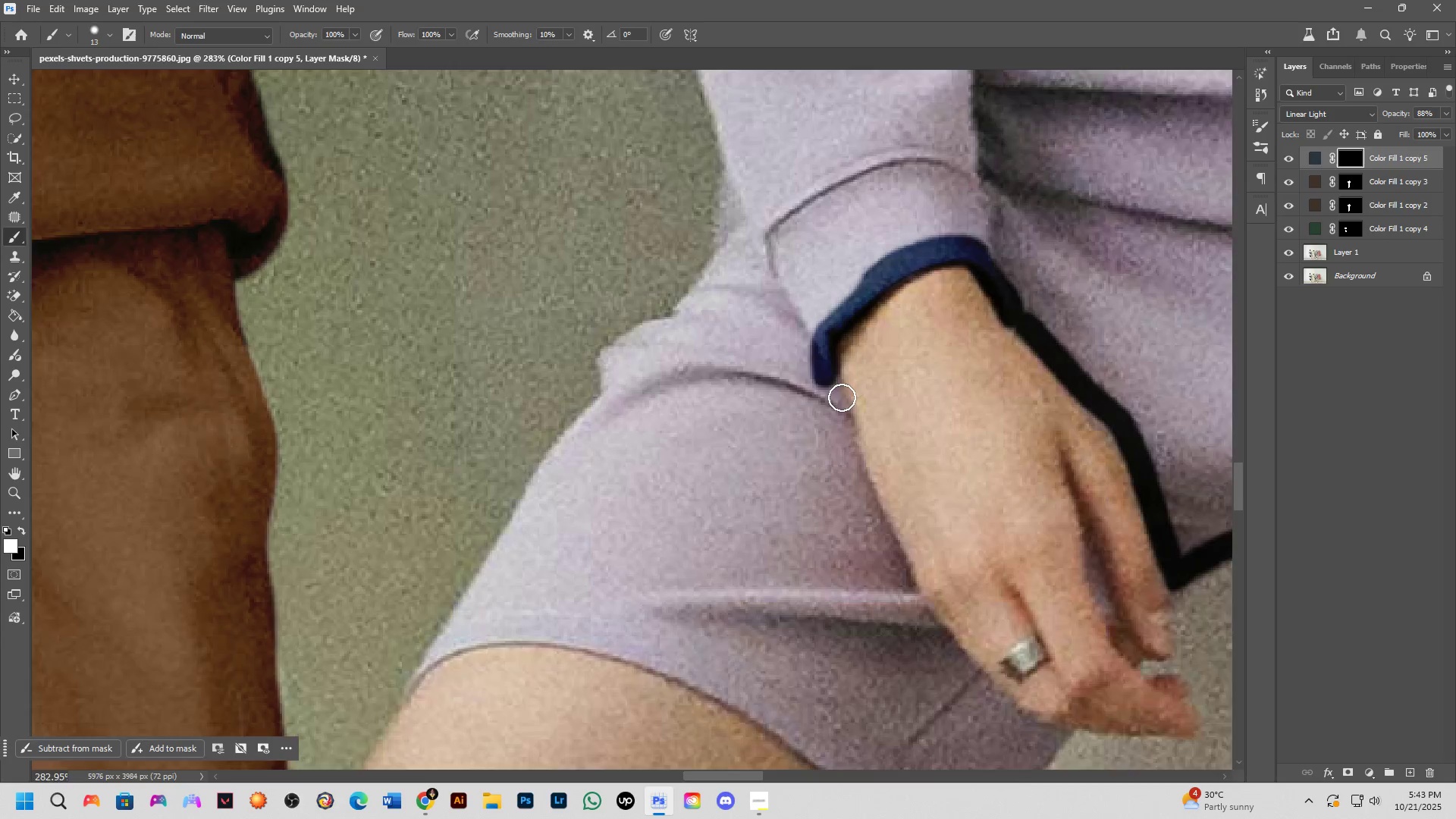 
scroll: coordinate [830, 382], scroll_direction: up, amount: 3.0
 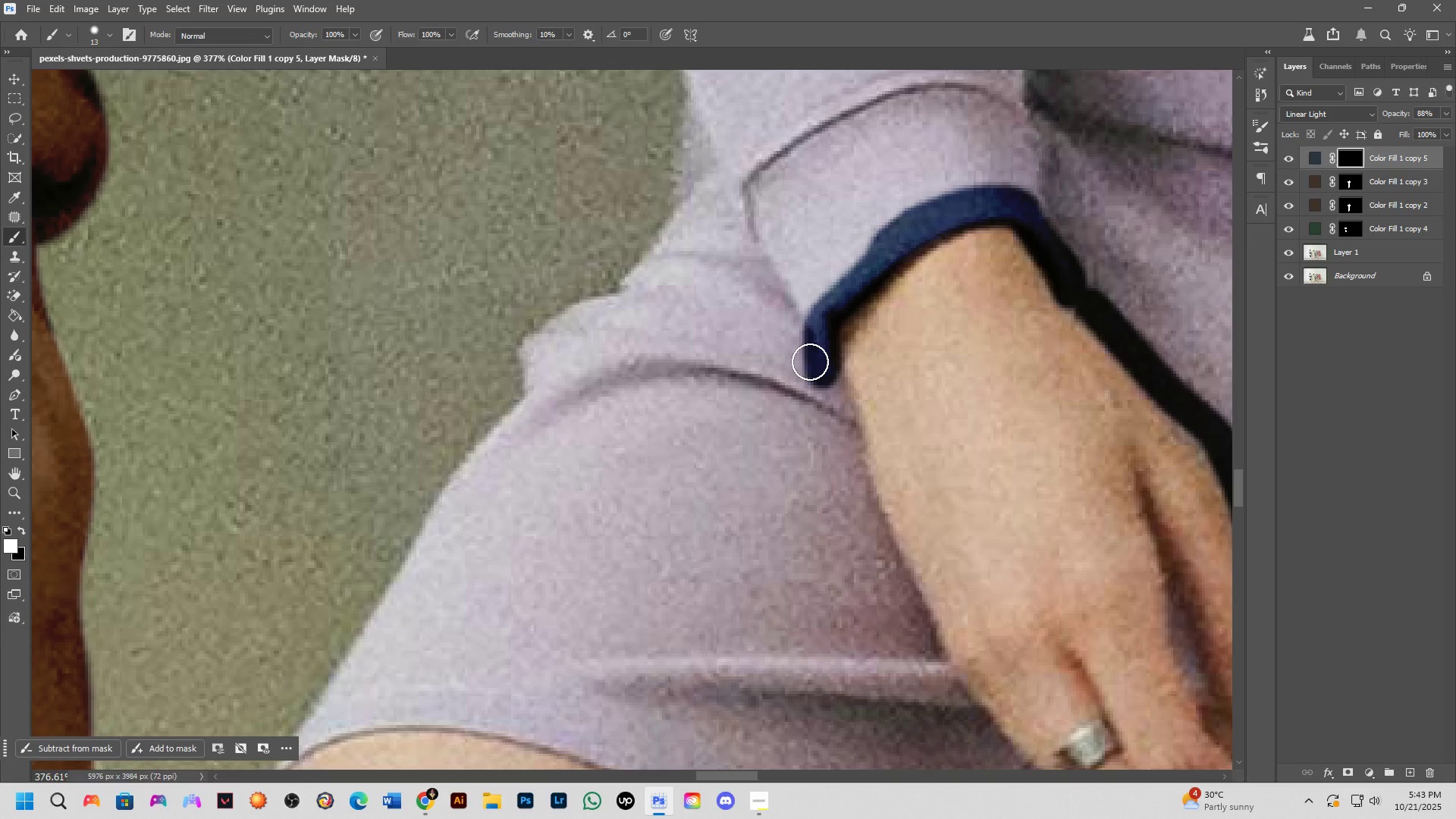 
left_click_drag(start_coordinate=[814, 362], to_coordinate=[972, 733])
 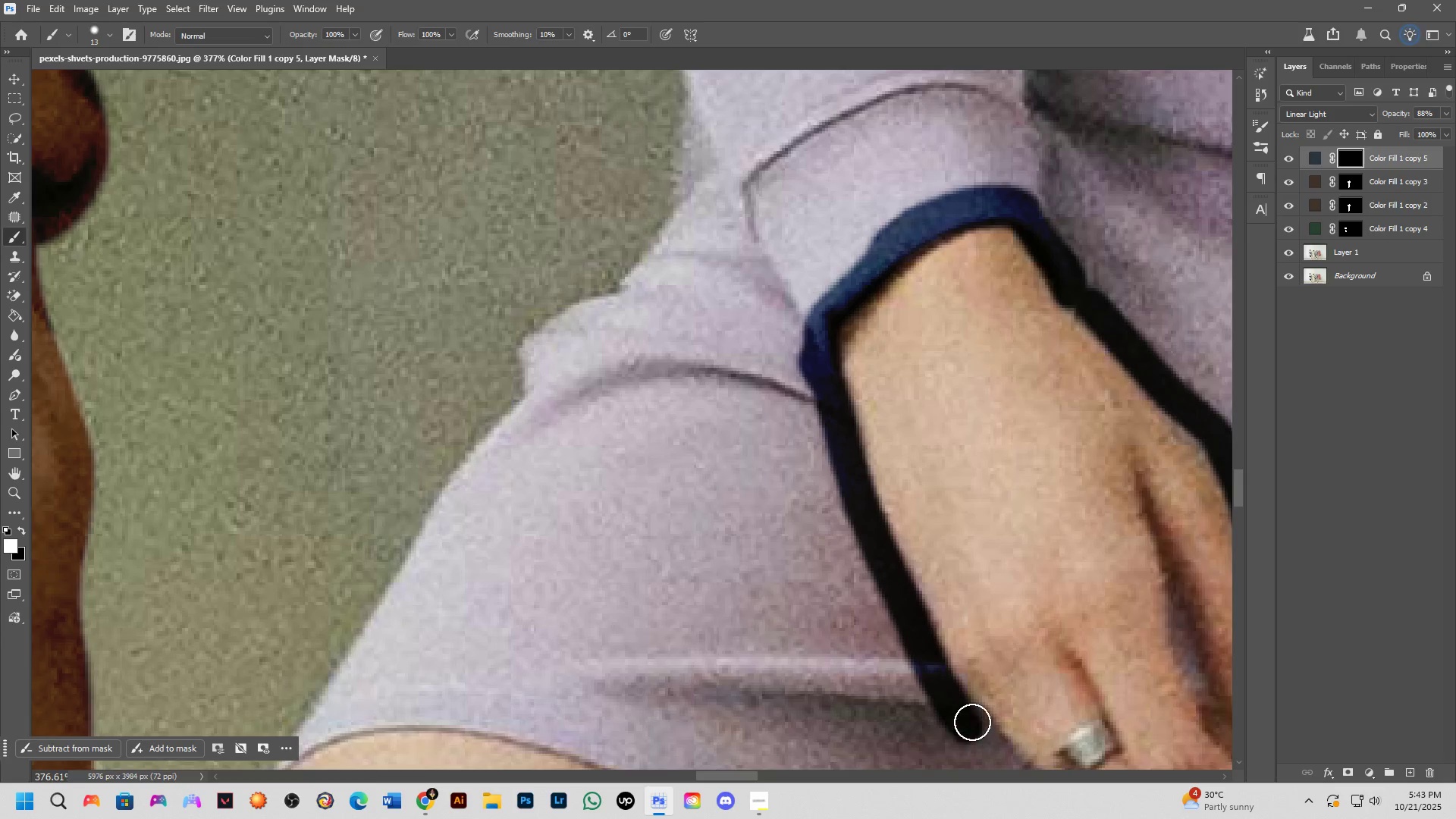 
hold_key(key=Space, duration=1.5)
 